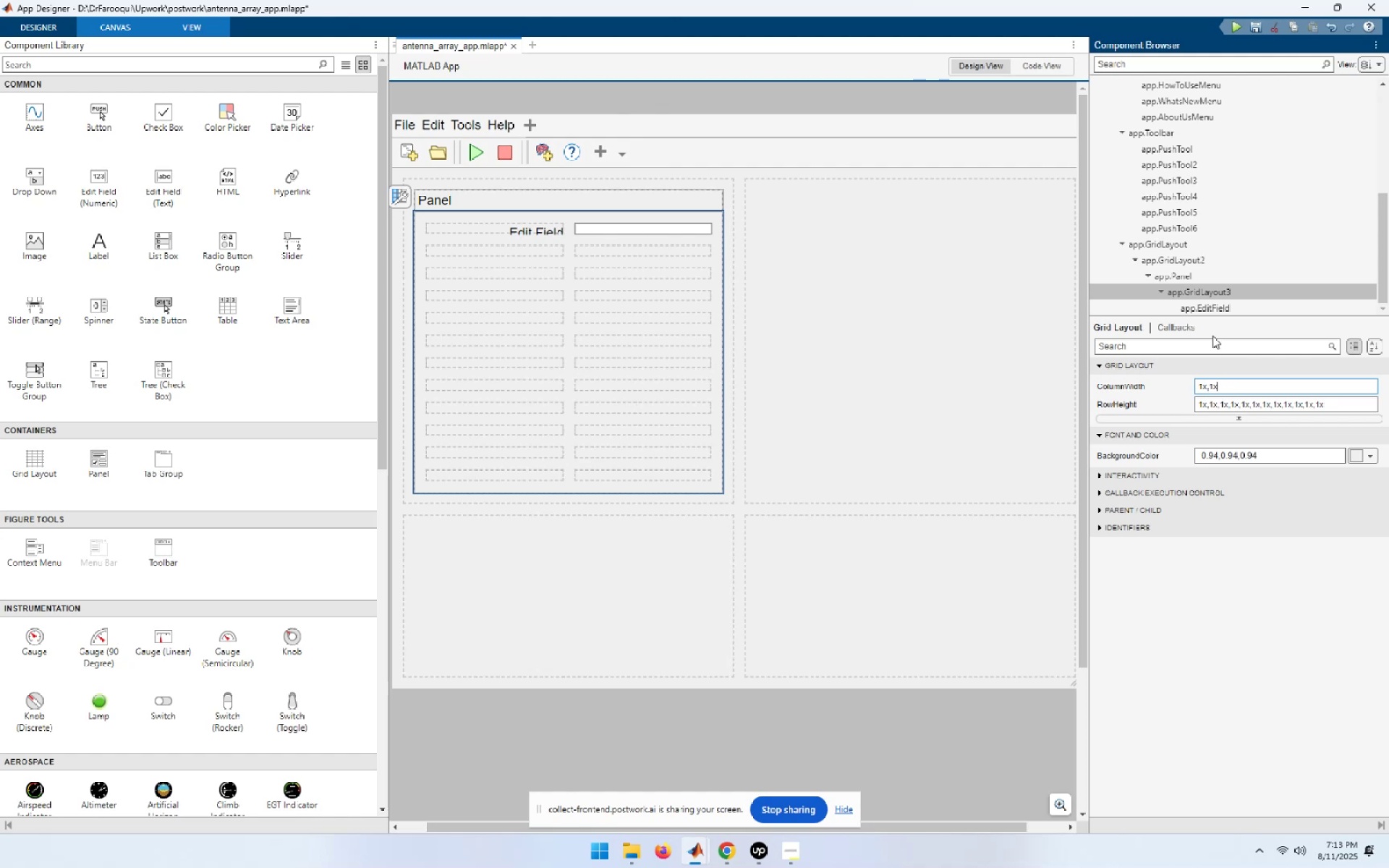 
wait(6.1)
 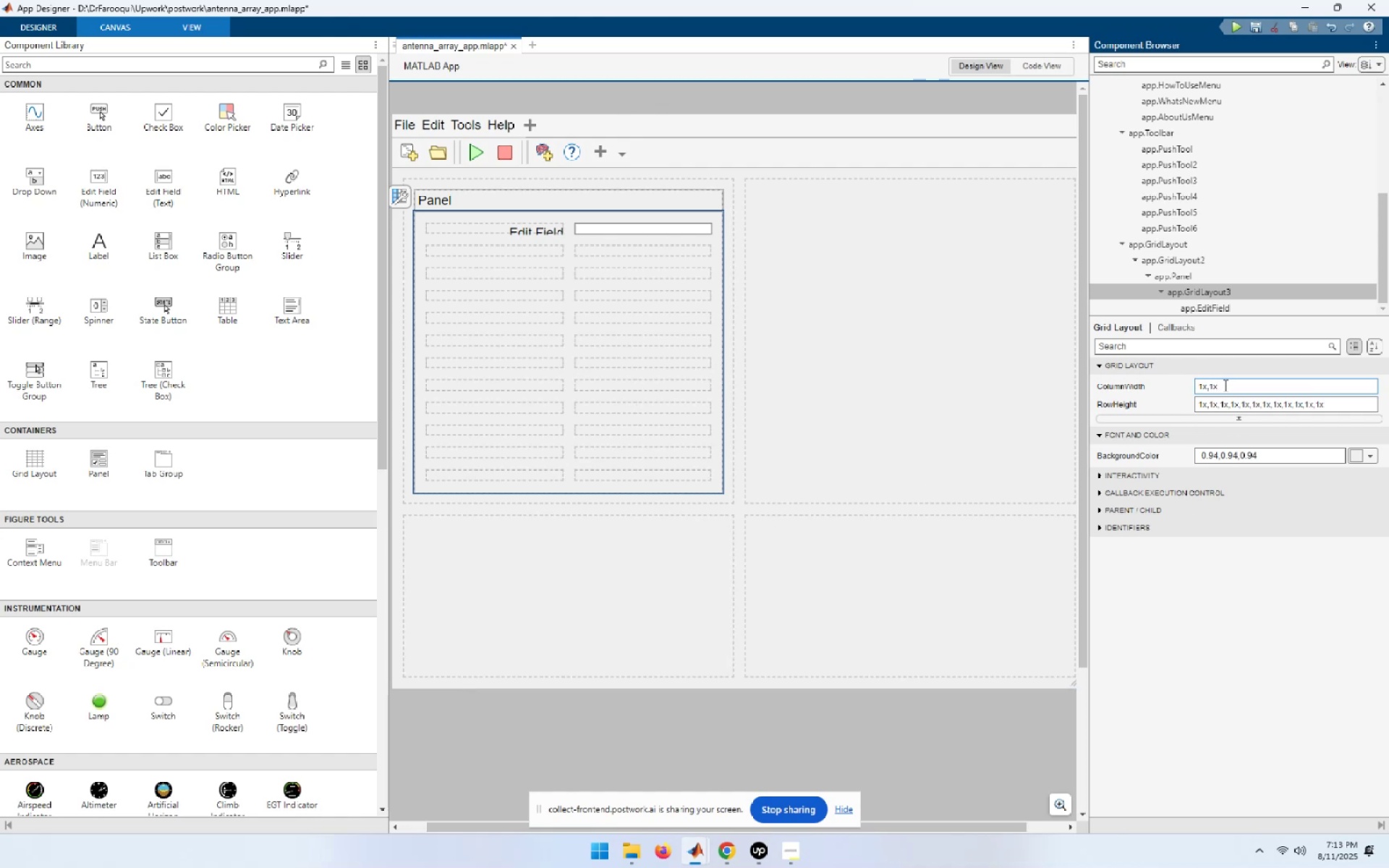 
left_click([1173, 255])
 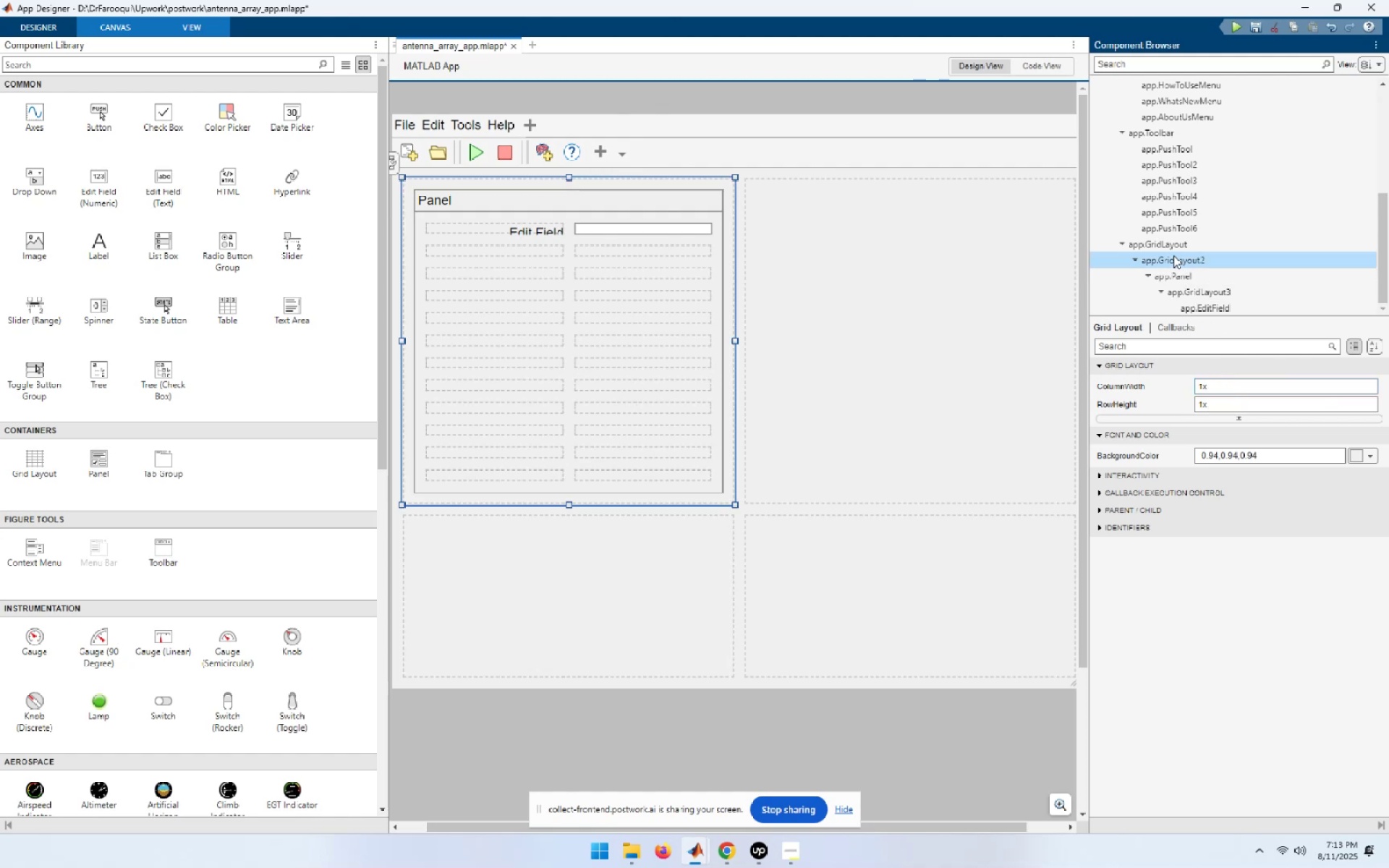 
left_click([1169, 242])
 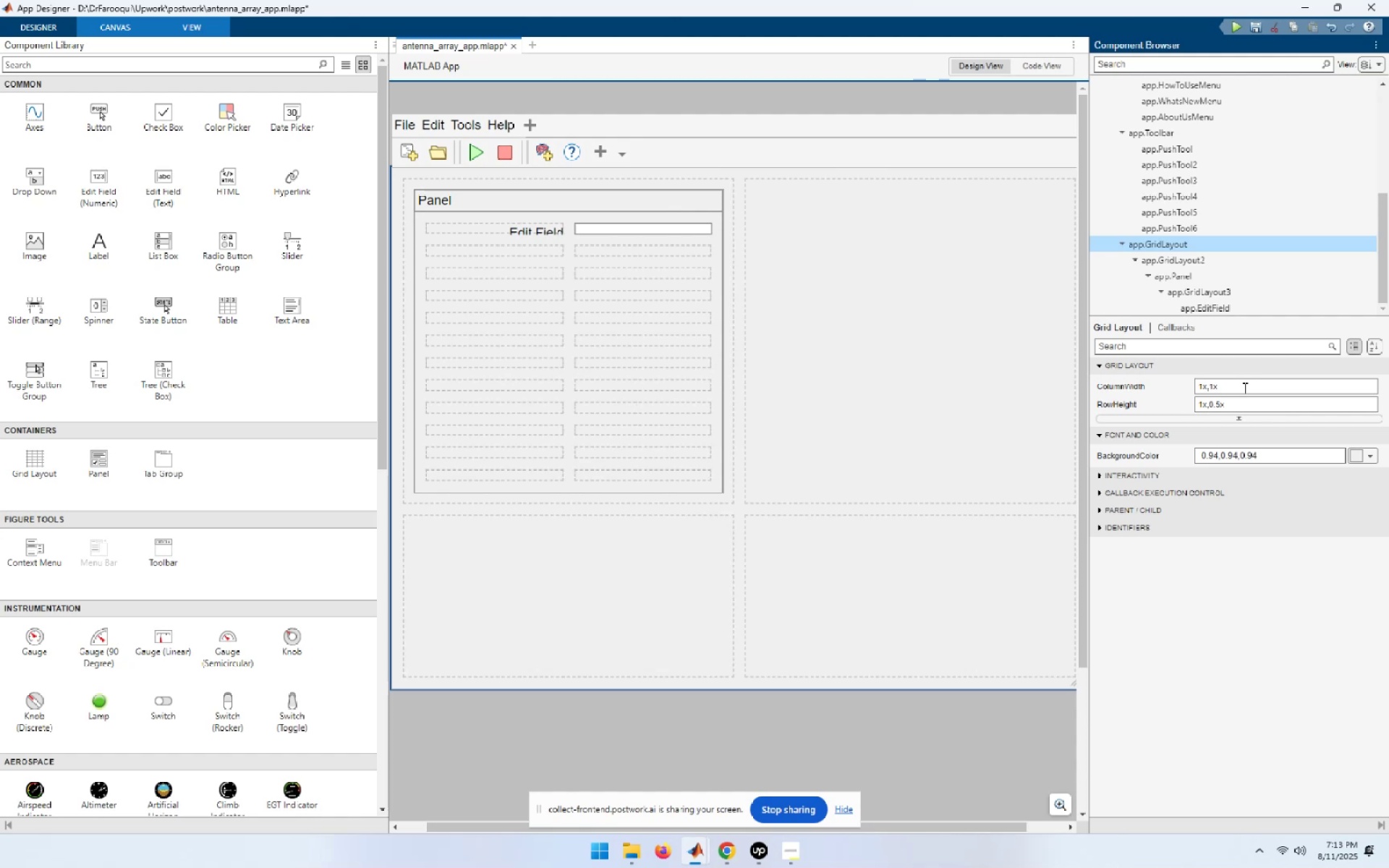 
left_click([1239, 401])
 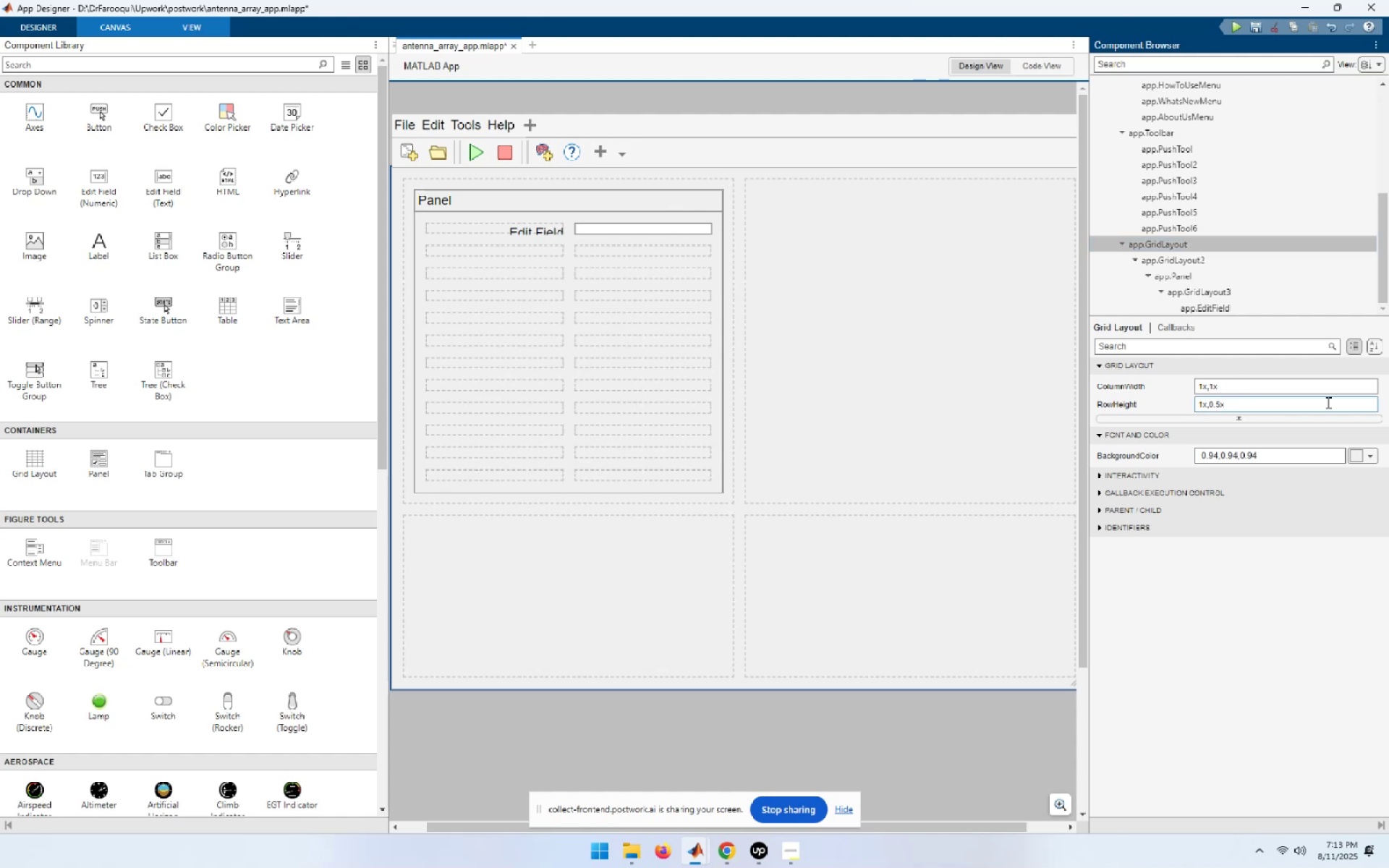 
key(Backspace)
 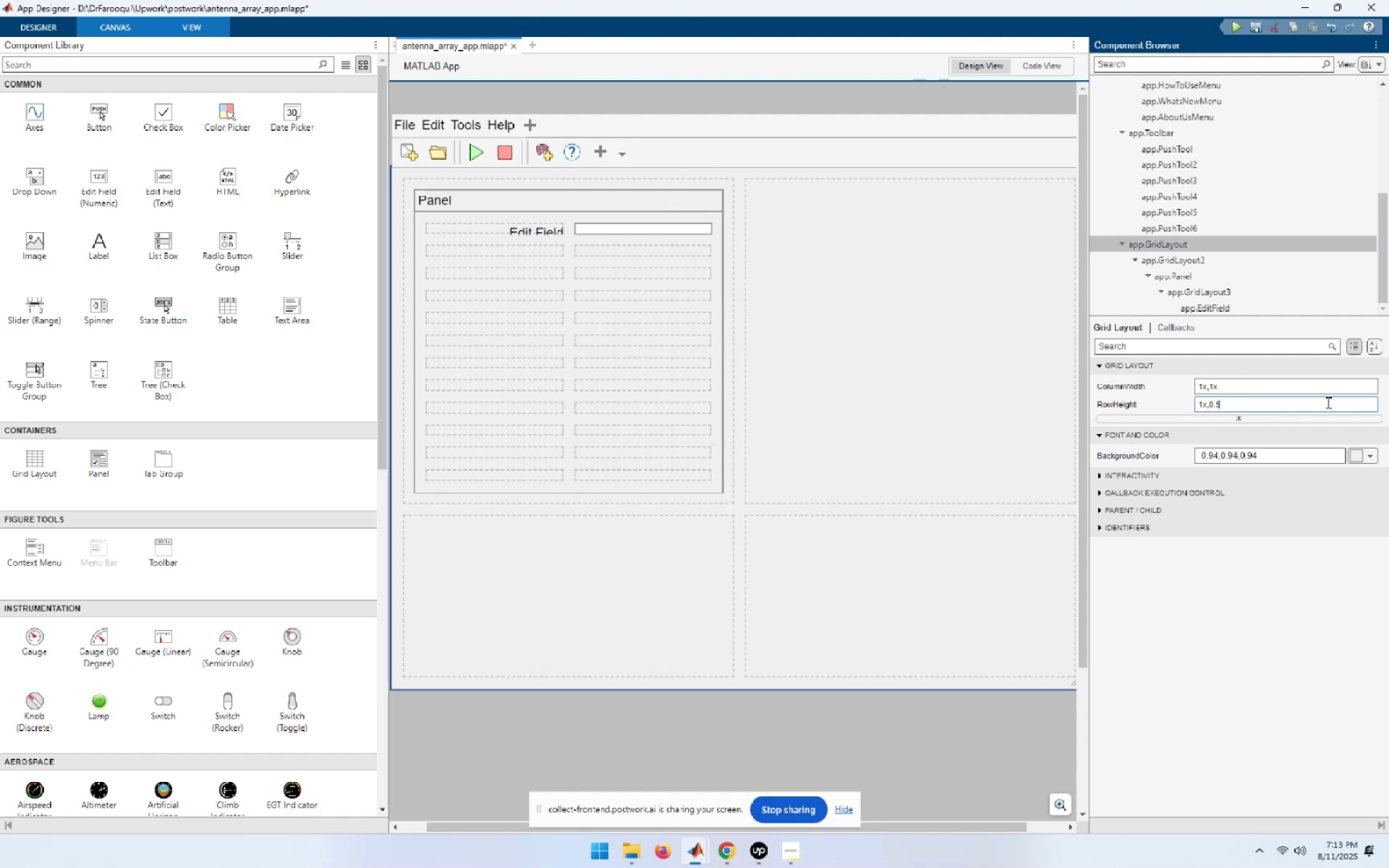 
key(Backspace)
 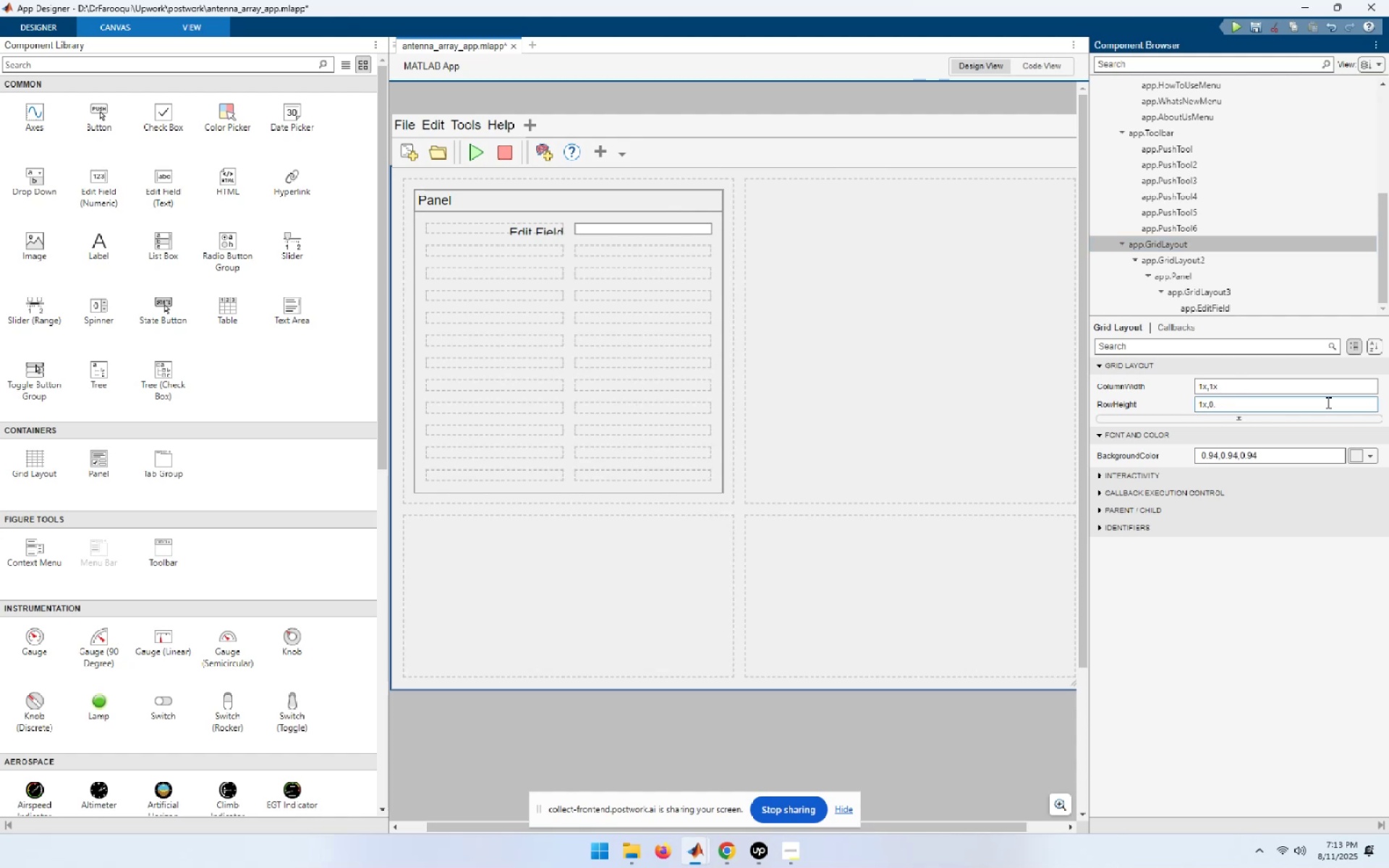 
key(Backspace)
 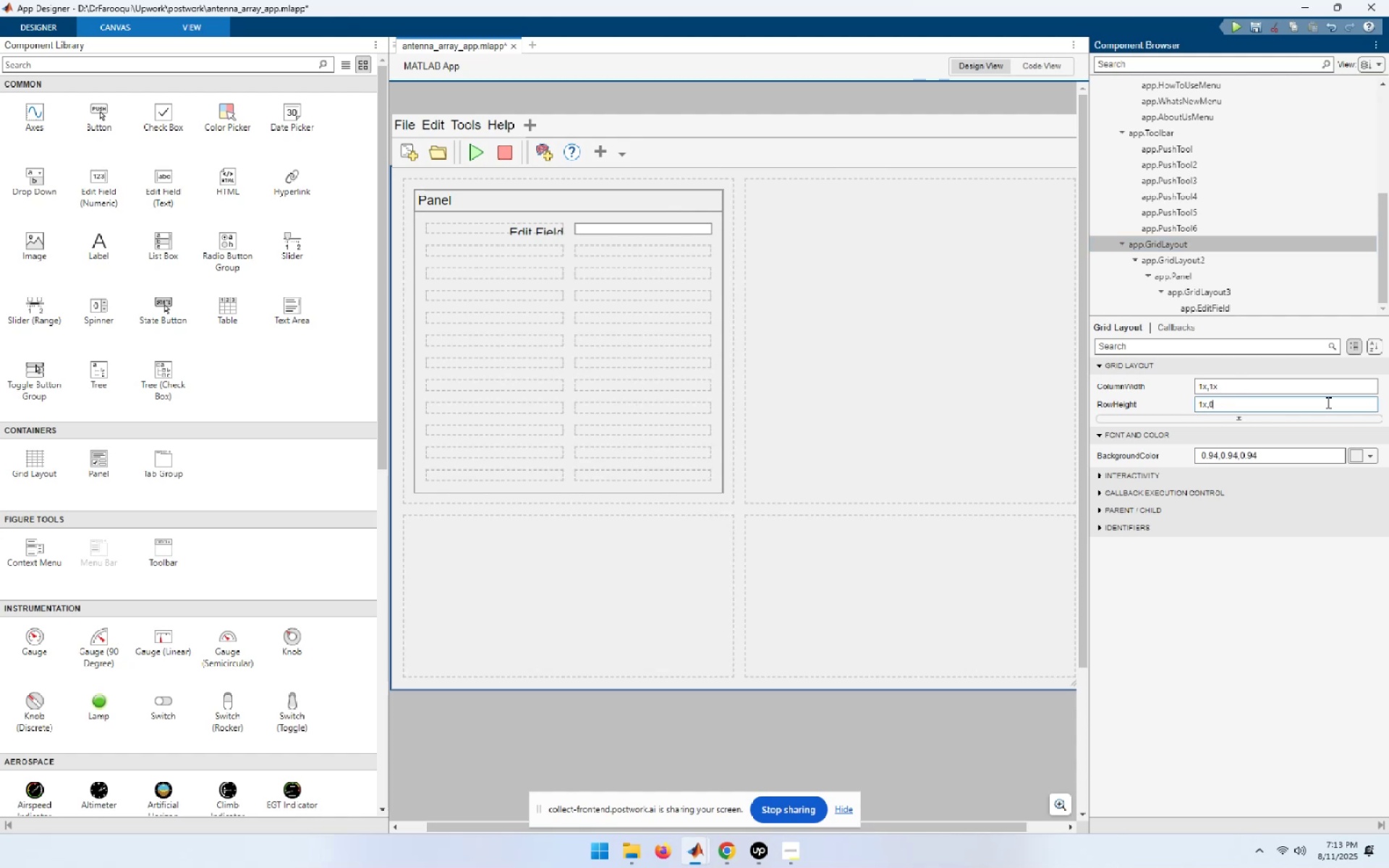 
key(Backspace)
 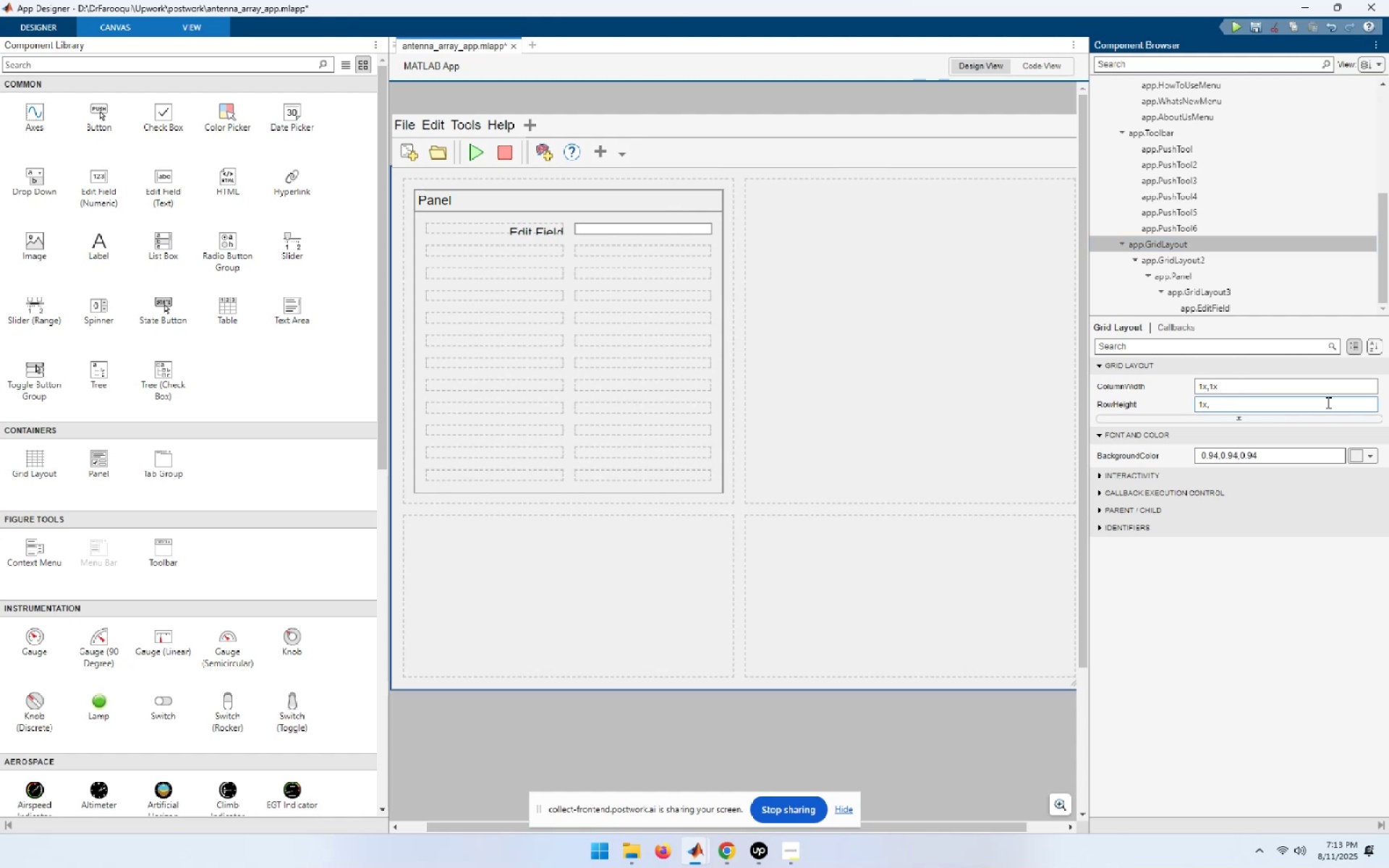 
key(Backspace)
 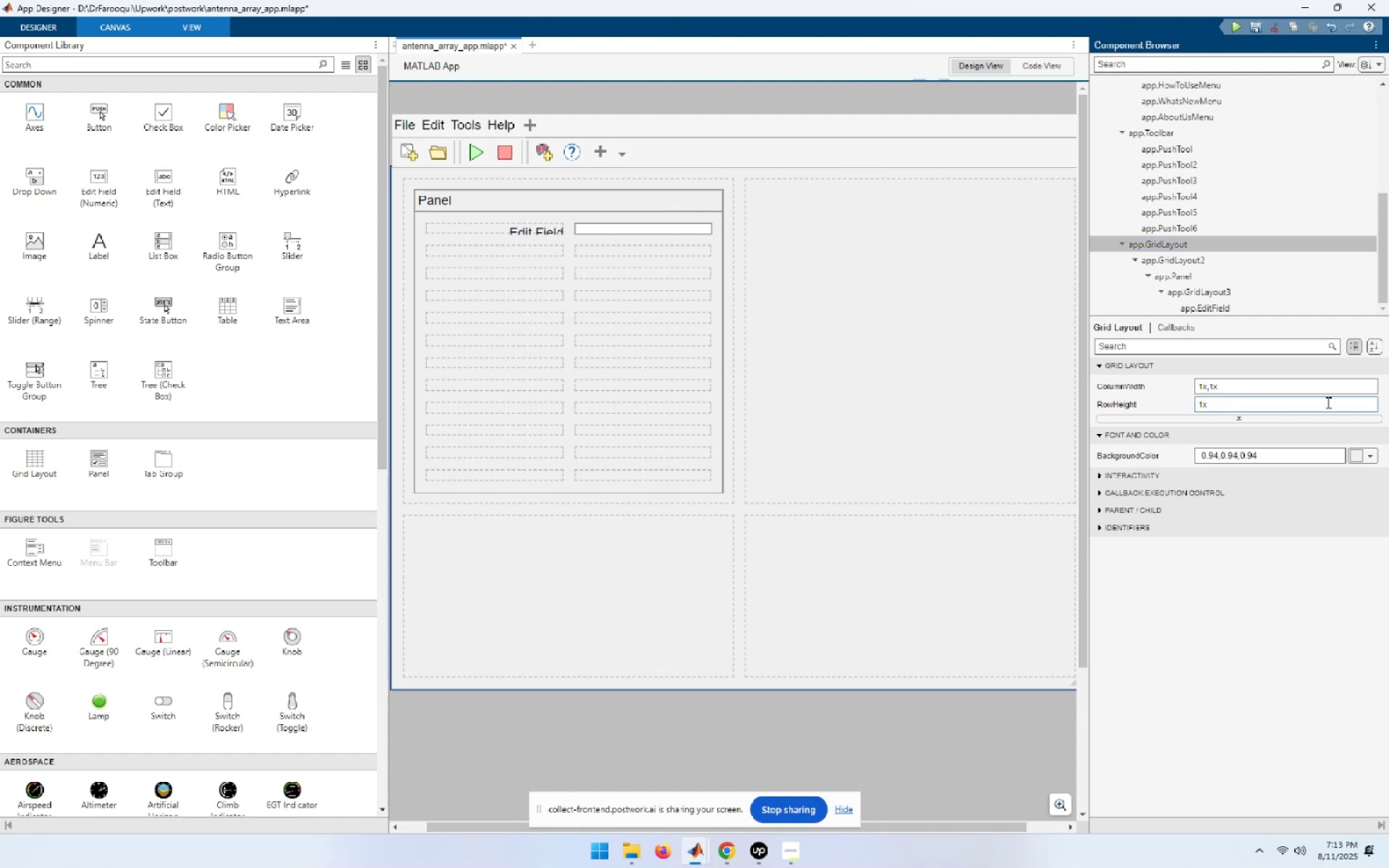 
key(NumpadEnter)
 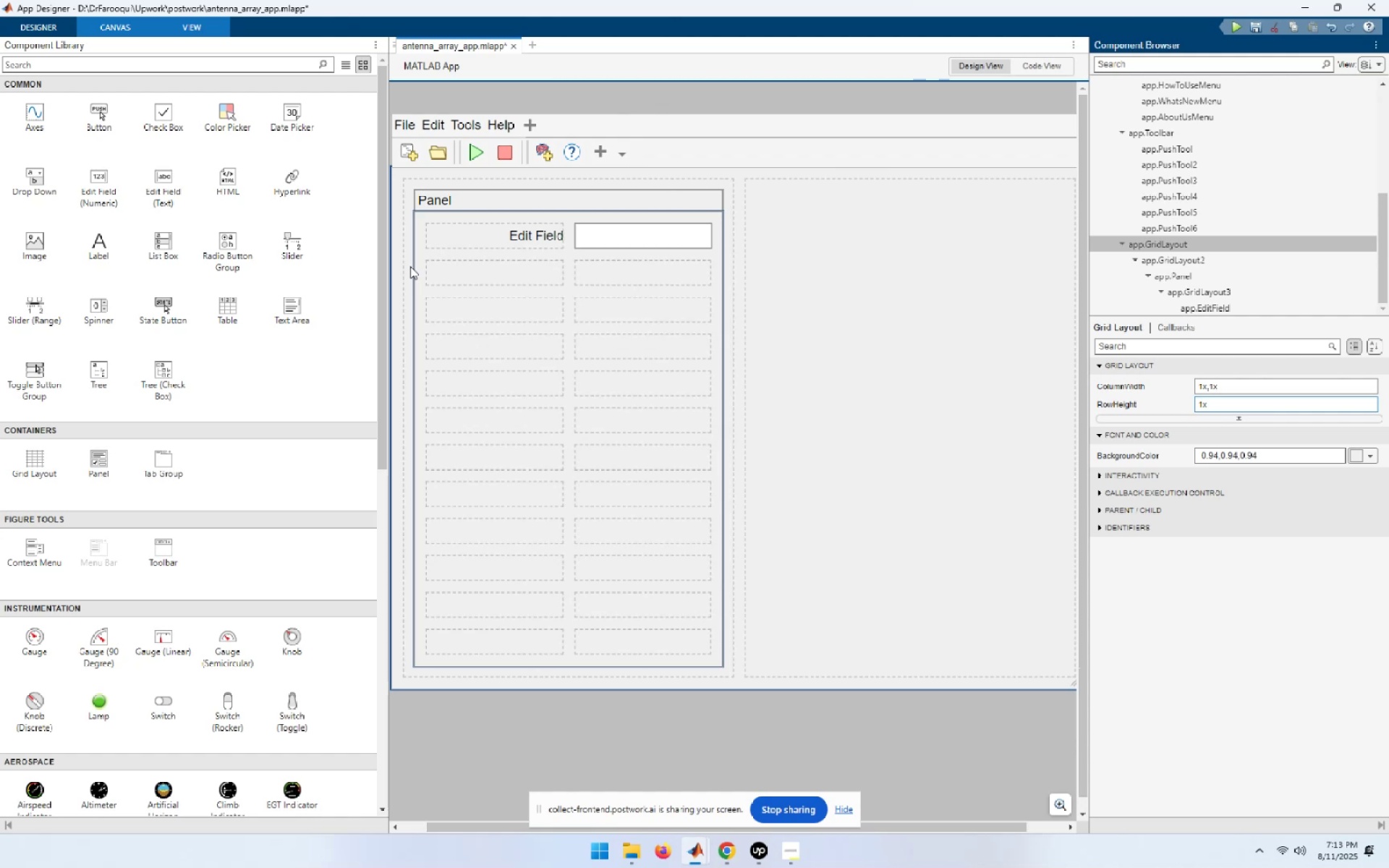 
wait(8.98)
 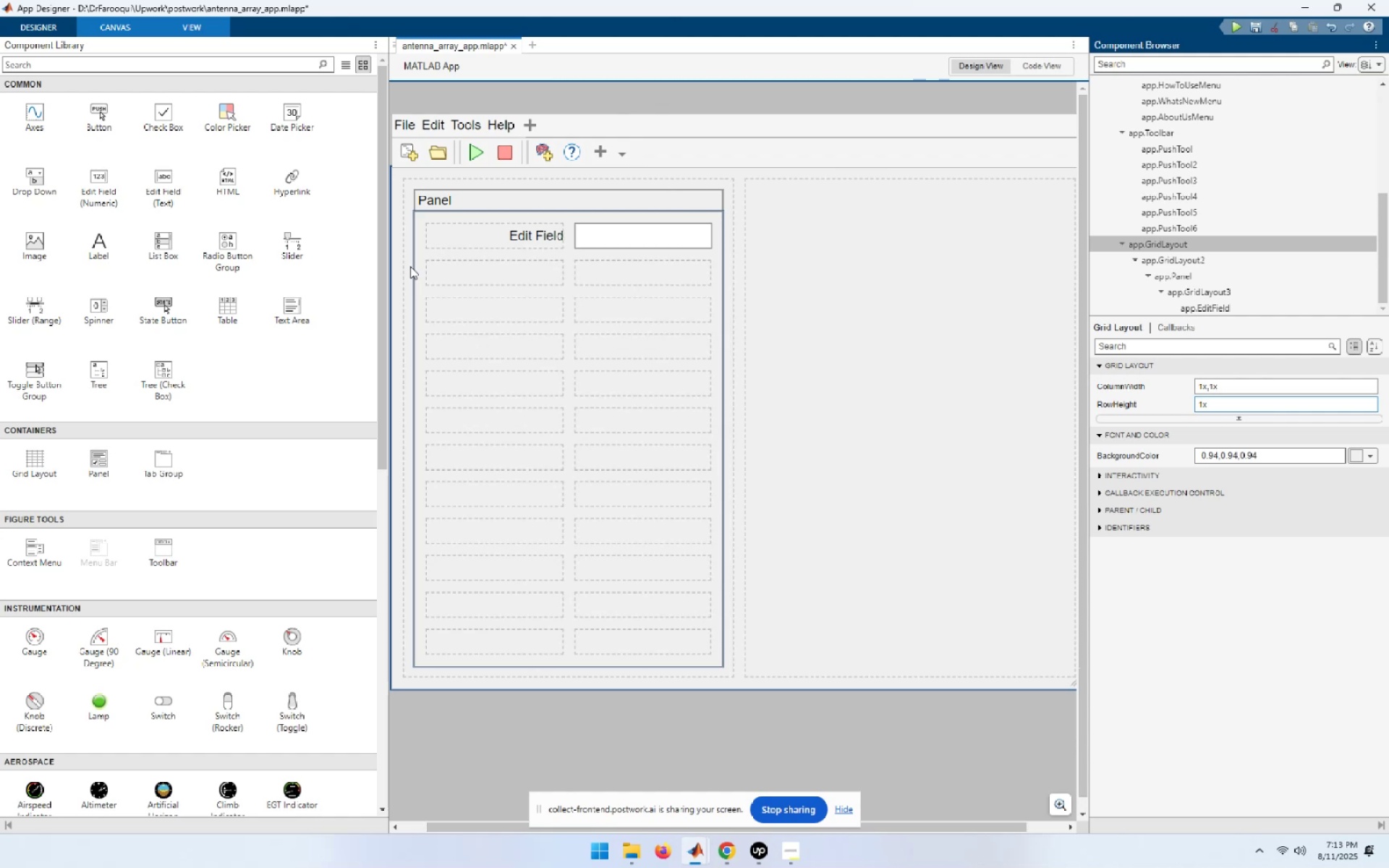 
left_click_drag(start_coordinate=[166, 183], to_coordinate=[542, 274])
 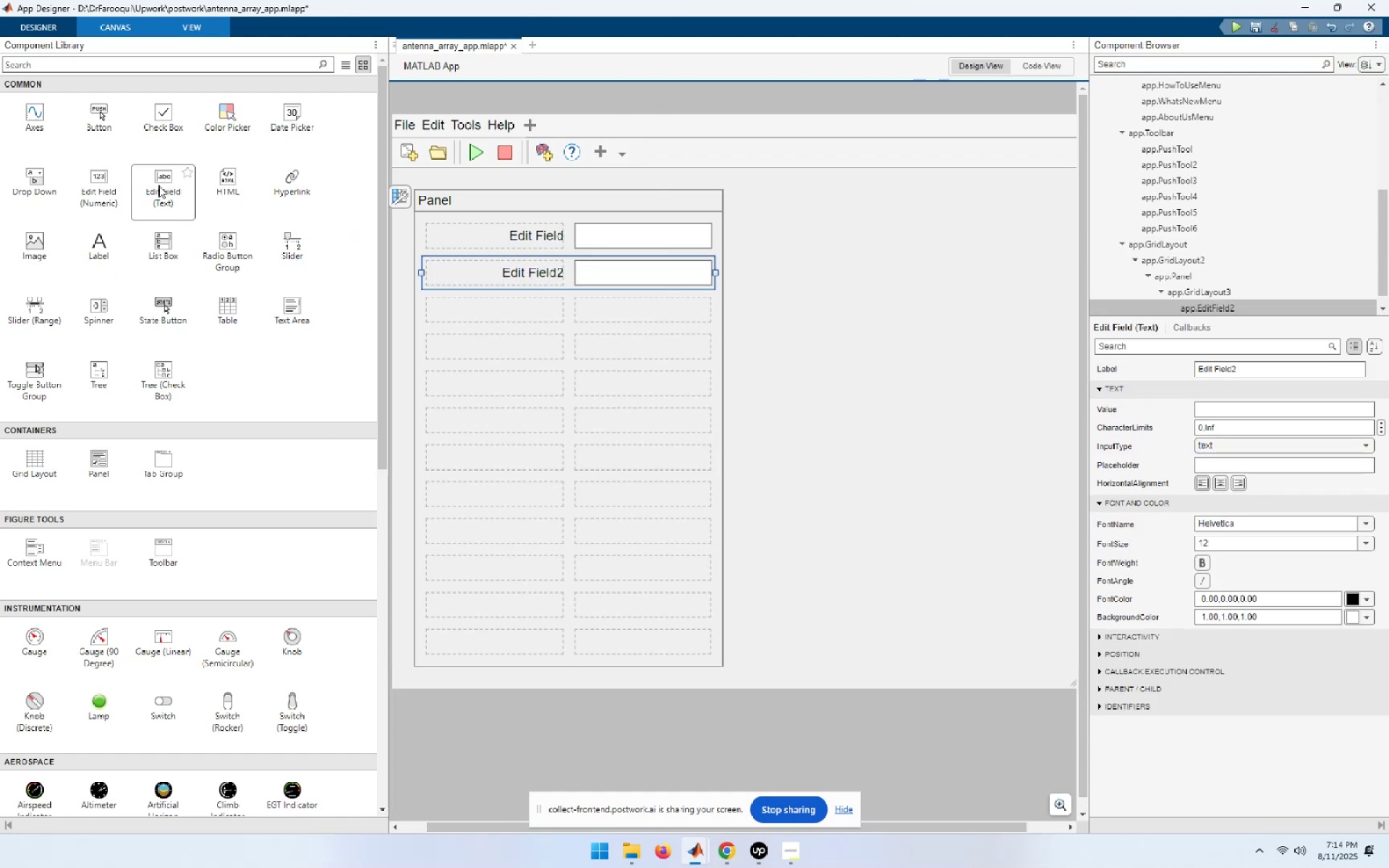 
left_click_drag(start_coordinate=[158, 185], to_coordinate=[514, 302])
 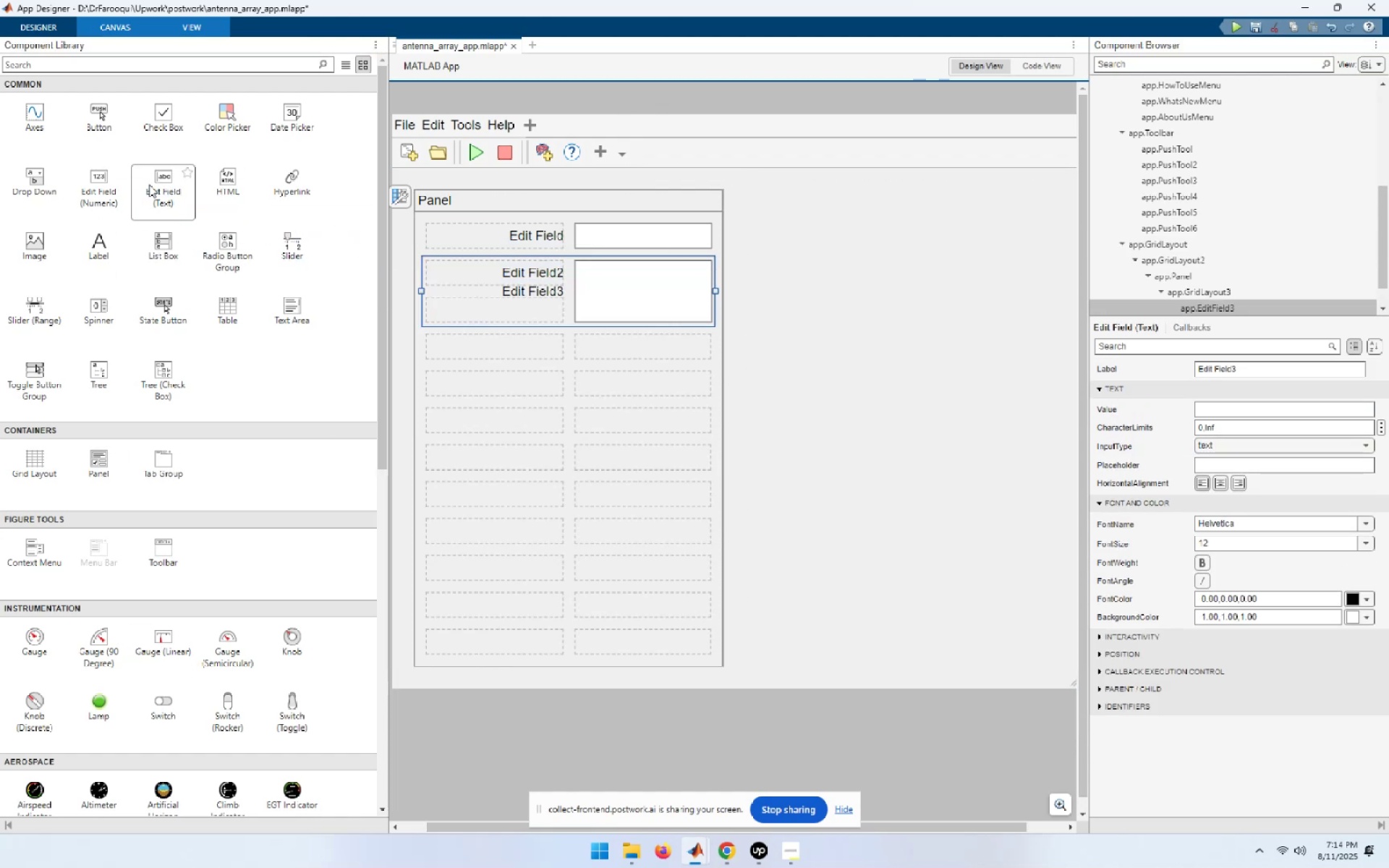 
left_click_drag(start_coordinate=[149, 184], to_coordinate=[245, 236])
 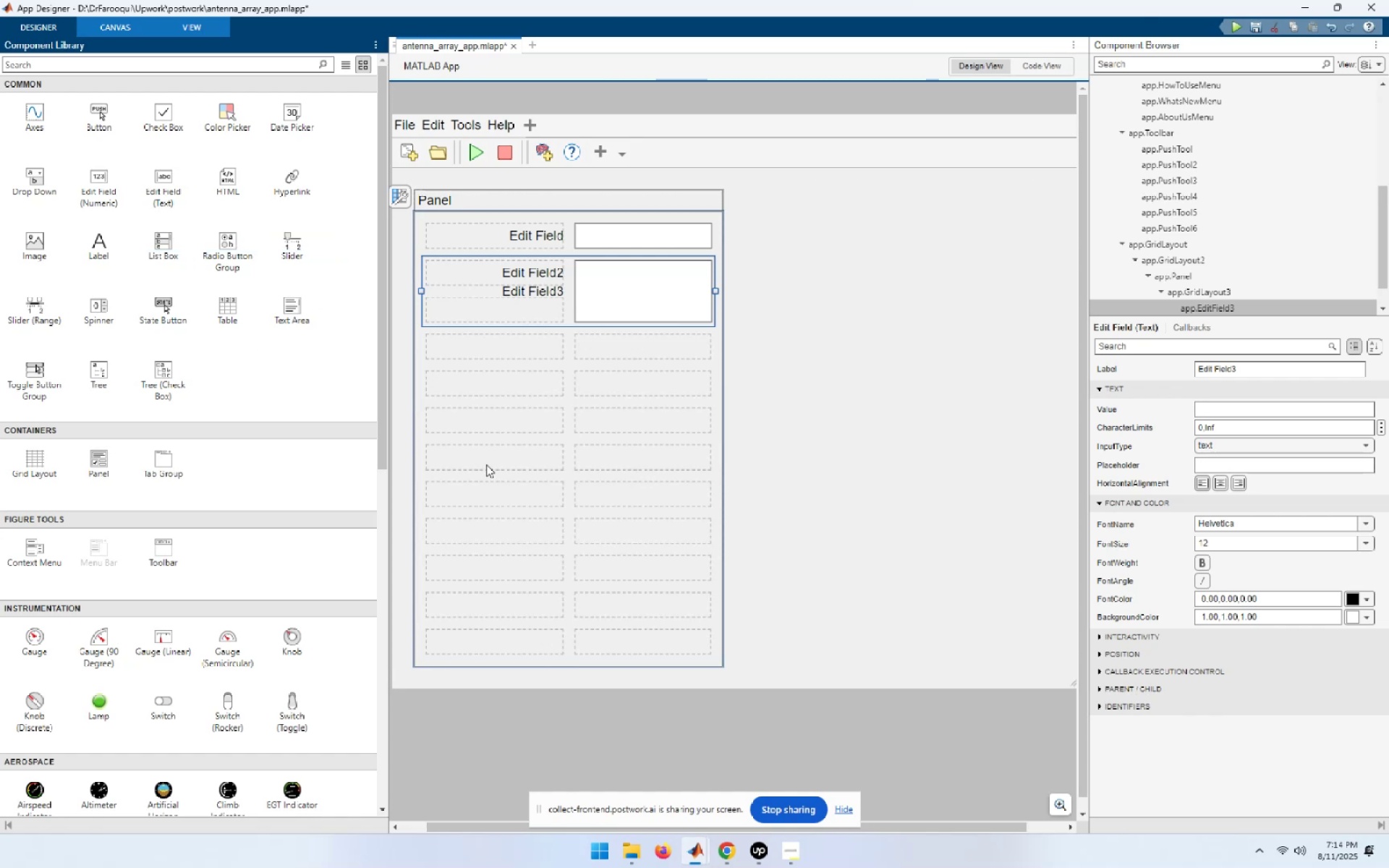 
key(Control+Z)
 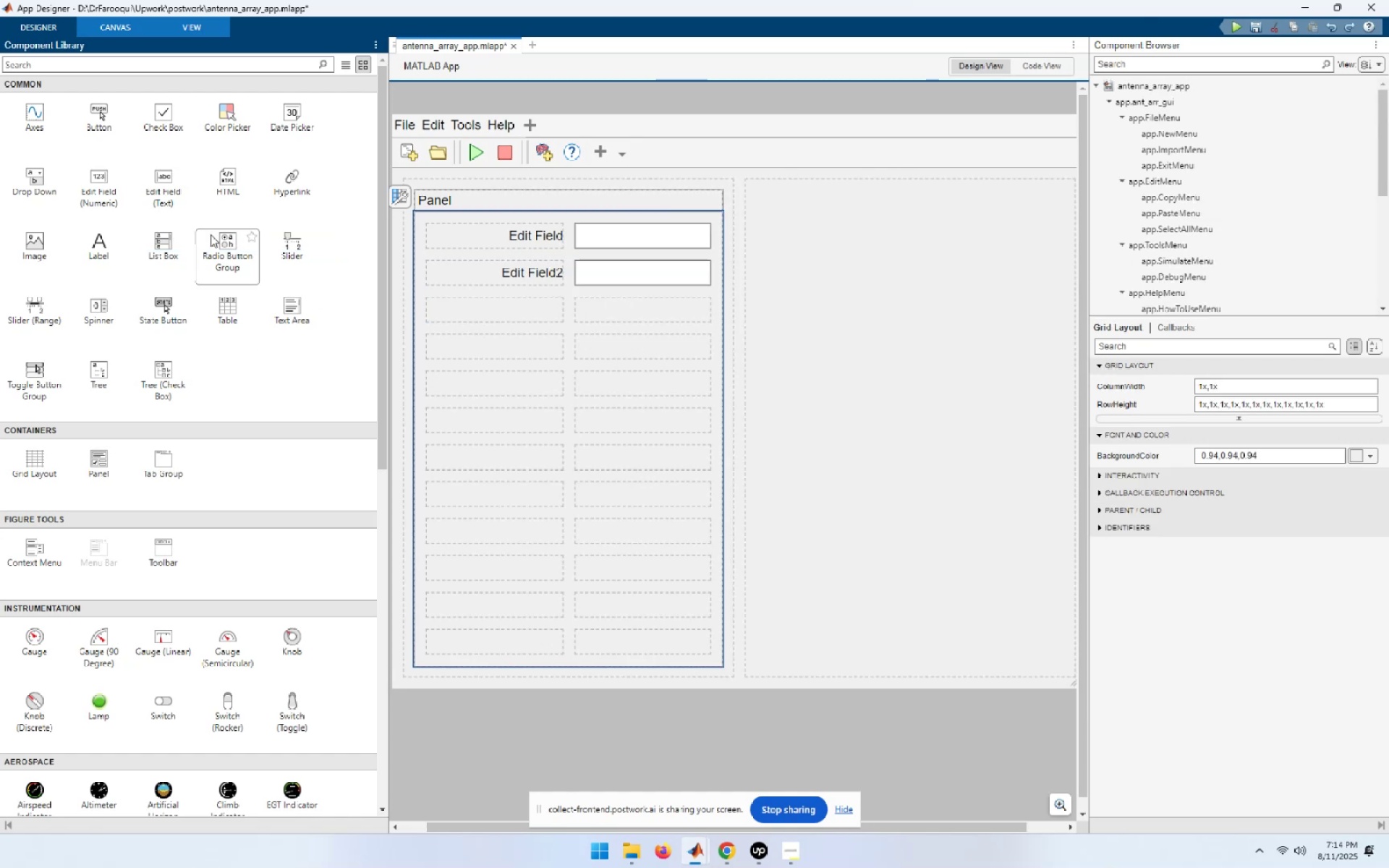 
left_click_drag(start_coordinate=[167, 186], to_coordinate=[598, 312])
 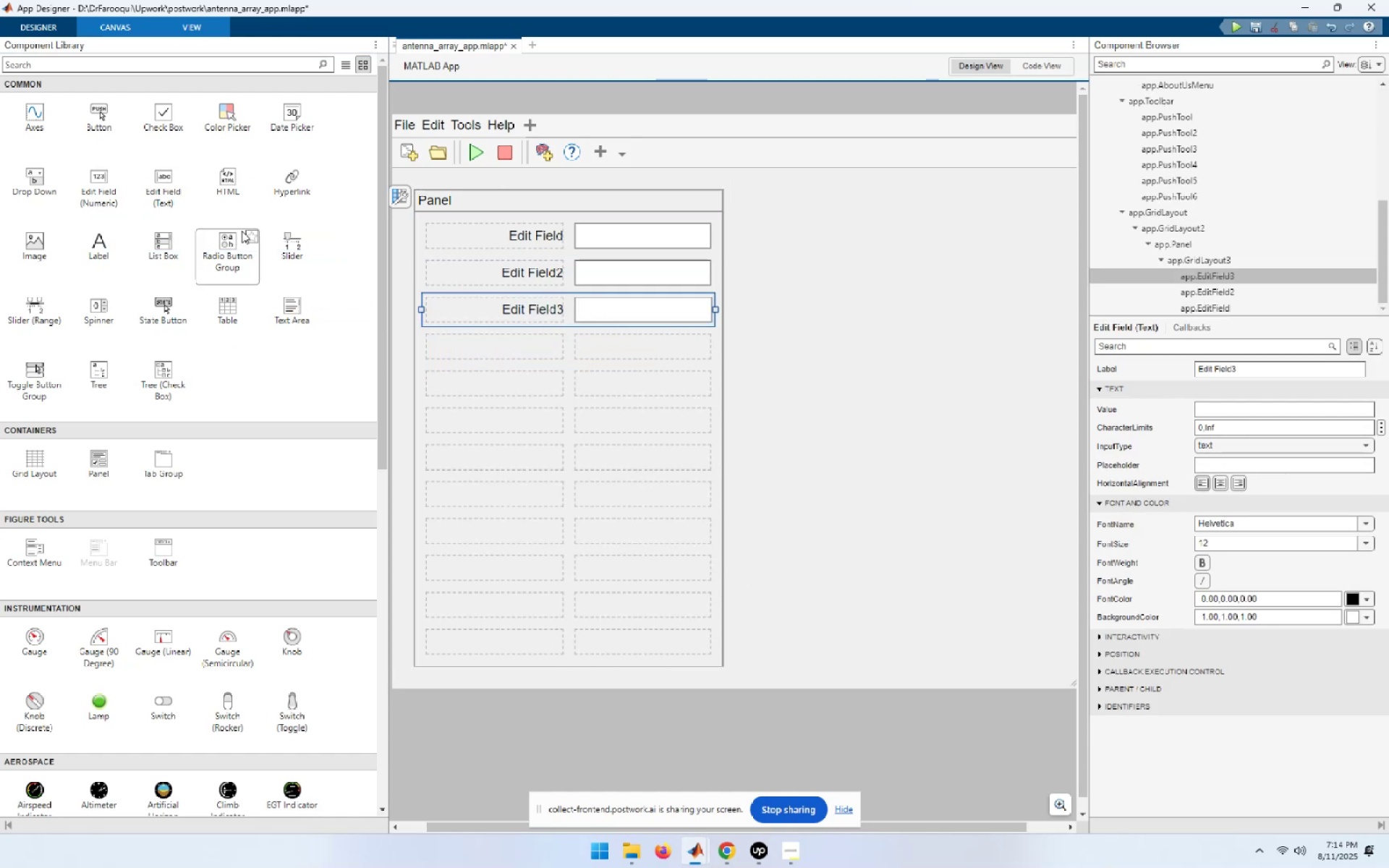 
left_click_drag(start_coordinate=[152, 188], to_coordinate=[559, 348])
 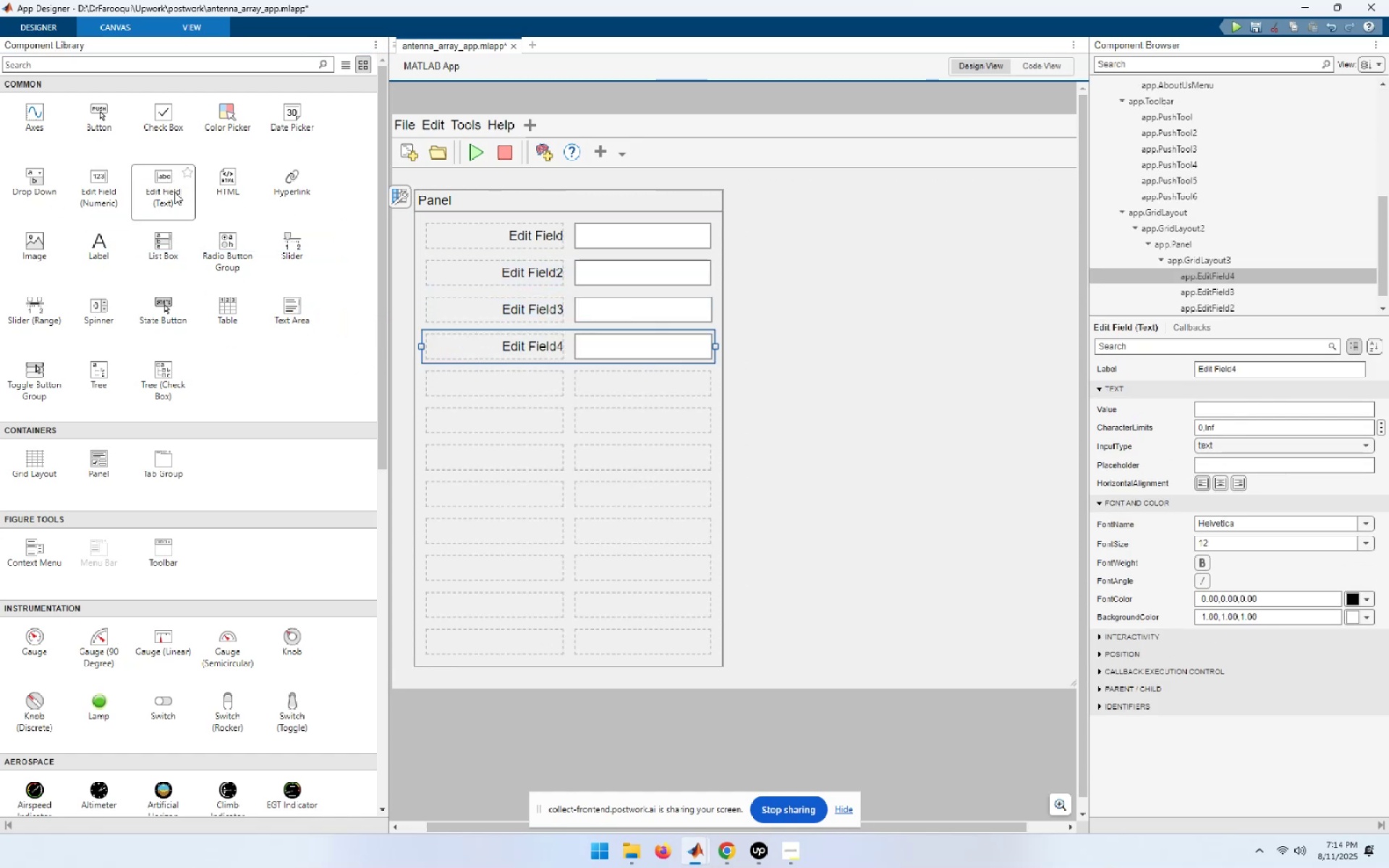 
left_click_drag(start_coordinate=[171, 192], to_coordinate=[551, 385])
 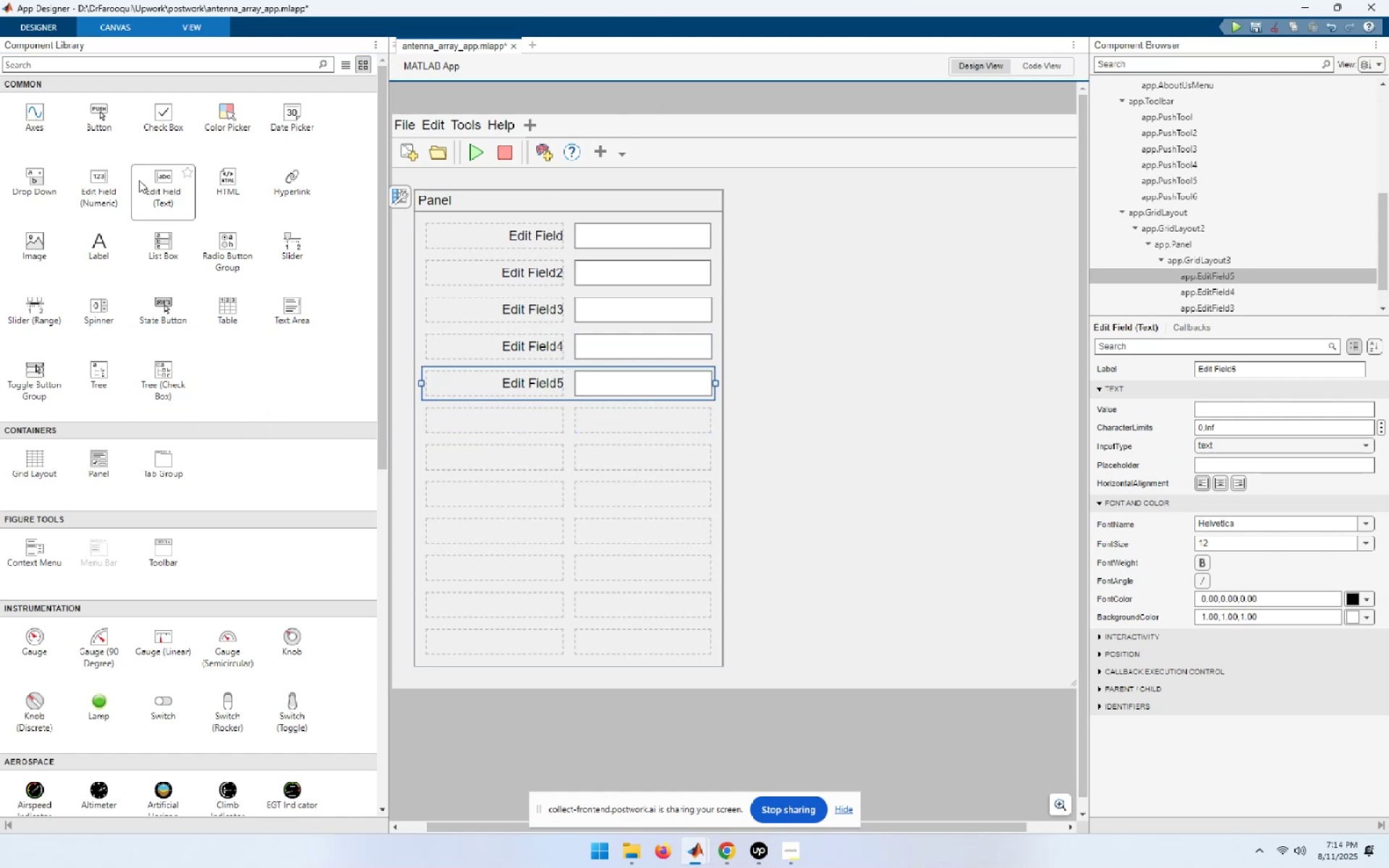 
left_click_drag(start_coordinate=[162, 179], to_coordinate=[541, 420])
 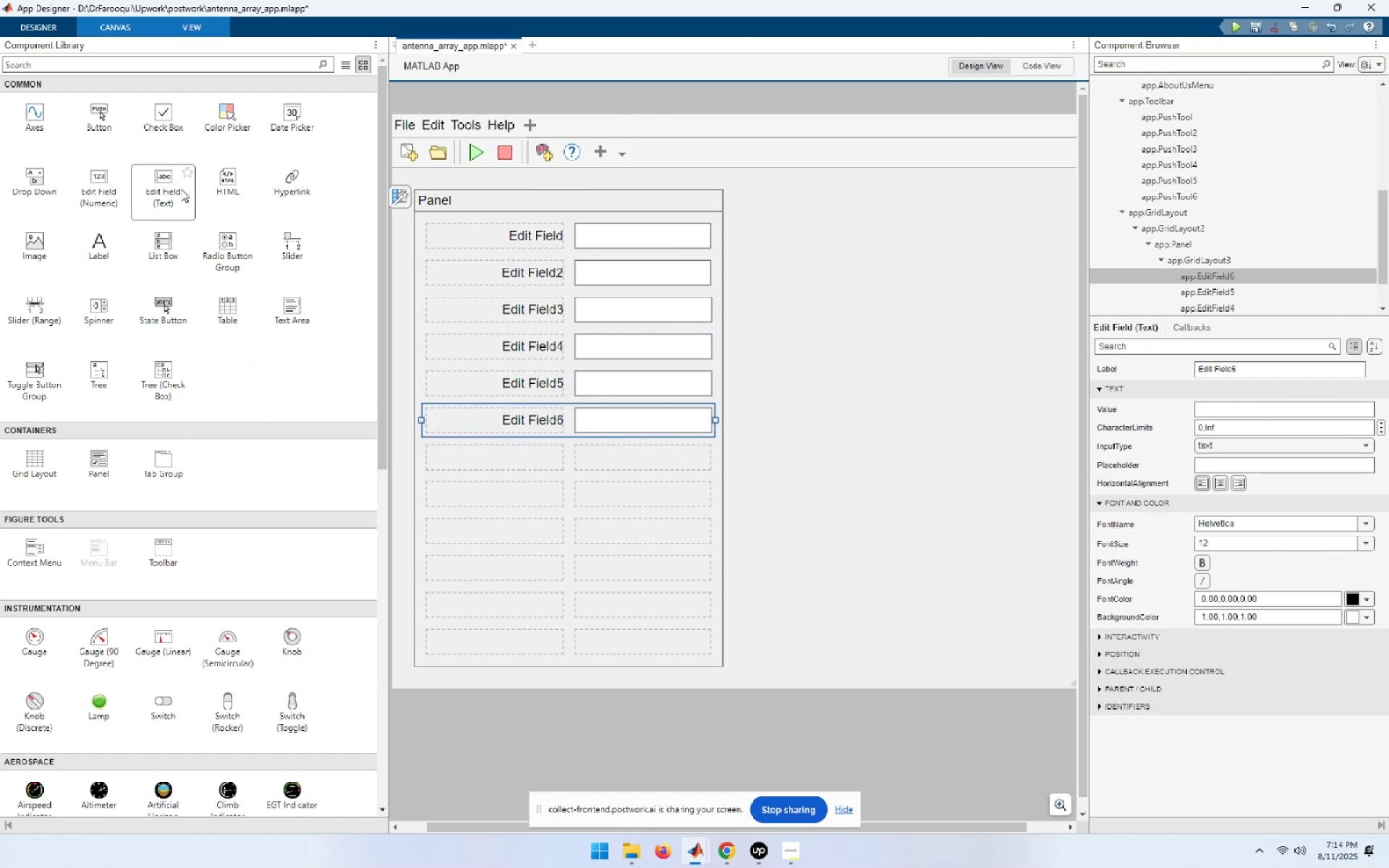 
left_click_drag(start_coordinate=[170, 187], to_coordinate=[585, 460])
 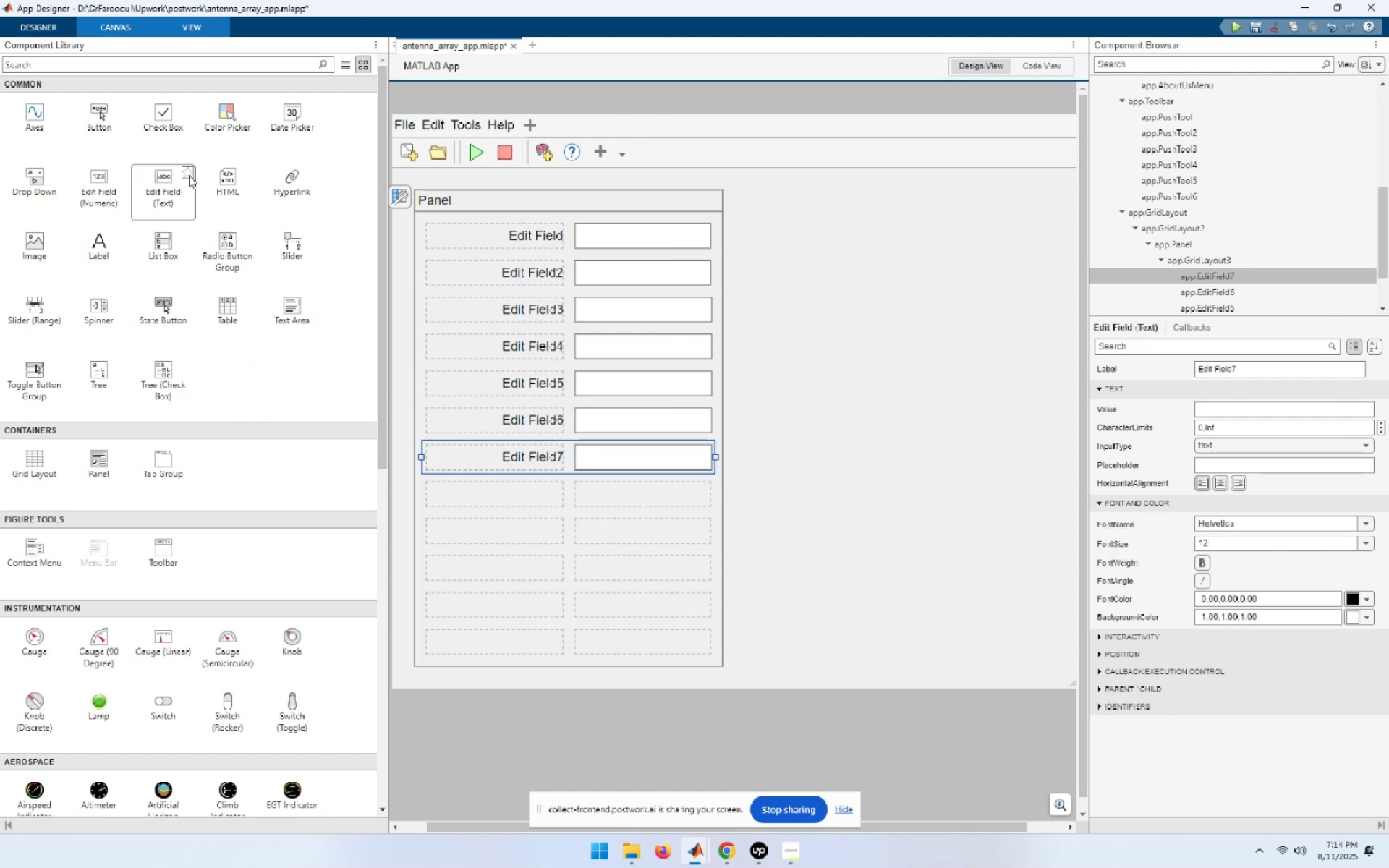 
left_click_drag(start_coordinate=[174, 176], to_coordinate=[577, 491])
 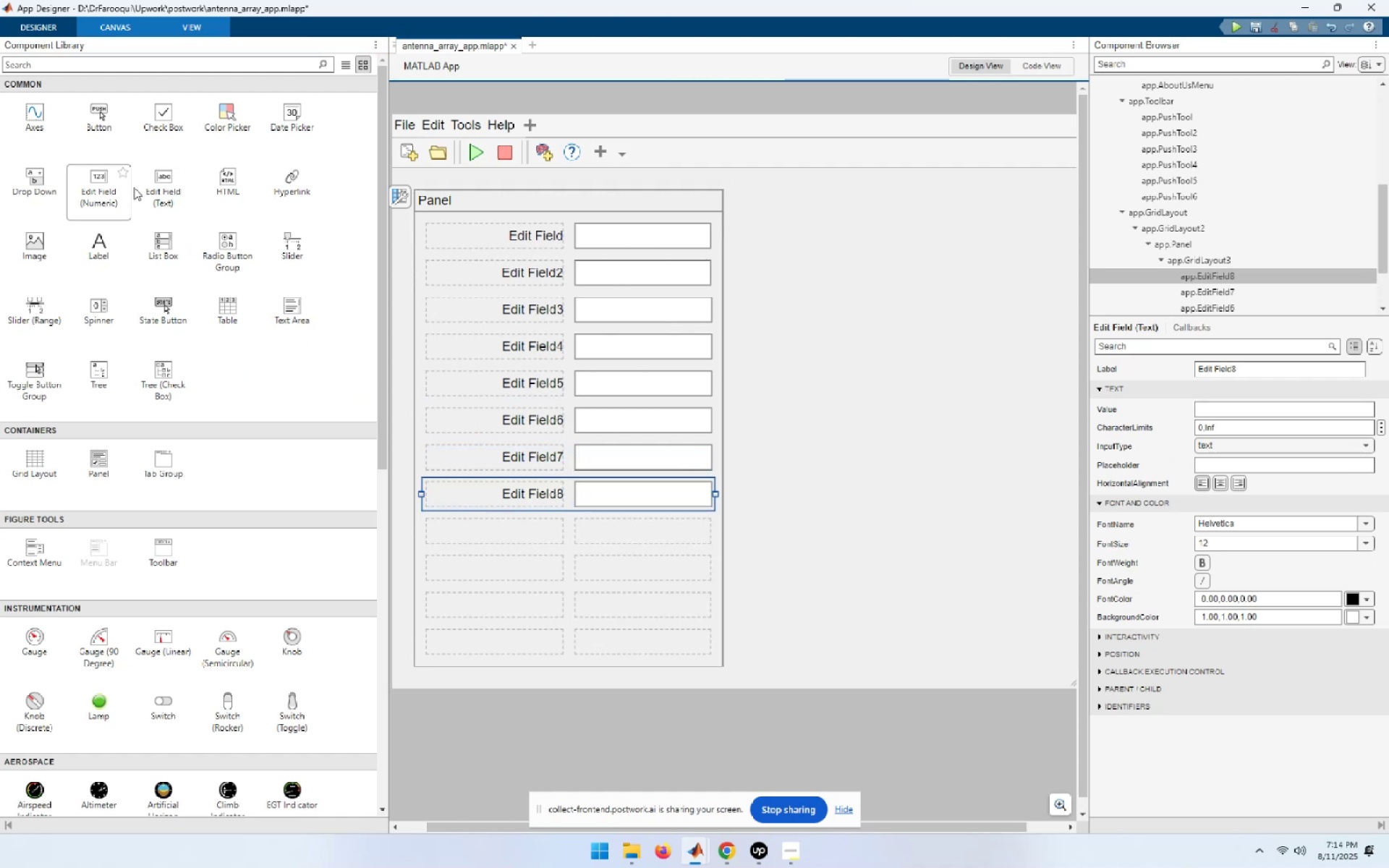 
left_click_drag(start_coordinate=[157, 184], to_coordinate=[519, 528])
 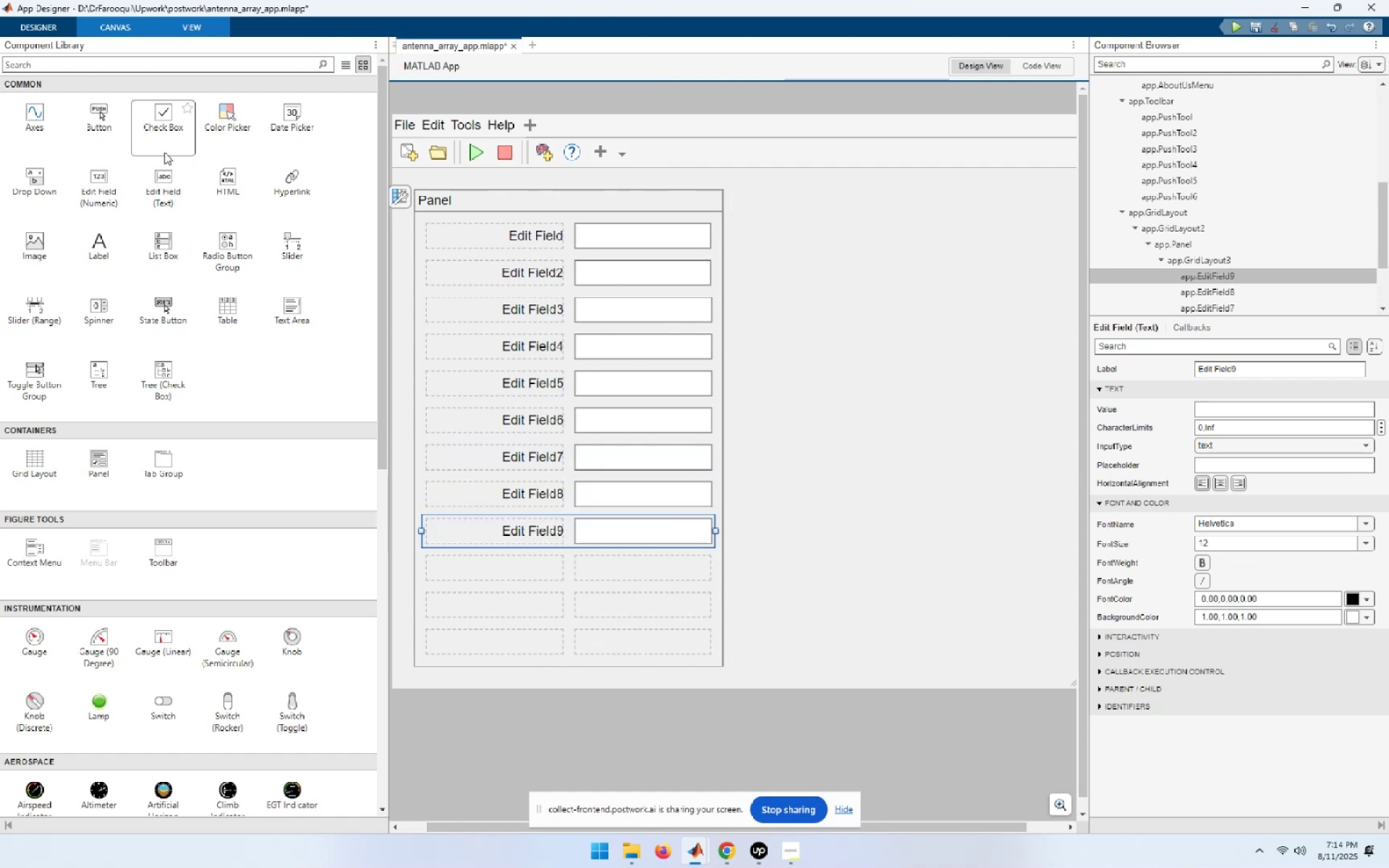 
left_click_drag(start_coordinate=[170, 179], to_coordinate=[572, 569])
 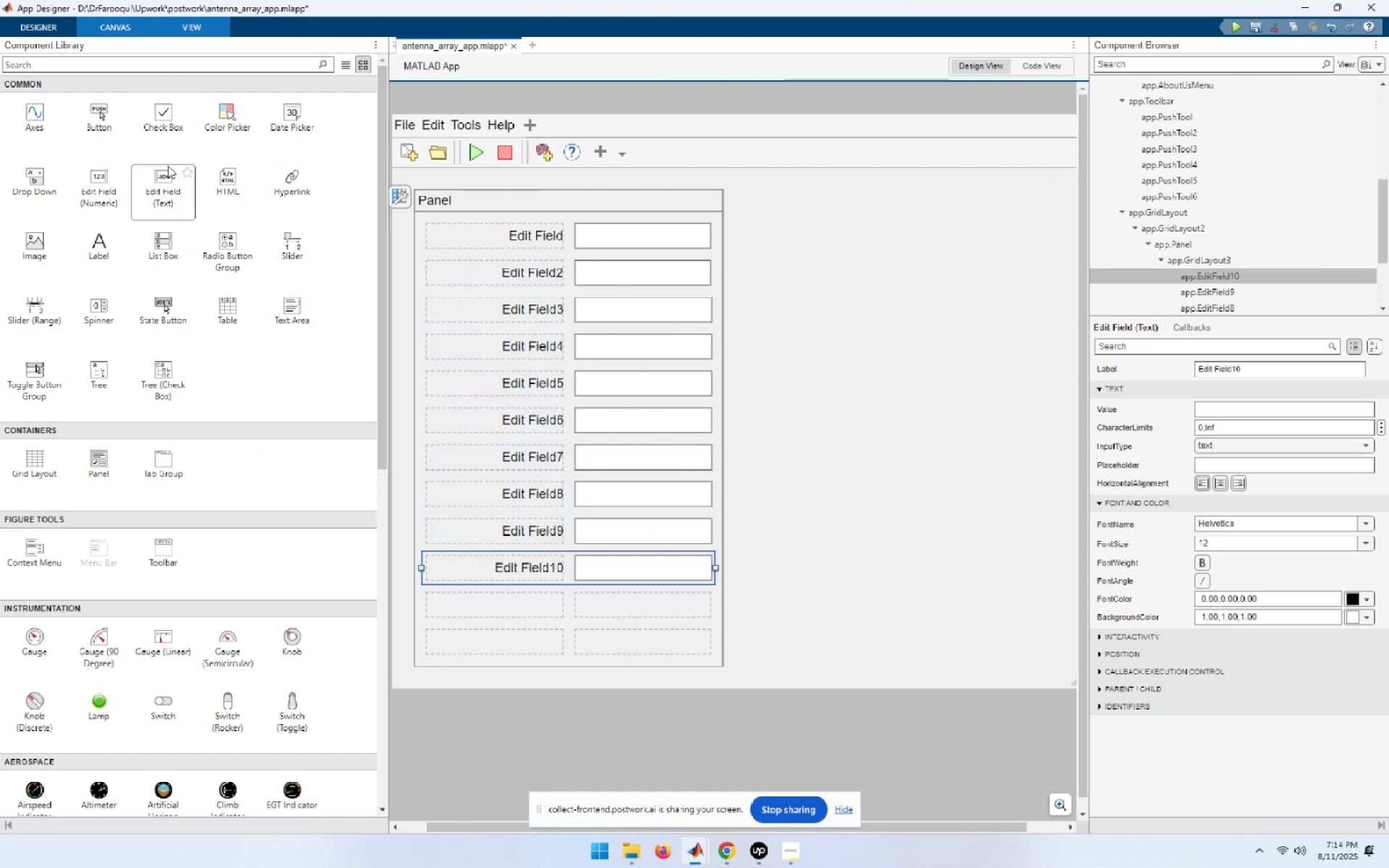 
left_click_drag(start_coordinate=[166, 174], to_coordinate=[568, 600])
 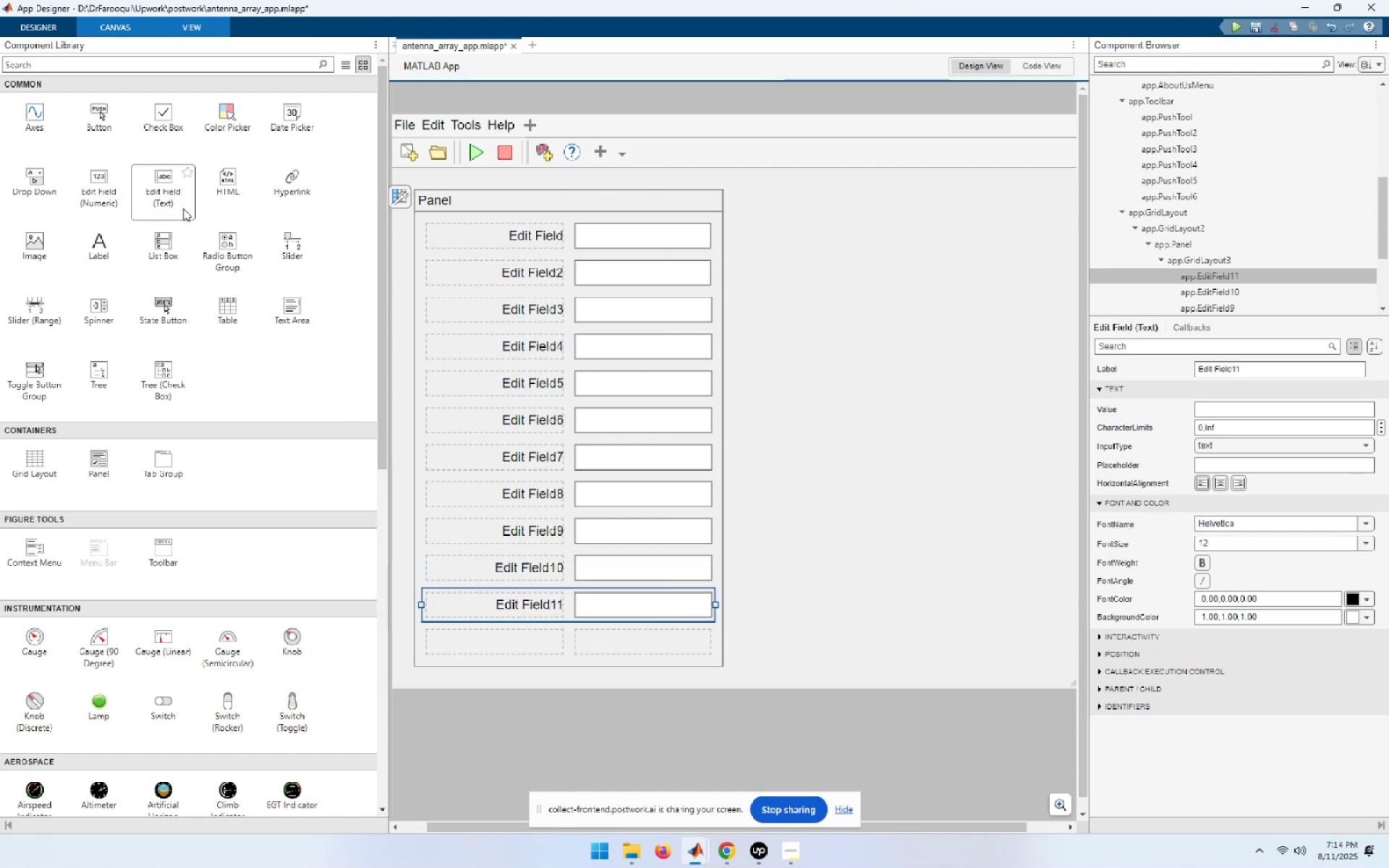 
left_click_drag(start_coordinate=[166, 184], to_coordinate=[571, 652])
 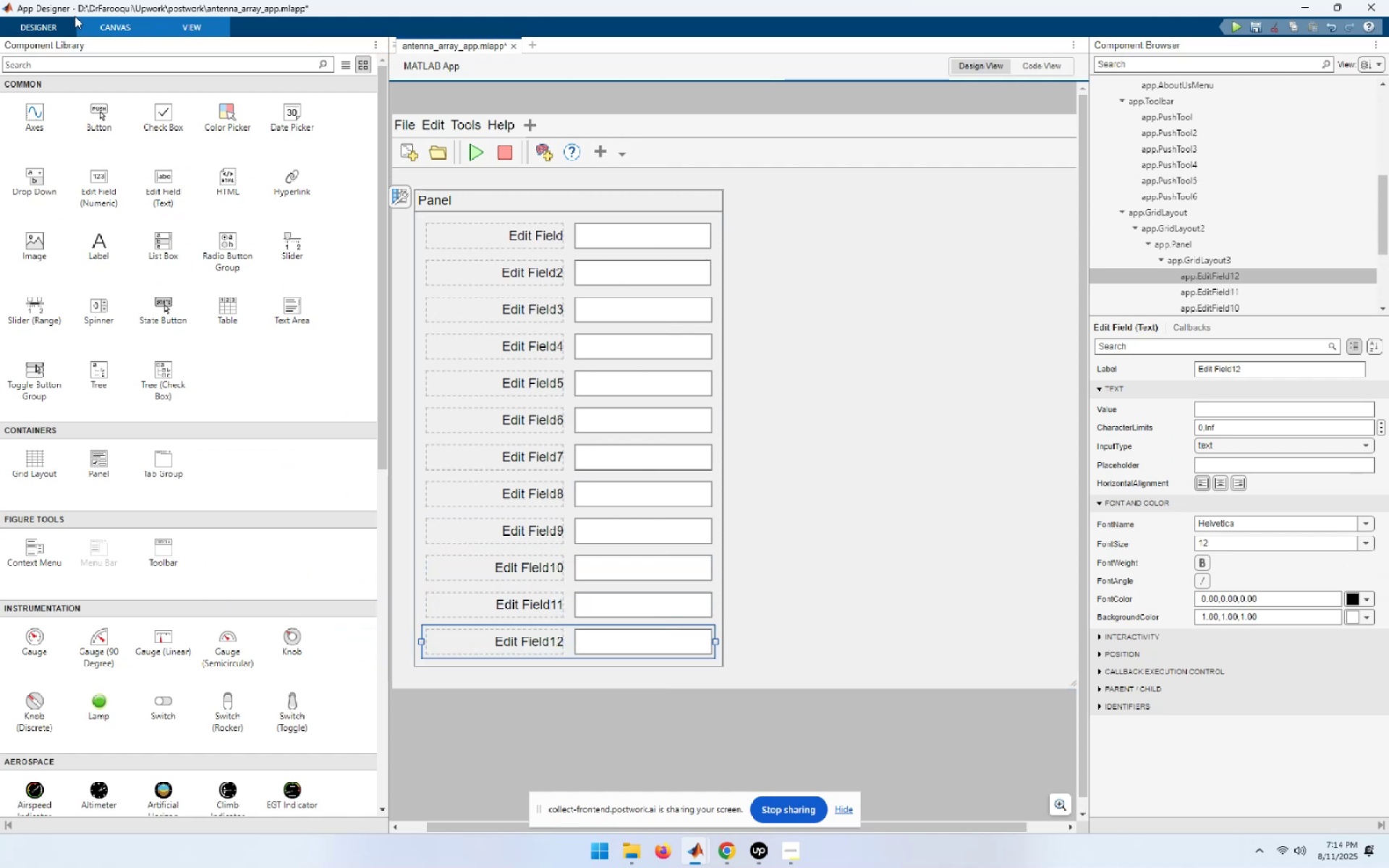 
key(Control+S)
 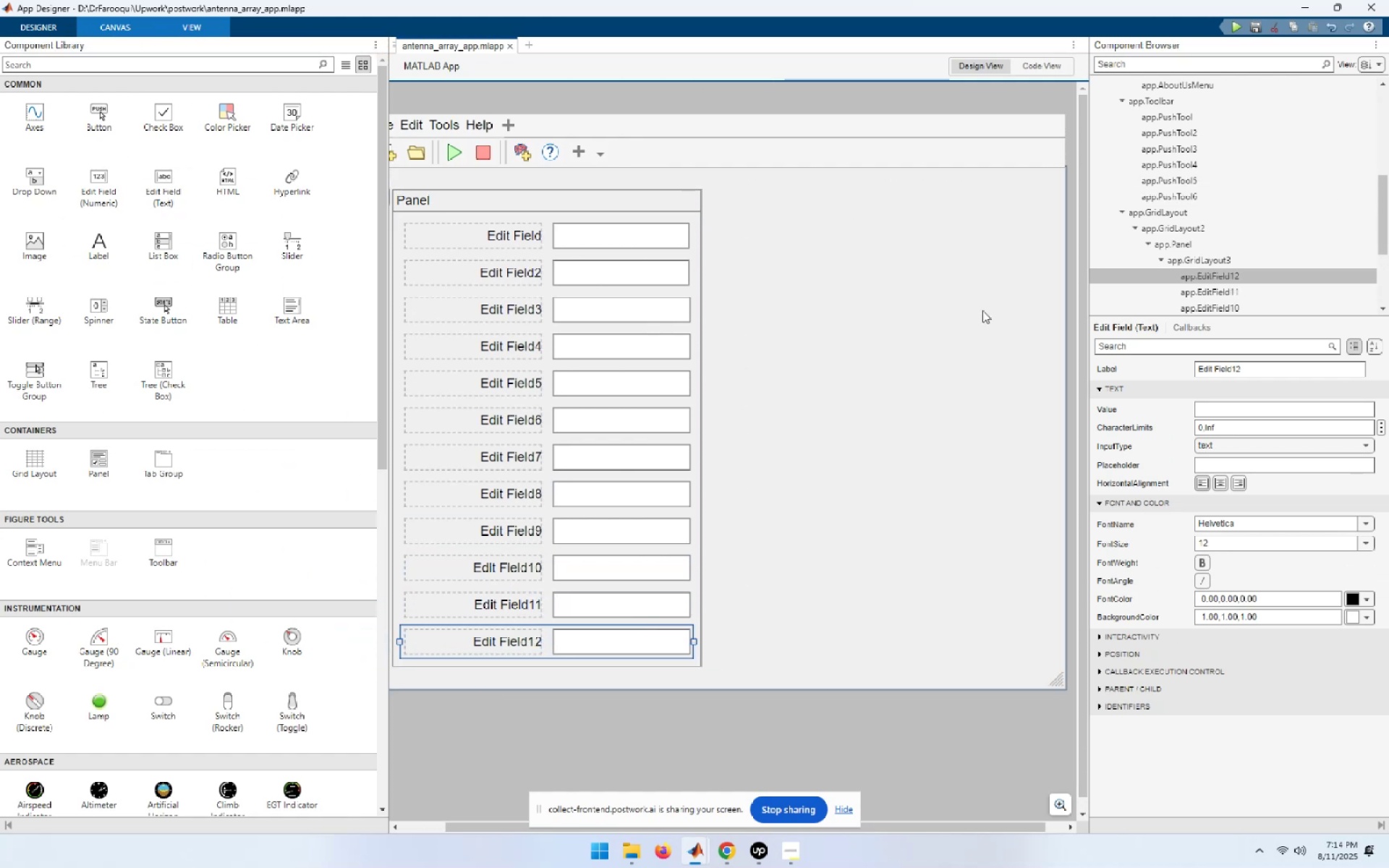 
key(Meta+ArrowRight)
 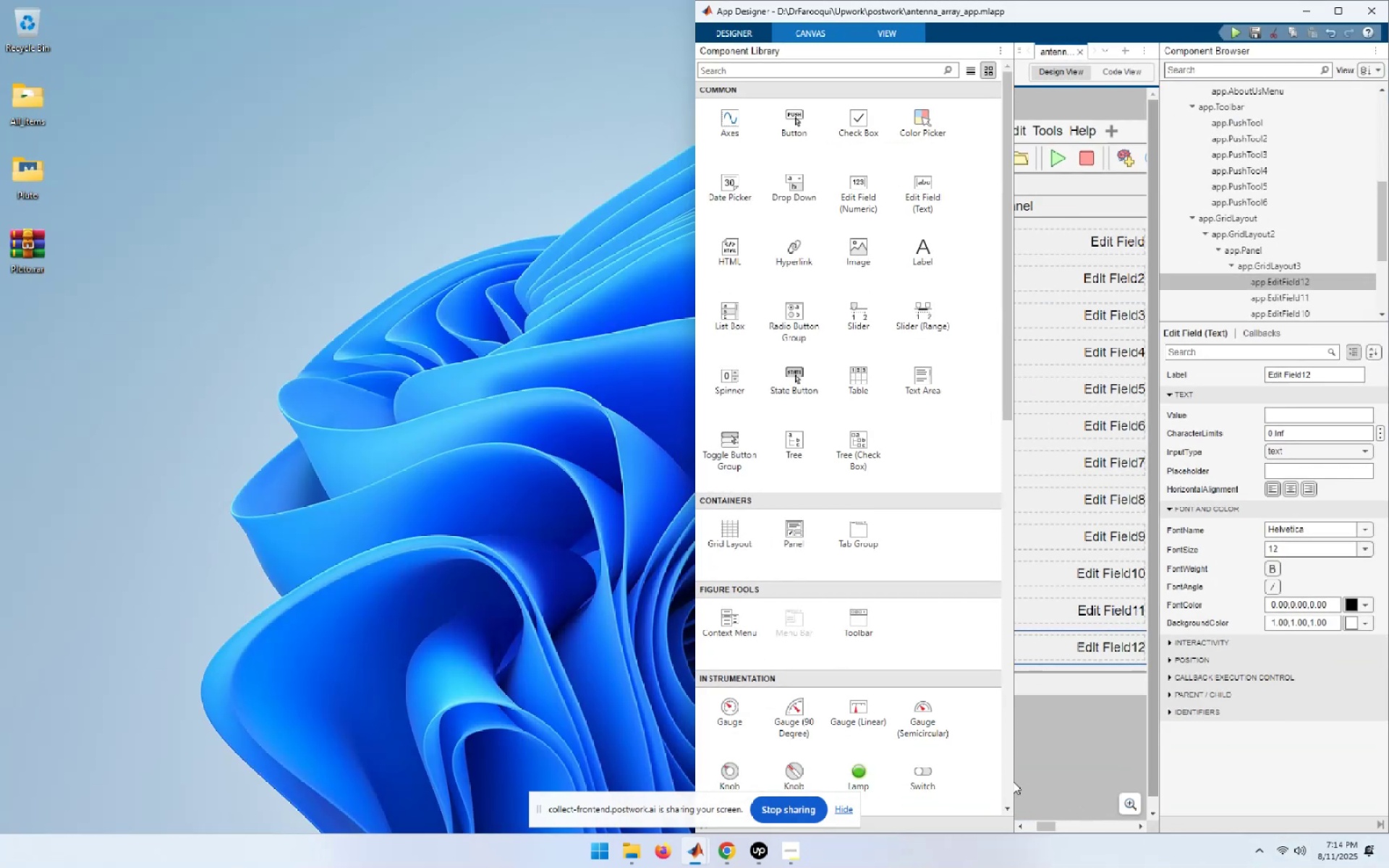 
wait(5.52)
 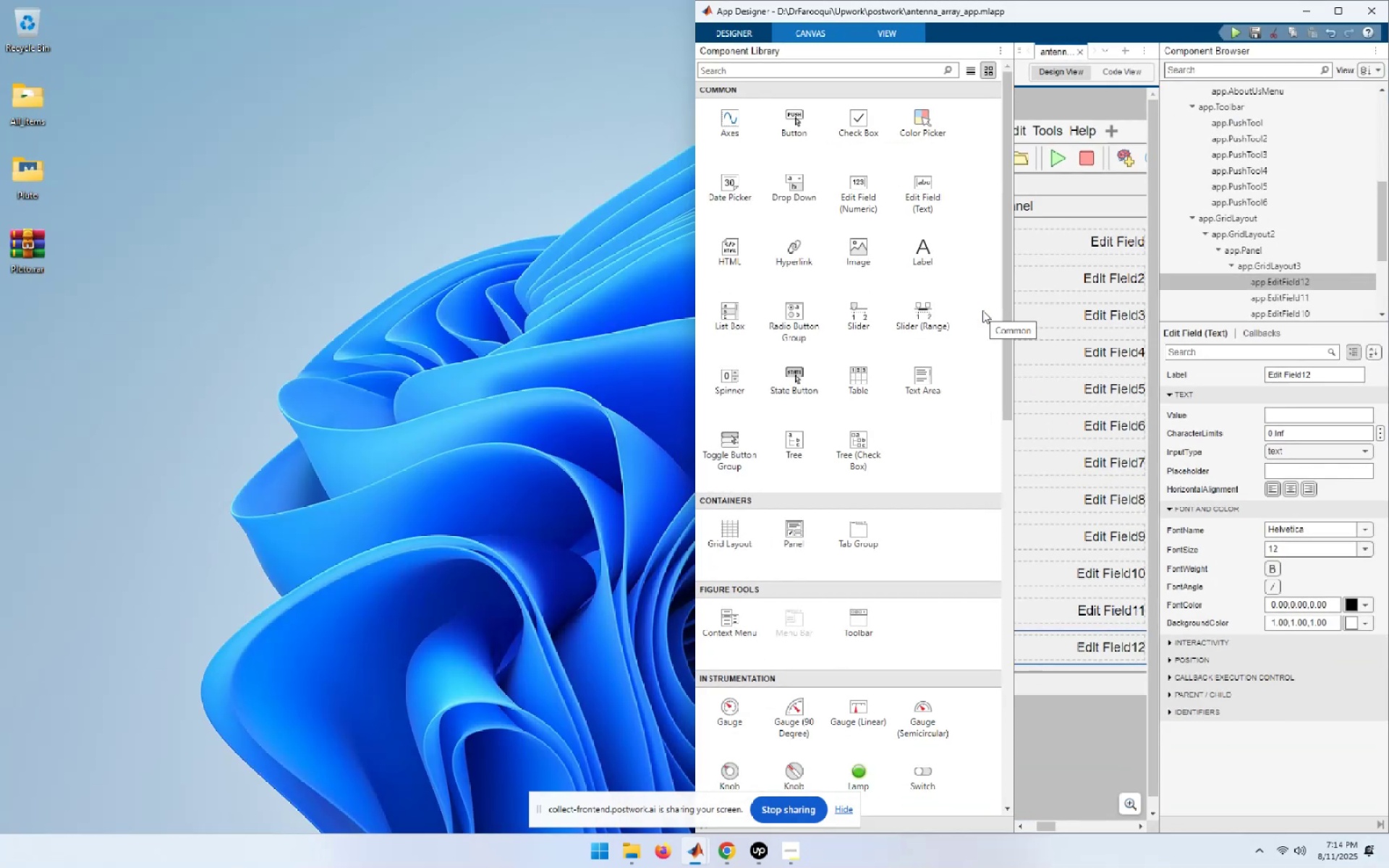 
left_click([1344, 7])
 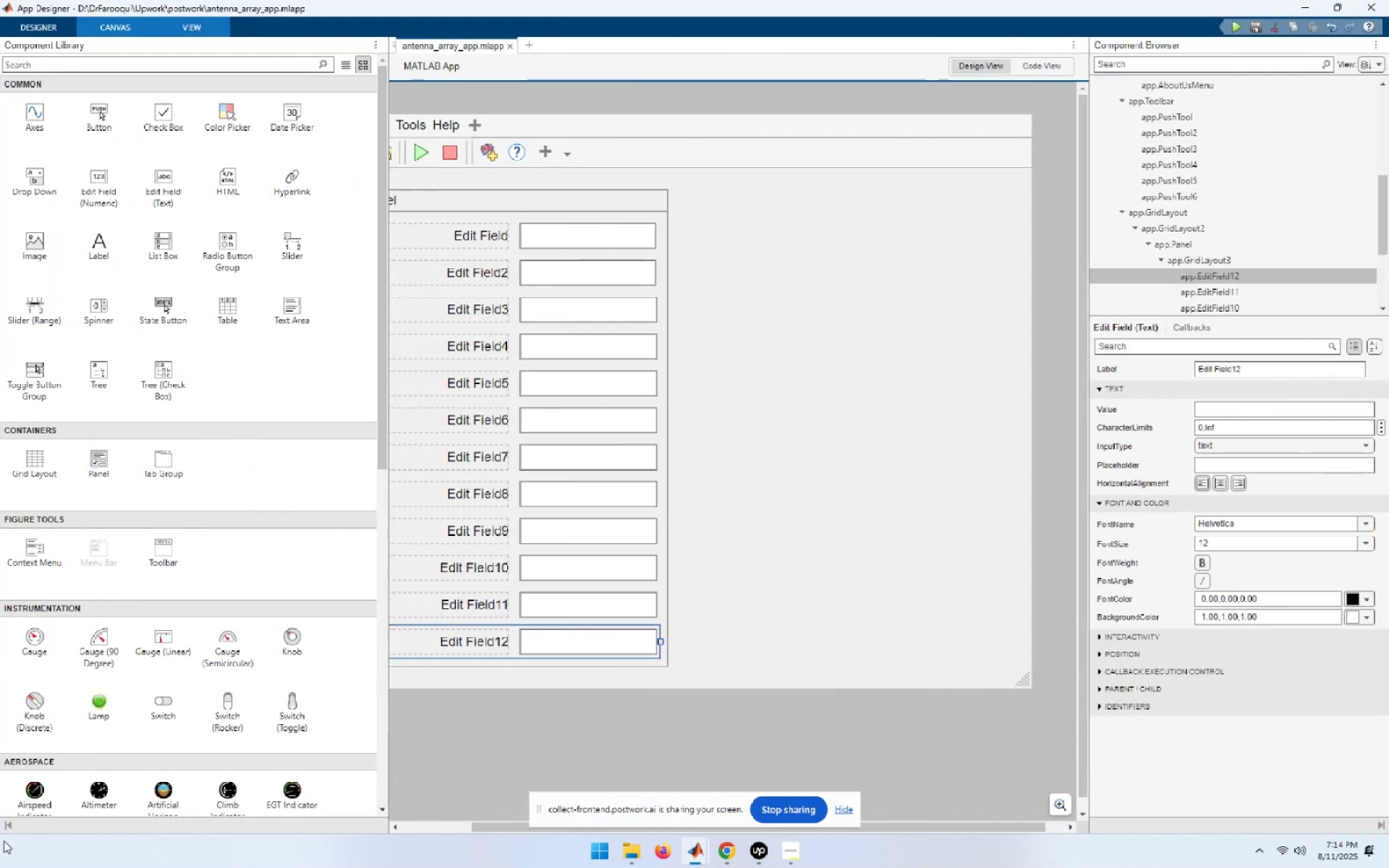 
left_click([2, 820])
 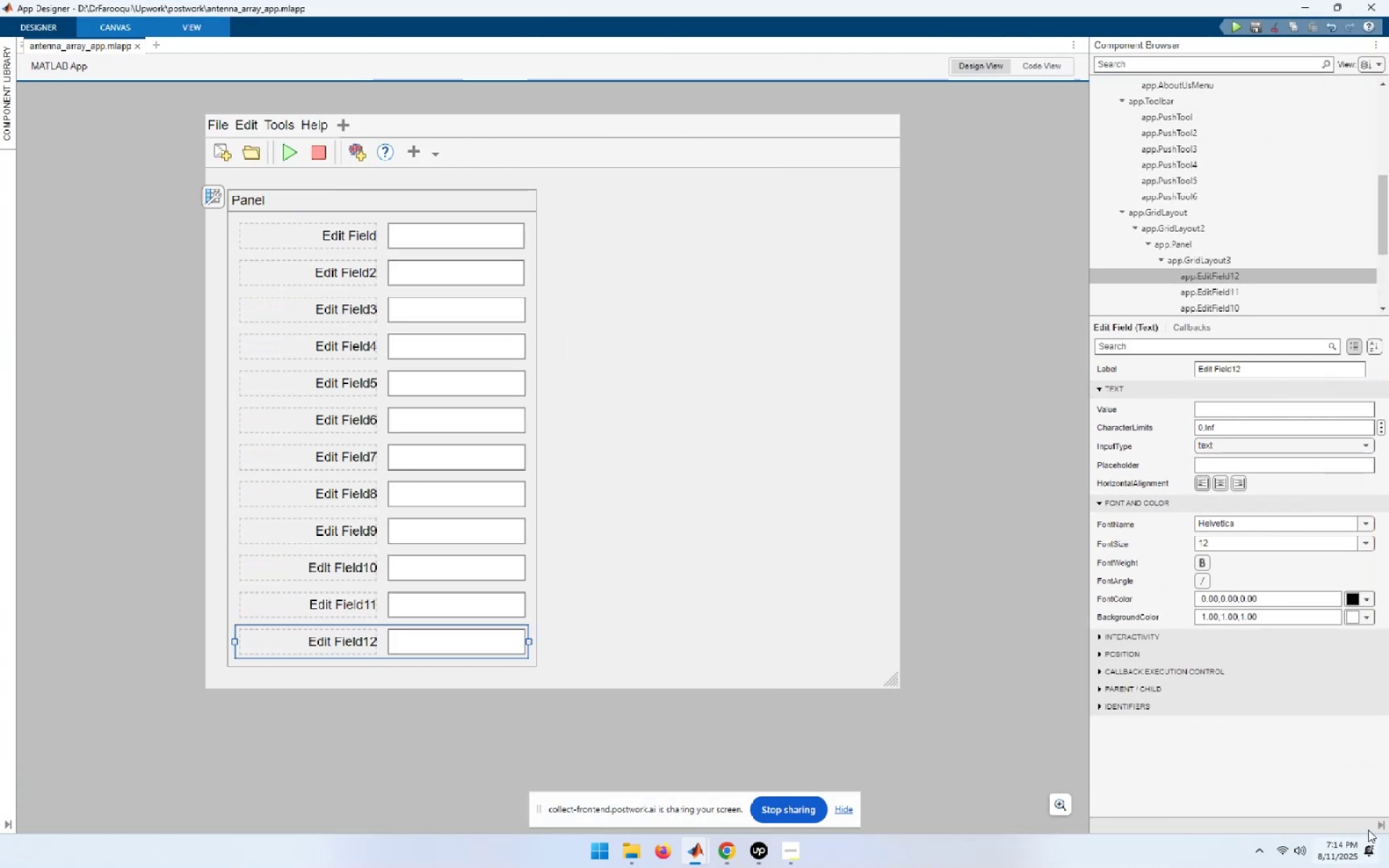 
left_click([1380, 824])
 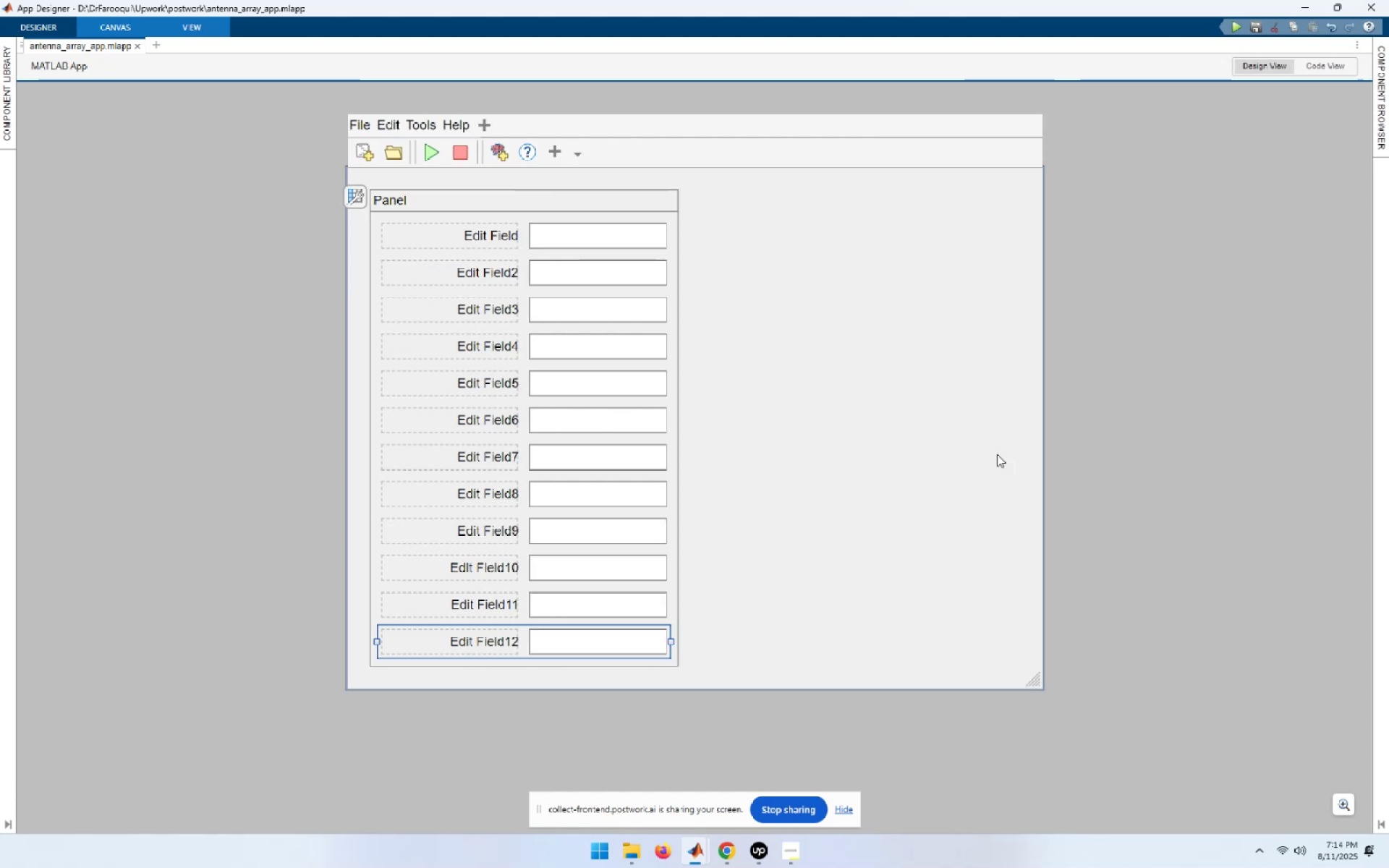 
key(Meta+ArrowRight)
 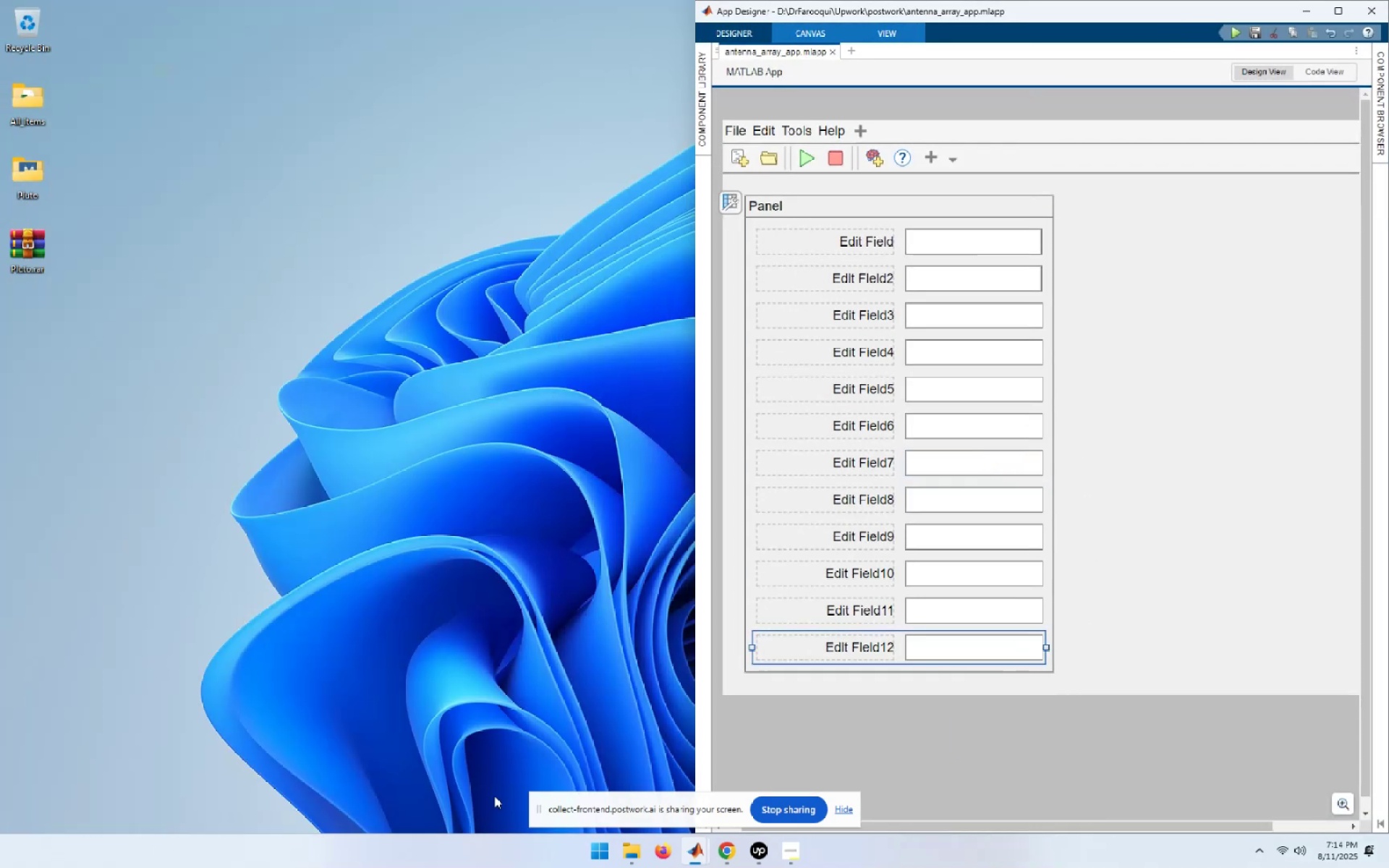 
mouse_move([688, 840])
 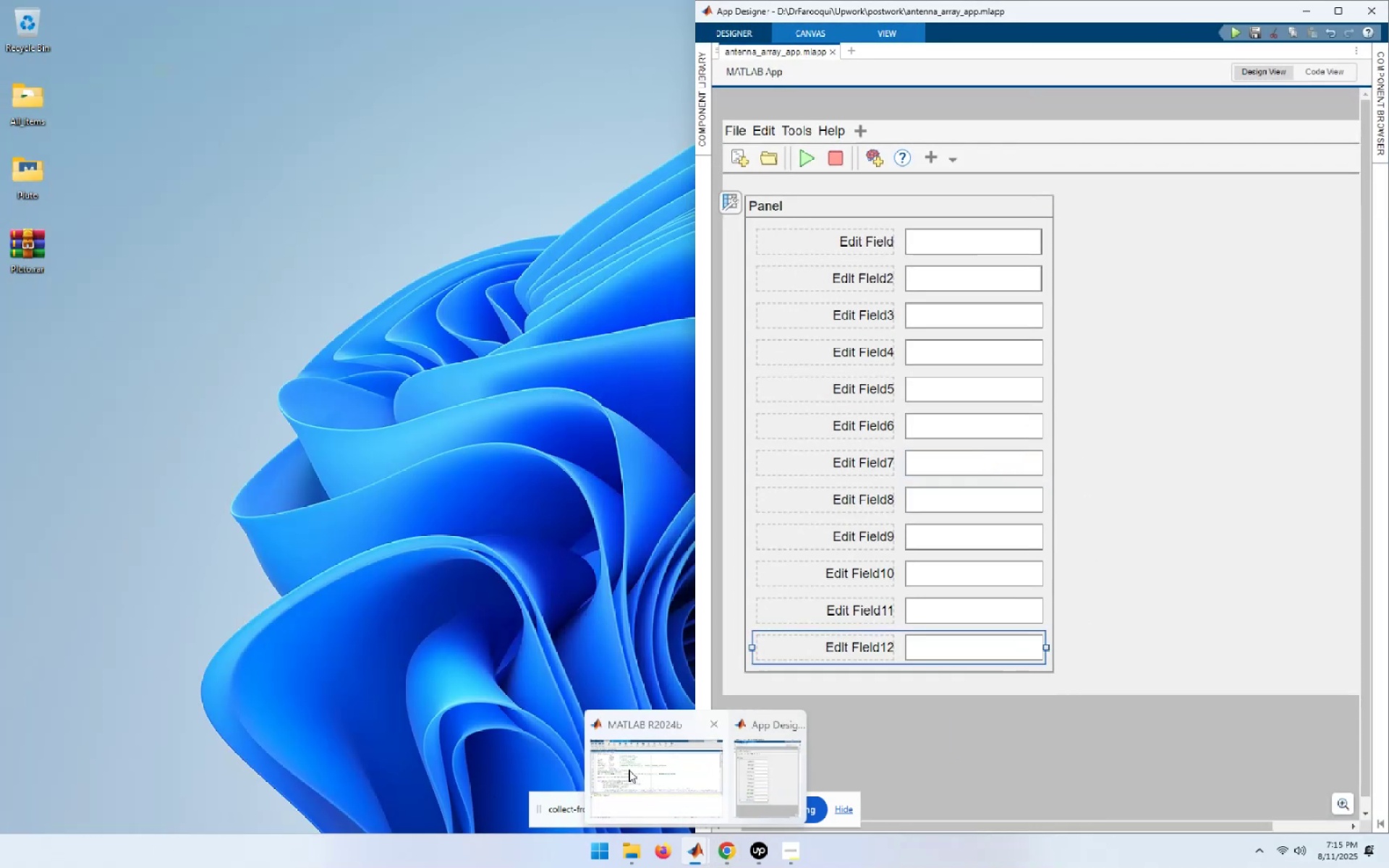 
left_click([629, 770])
 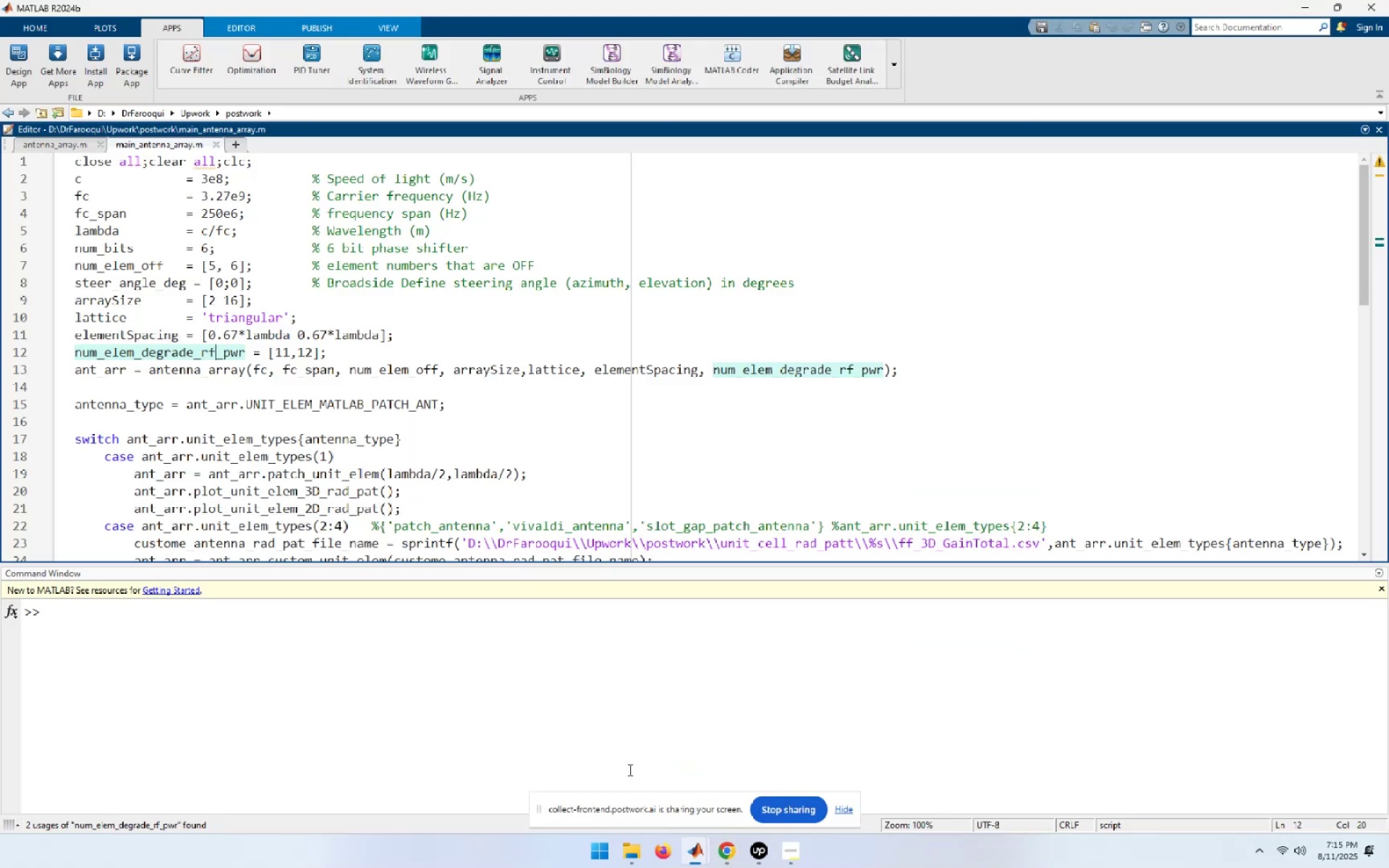 
key(Meta+ArrowLeft)
 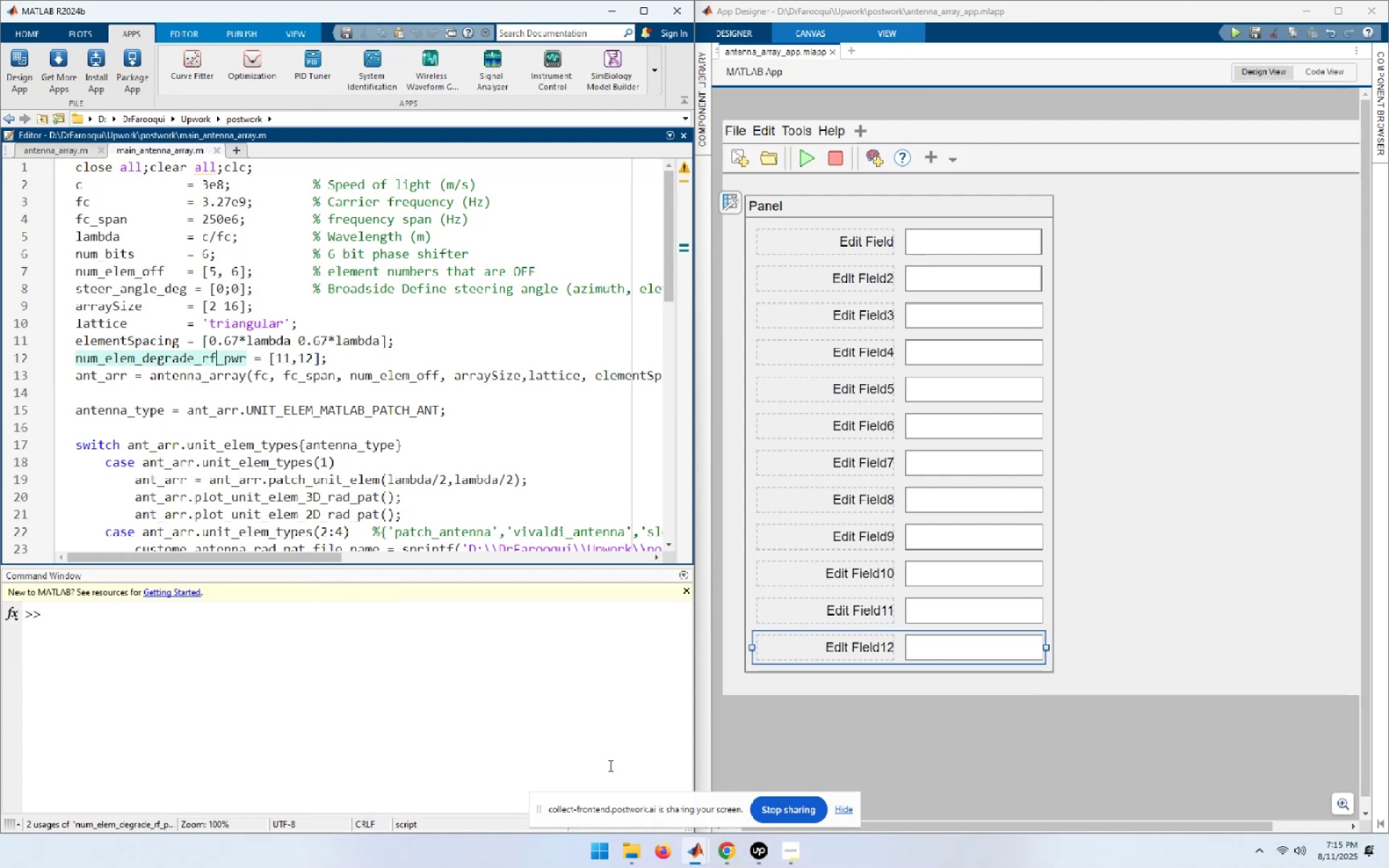 
wait(7.26)
 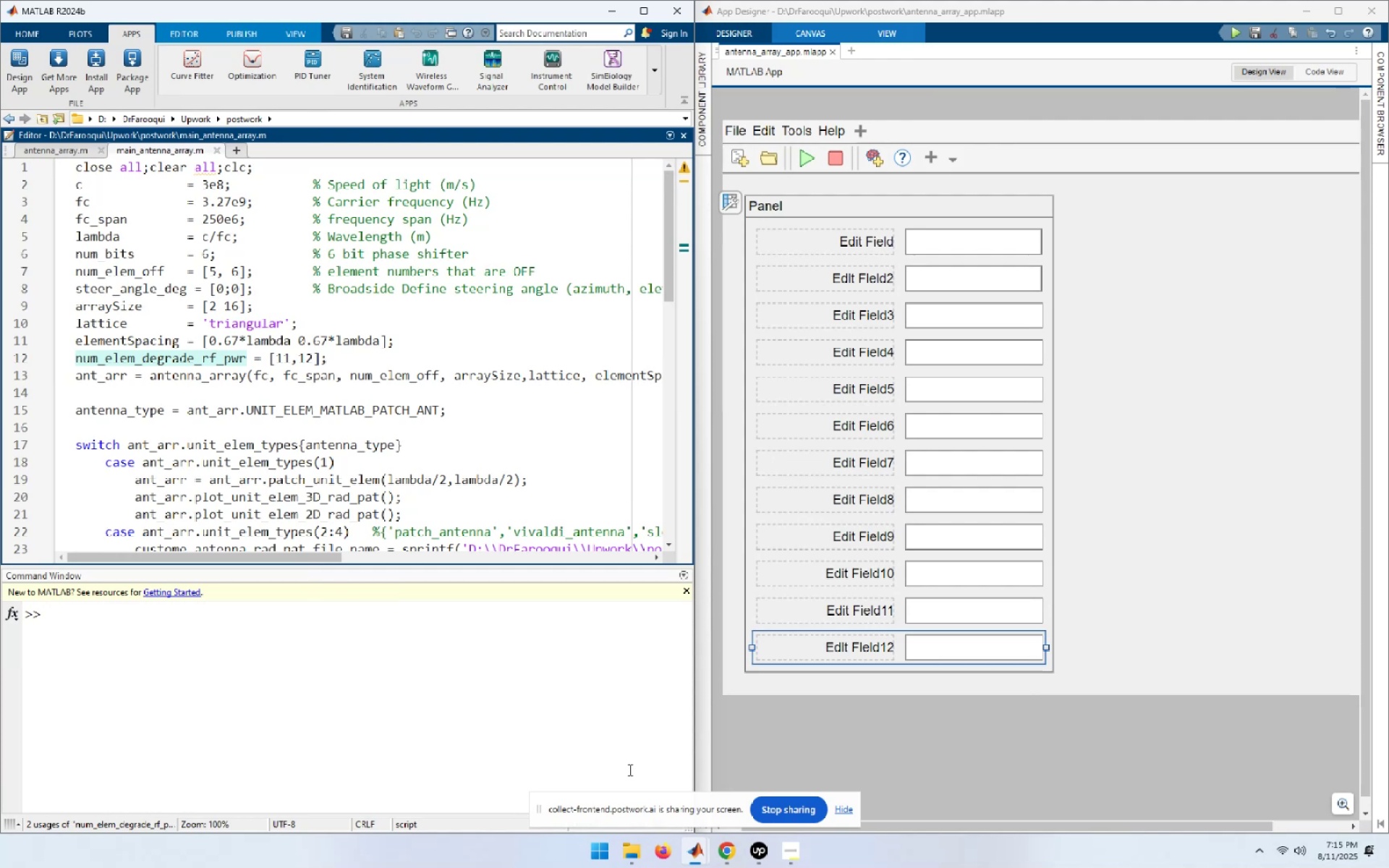 
left_click([855, 247])
 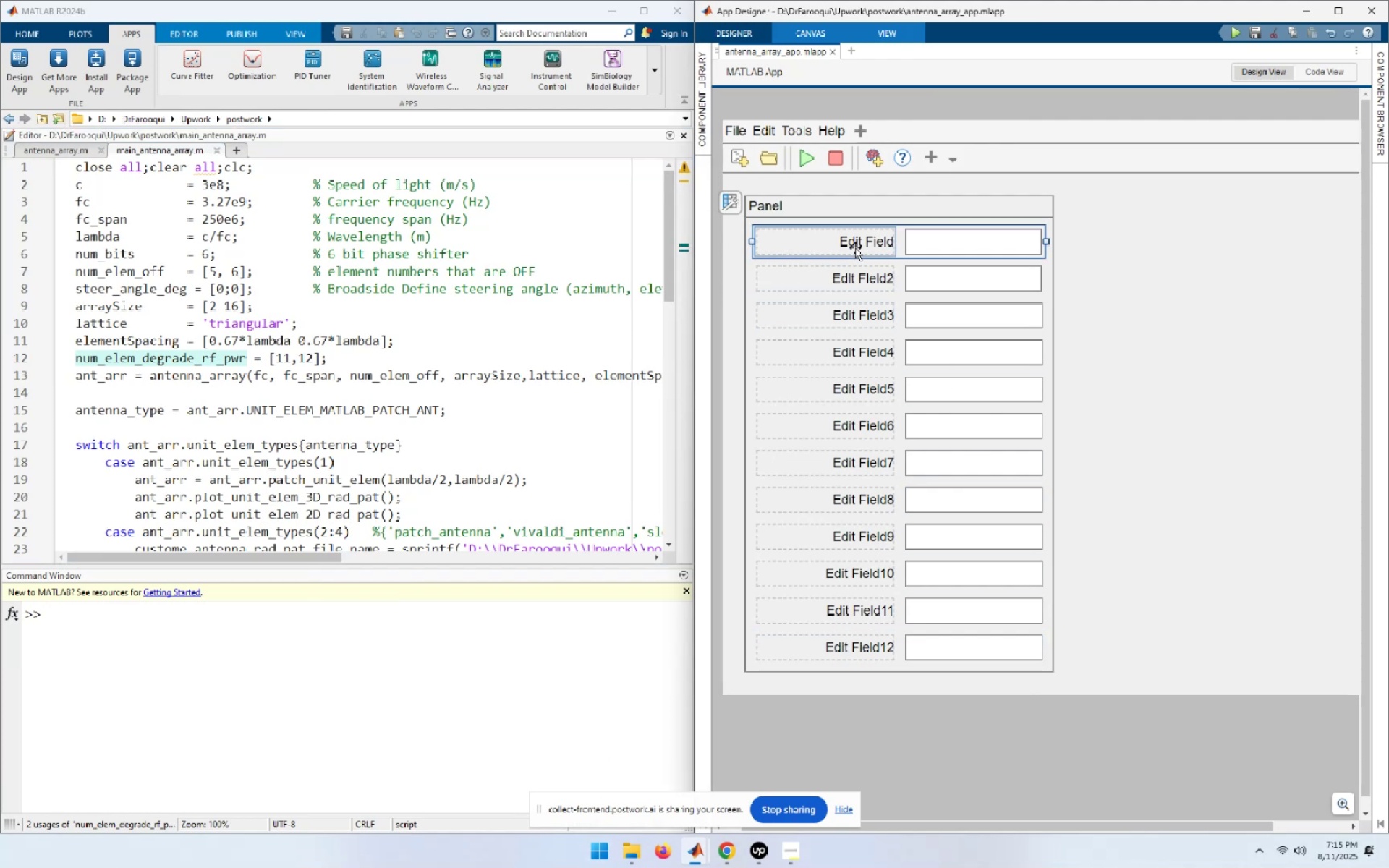 
left_click([855, 247])
 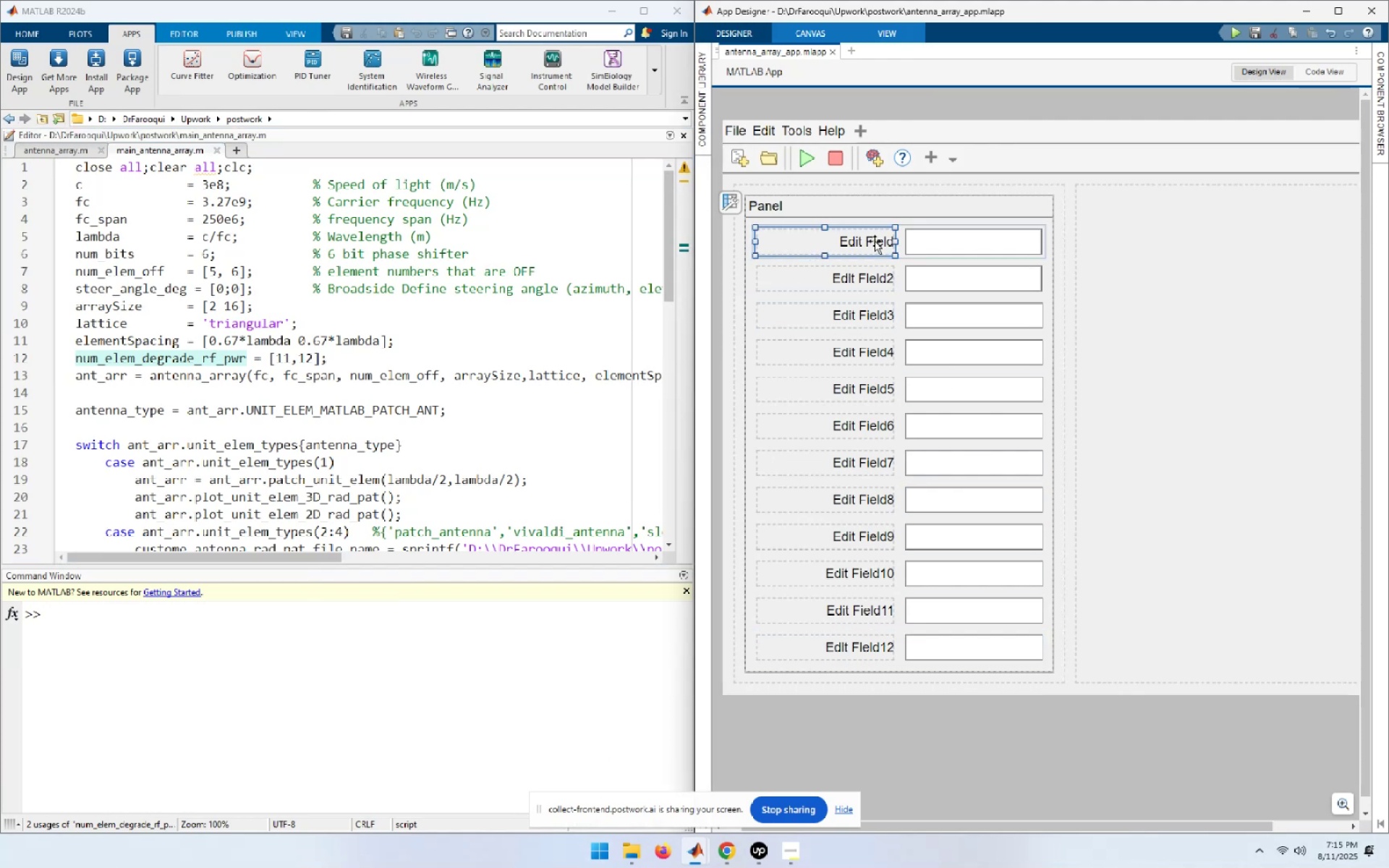 
double_click([875, 241])
 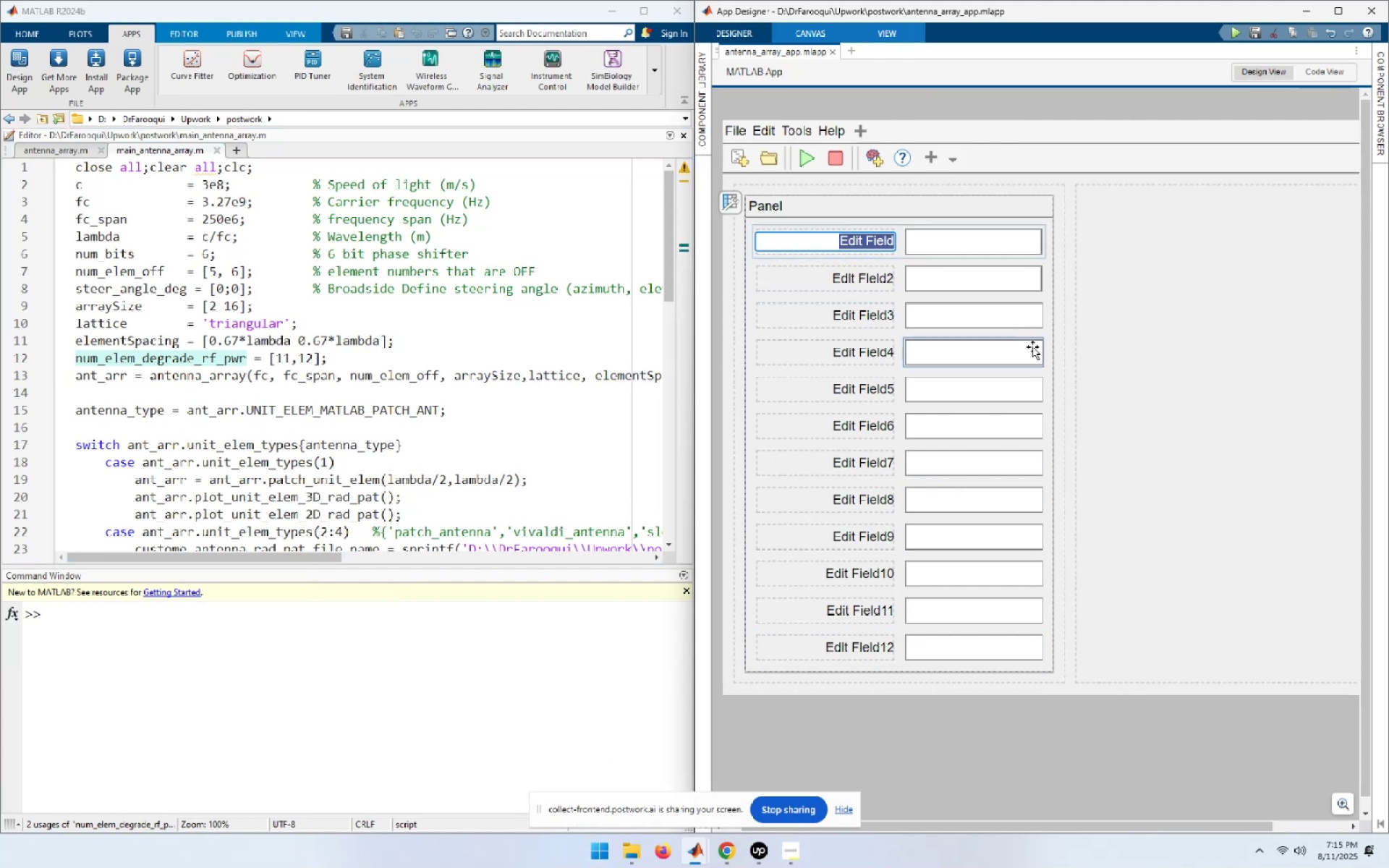 
type(Velocity of Lspeed of Speed of  Light(c))
 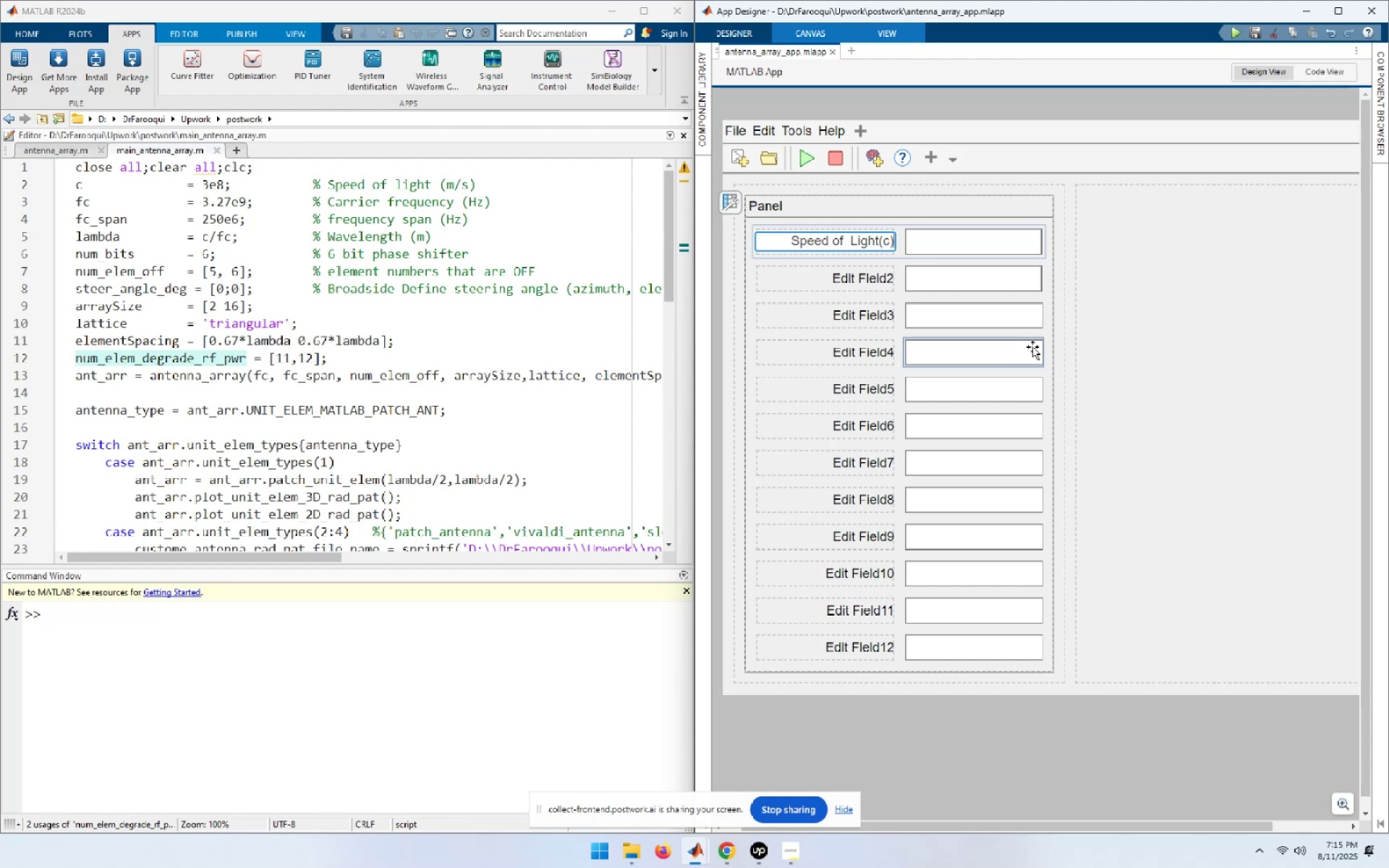 
 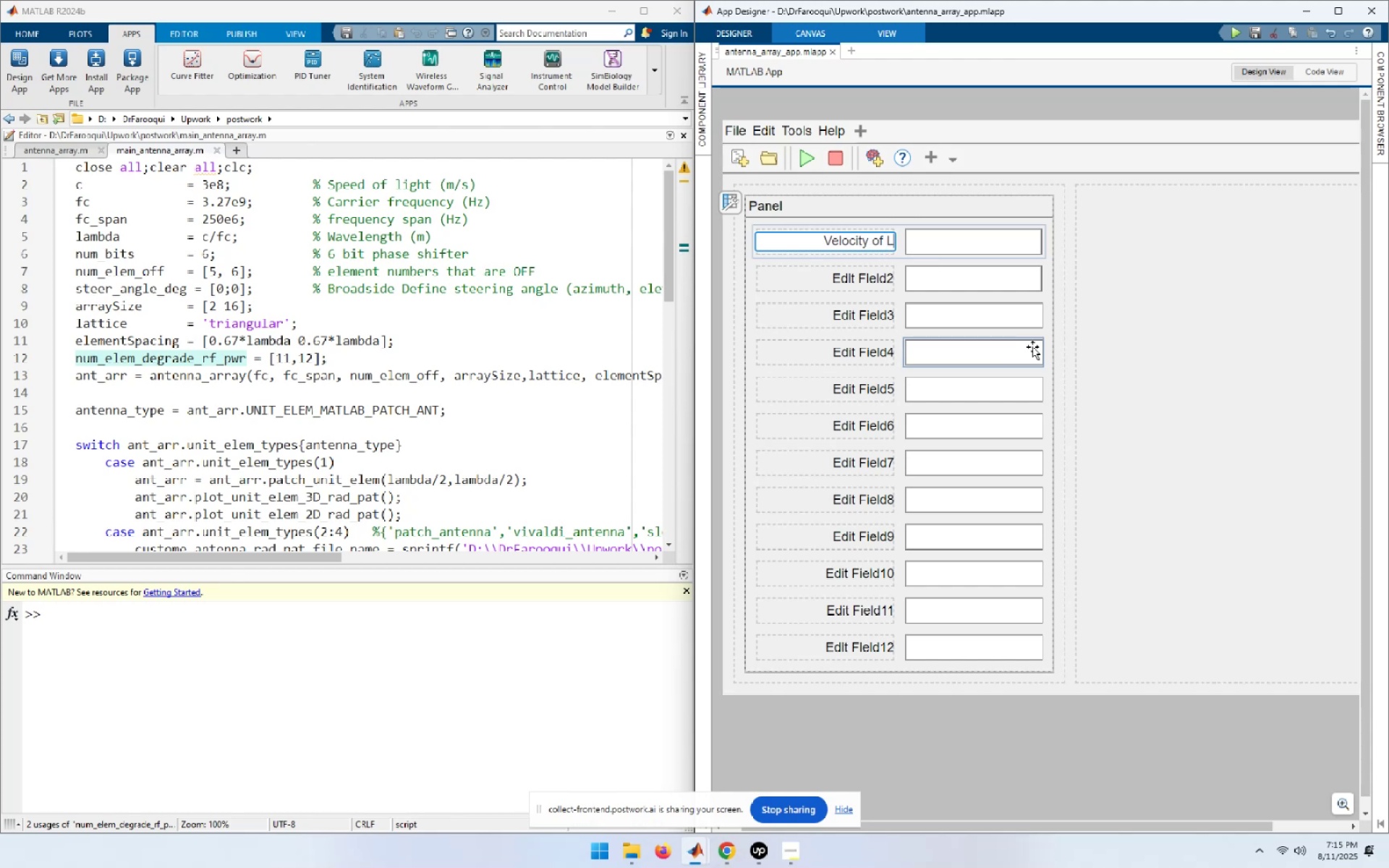 
hold_key(key=Backspace, duration=1.01)
 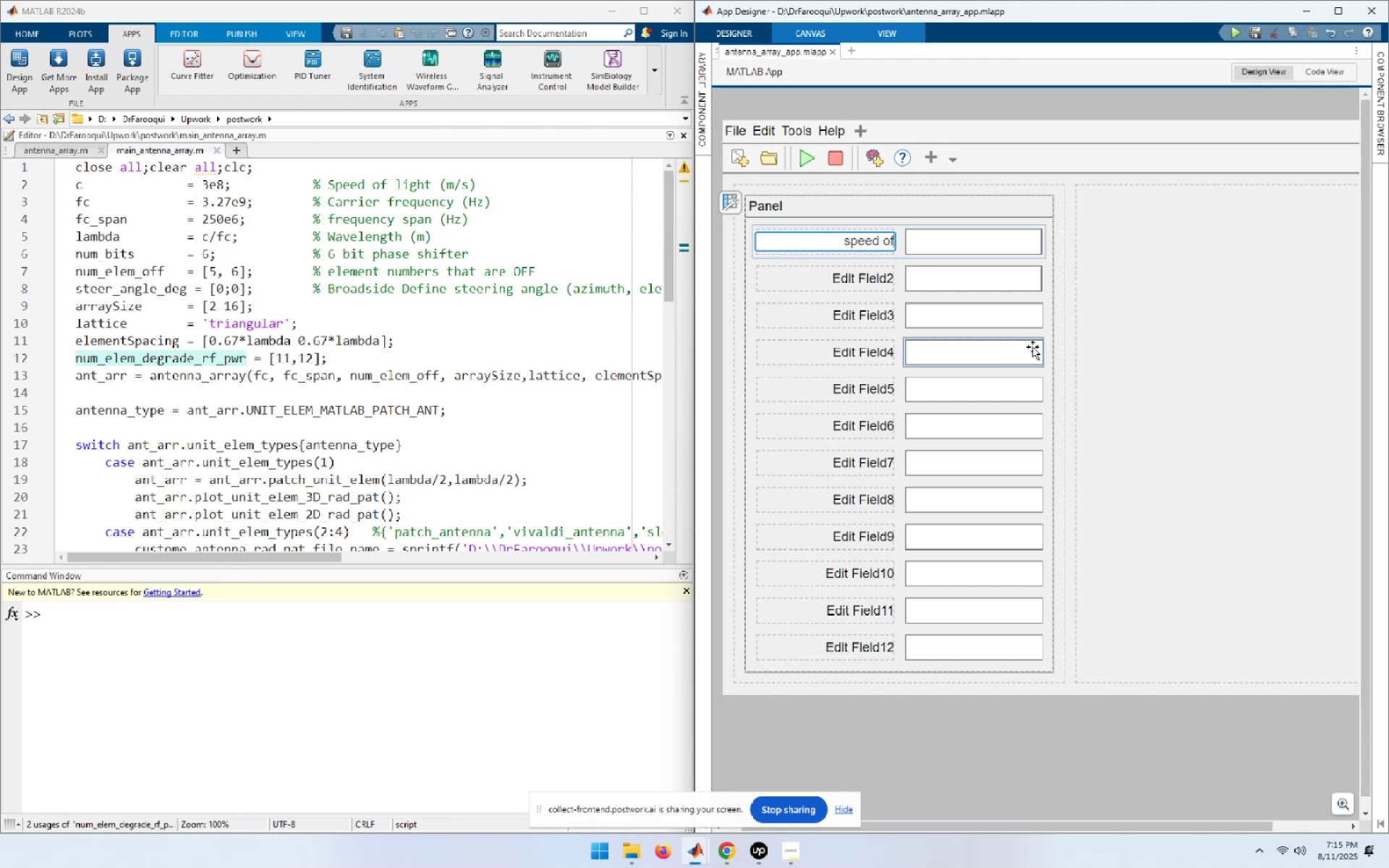 
hold_key(key=Backspace, duration=1.01)
 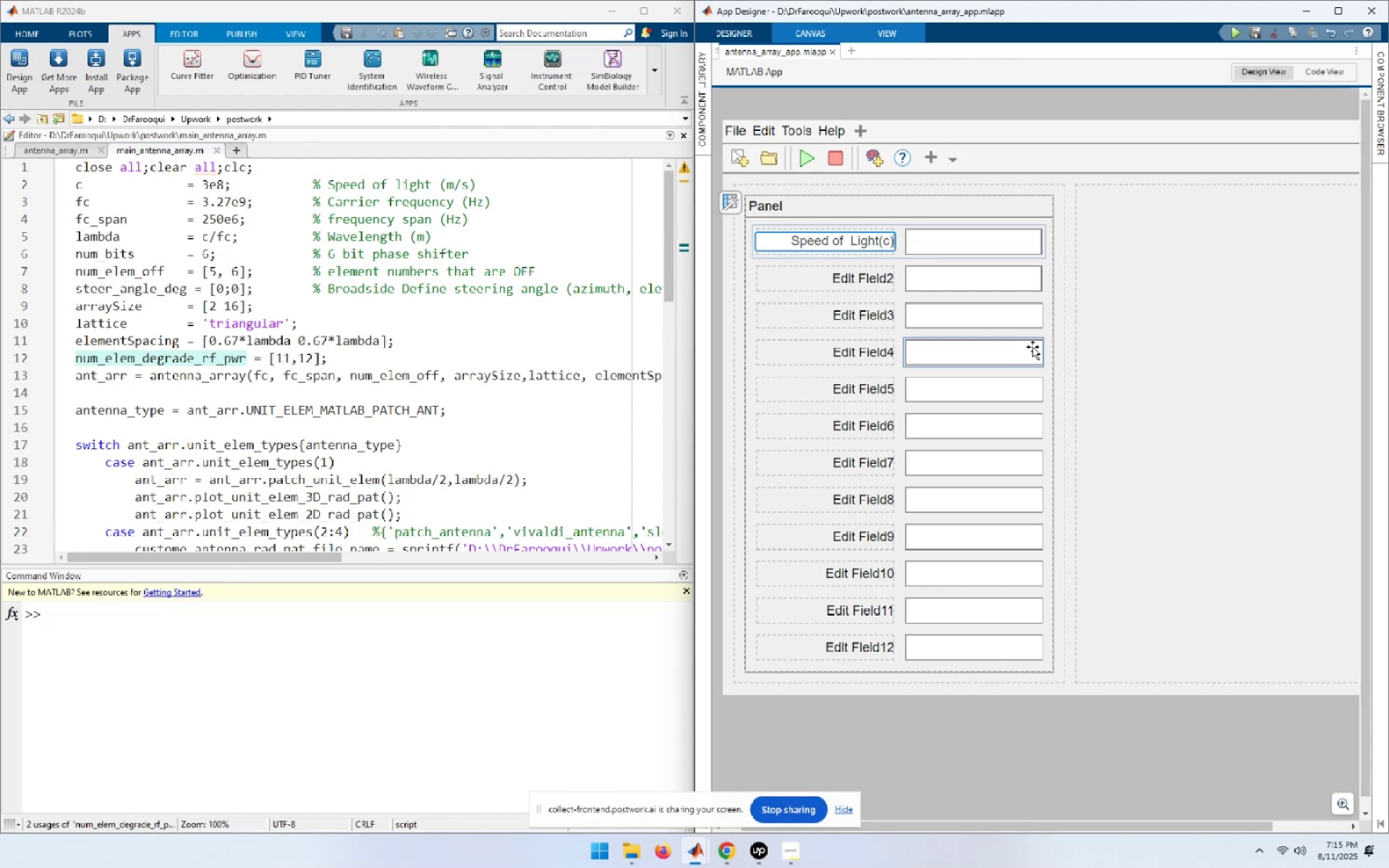 
wait(5.46)
 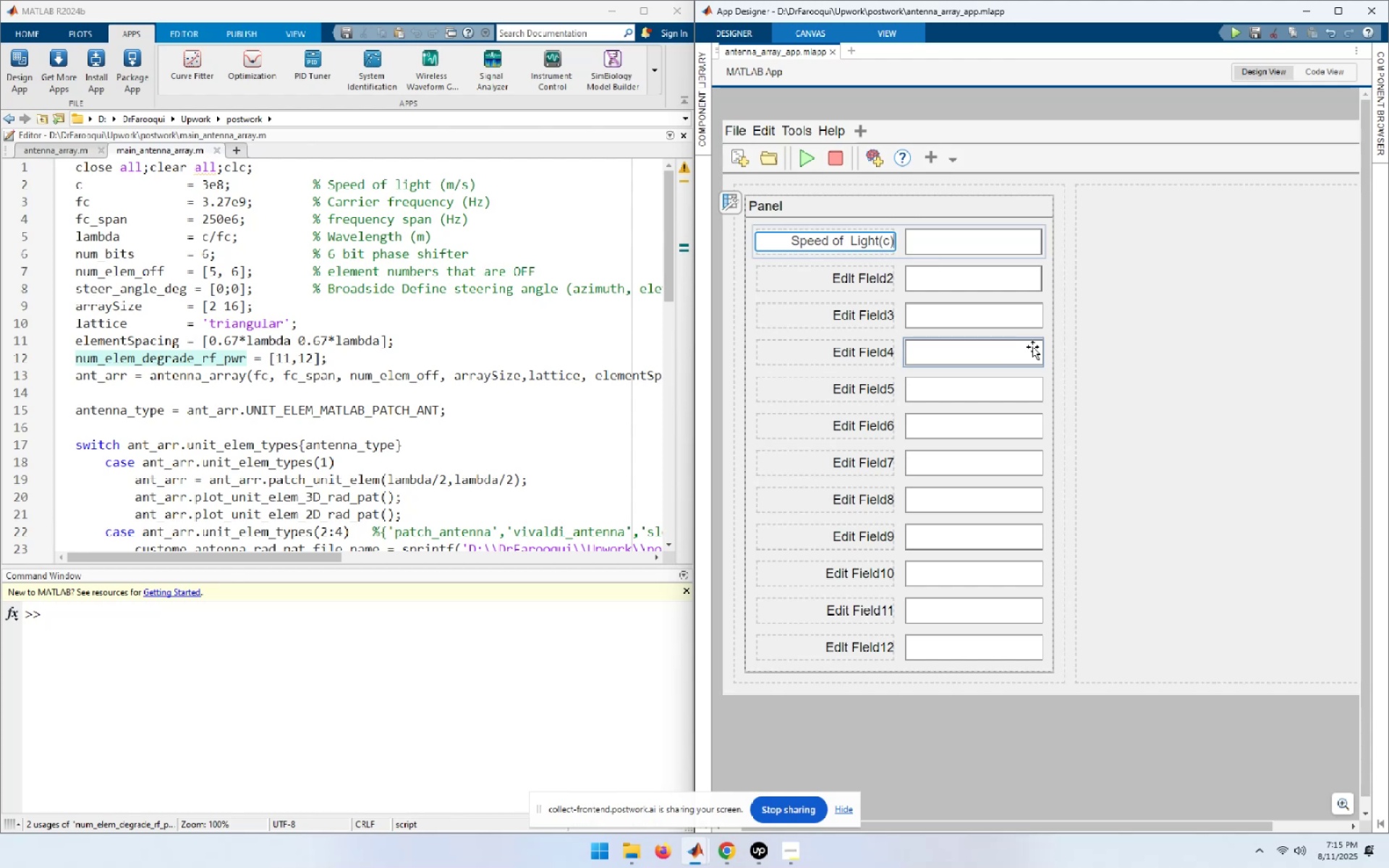 
key(ArrowLeft)
 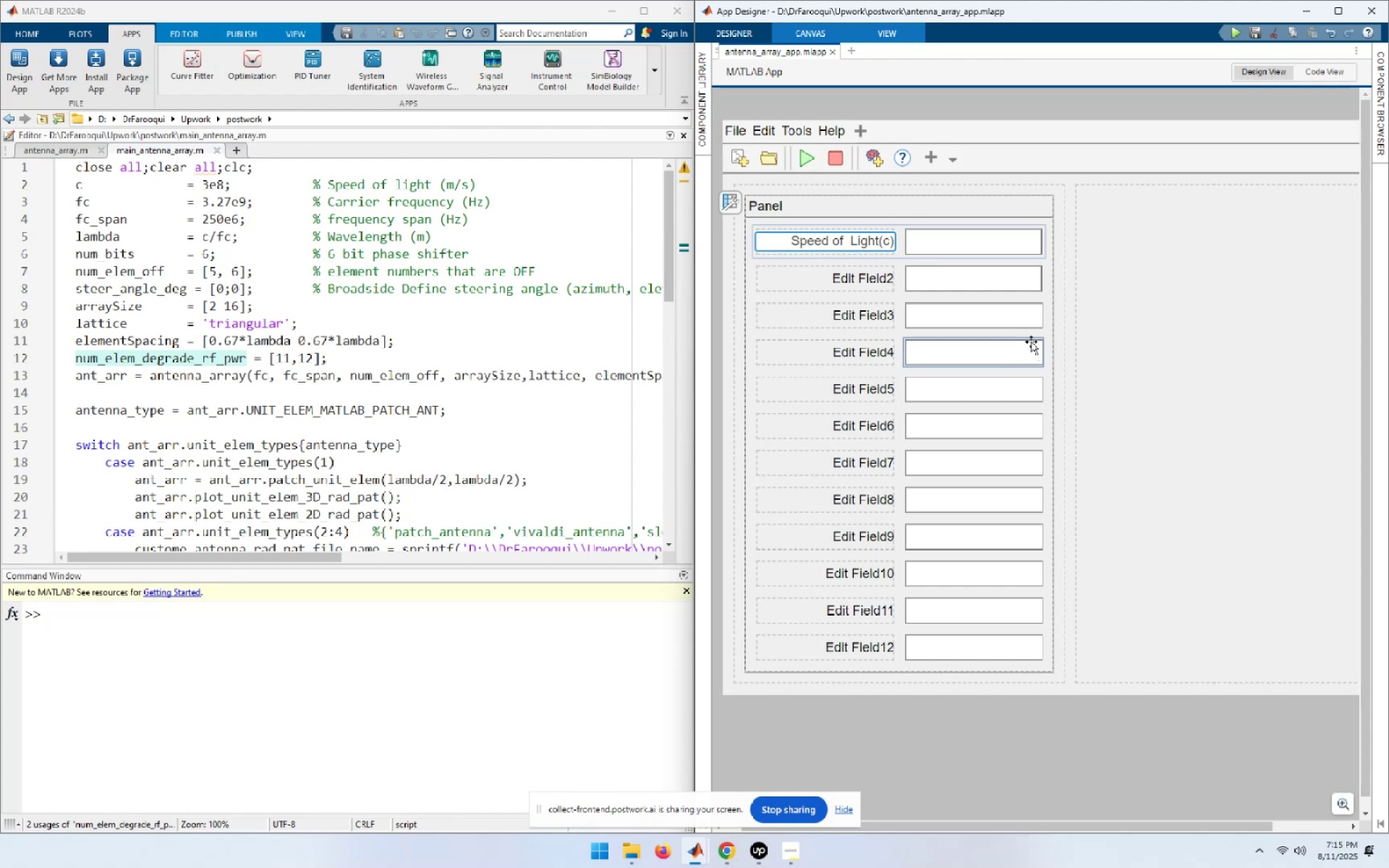 
wait(5.57)
 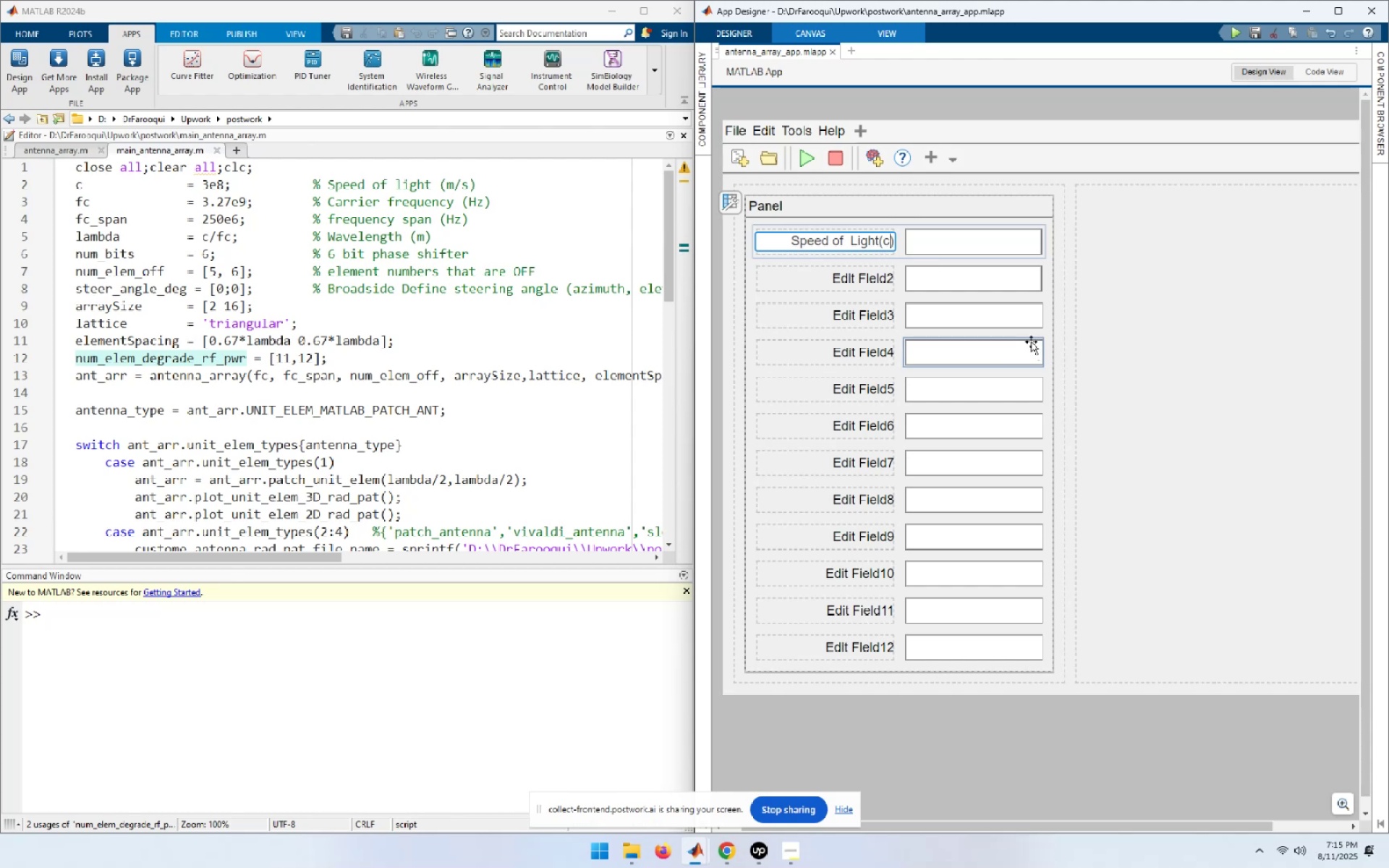 
key(Backspace)
 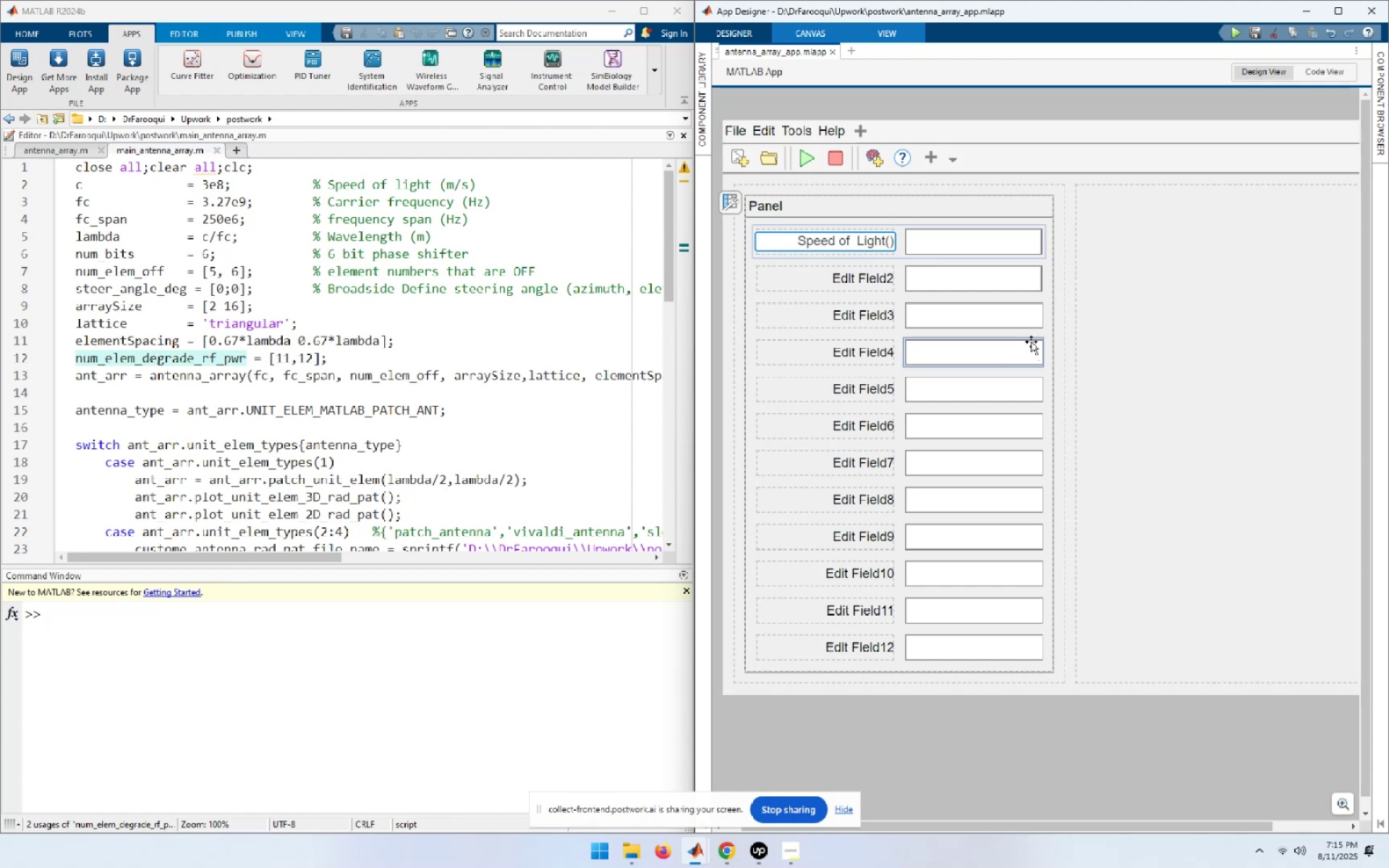 
key(N)
 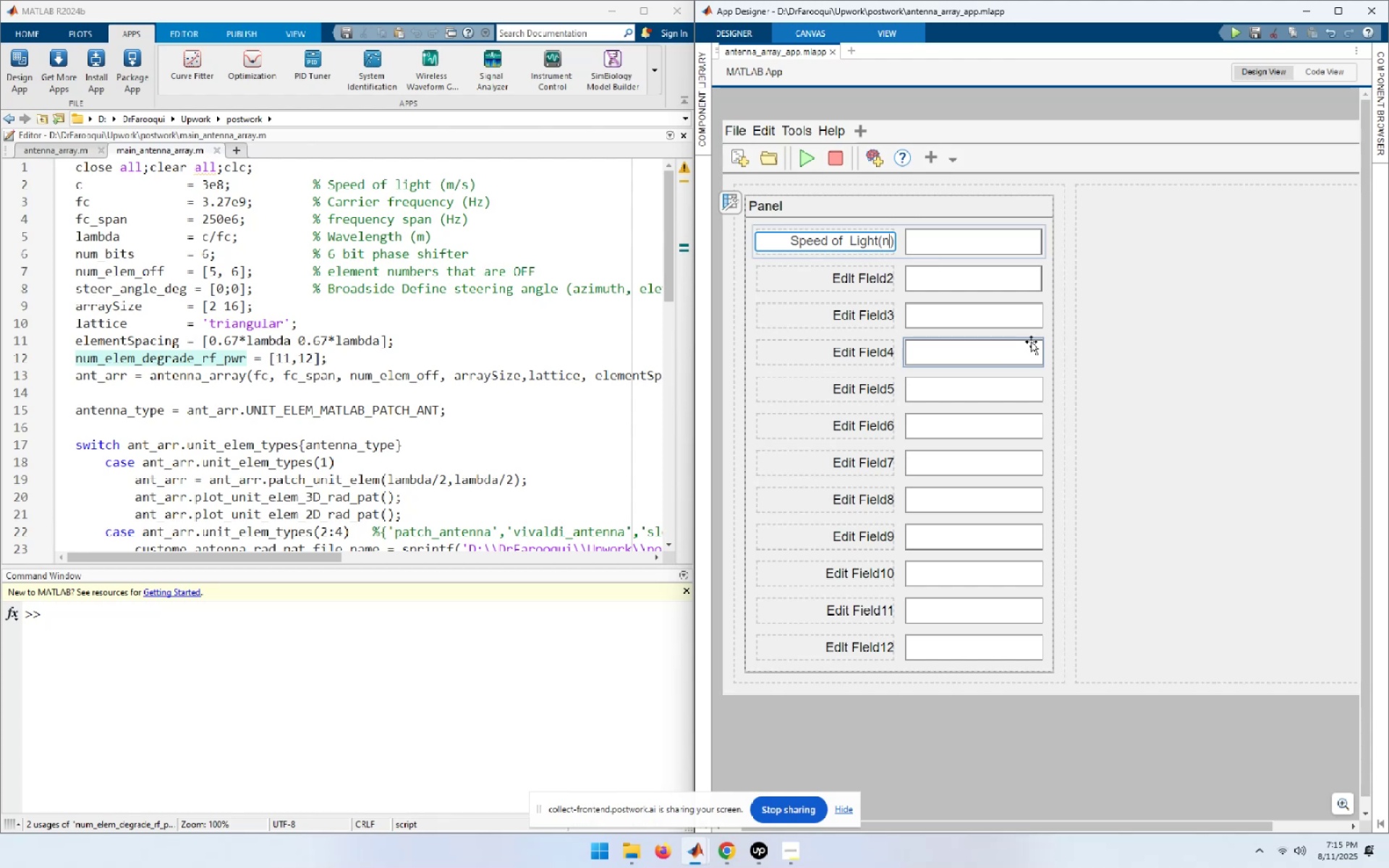 
key(Period)
 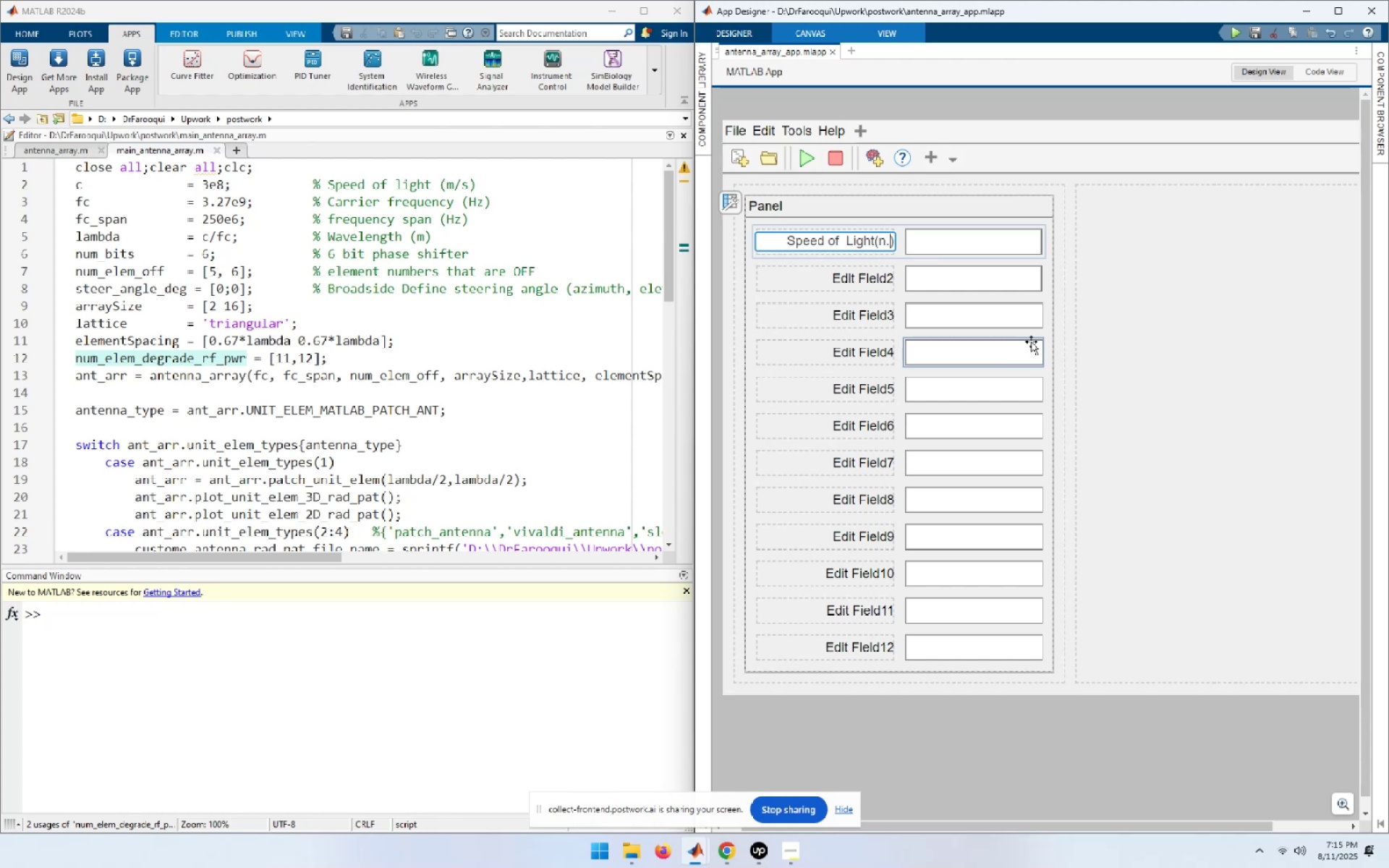 
key(Backspace)
 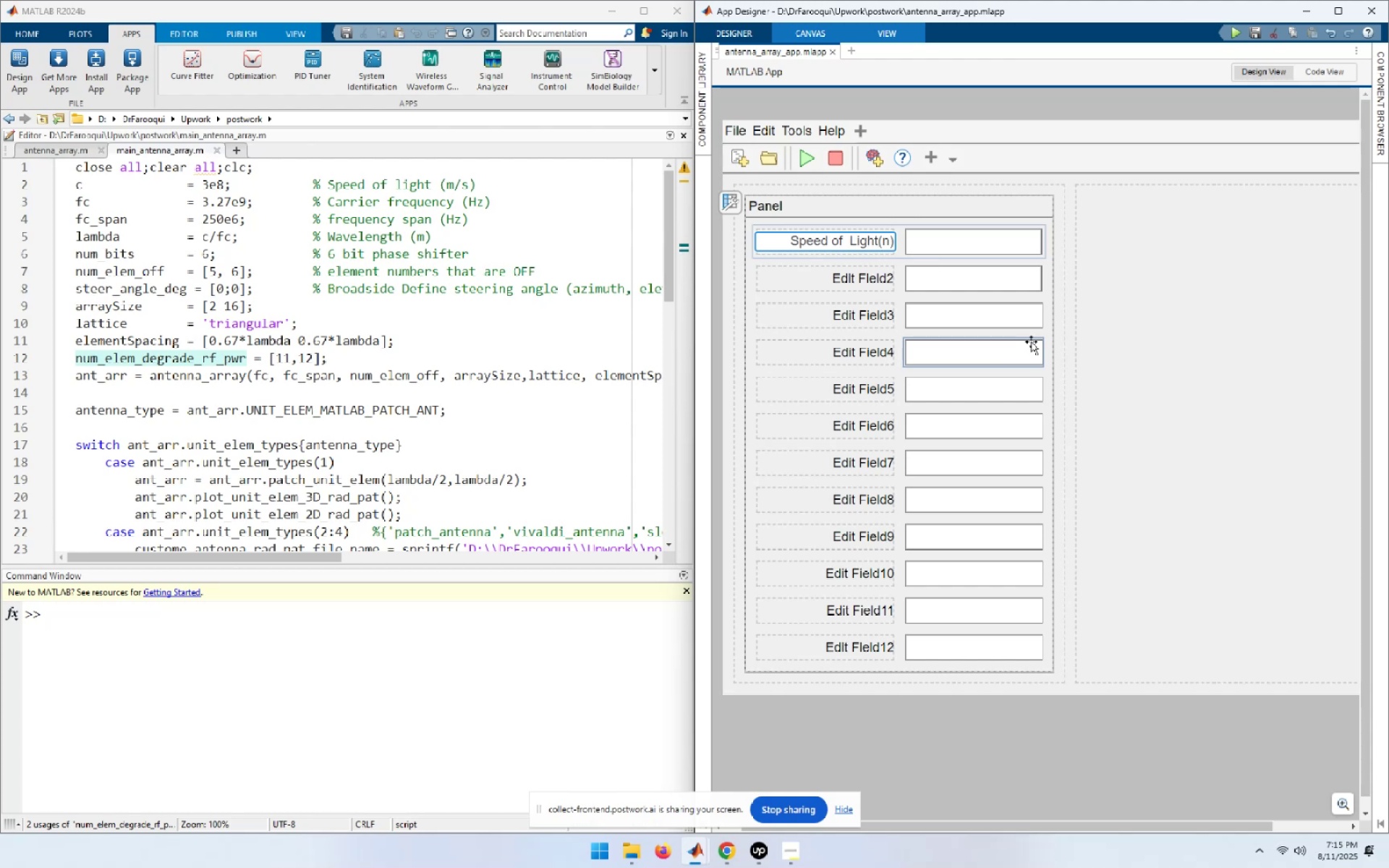 
key(Backspace)
 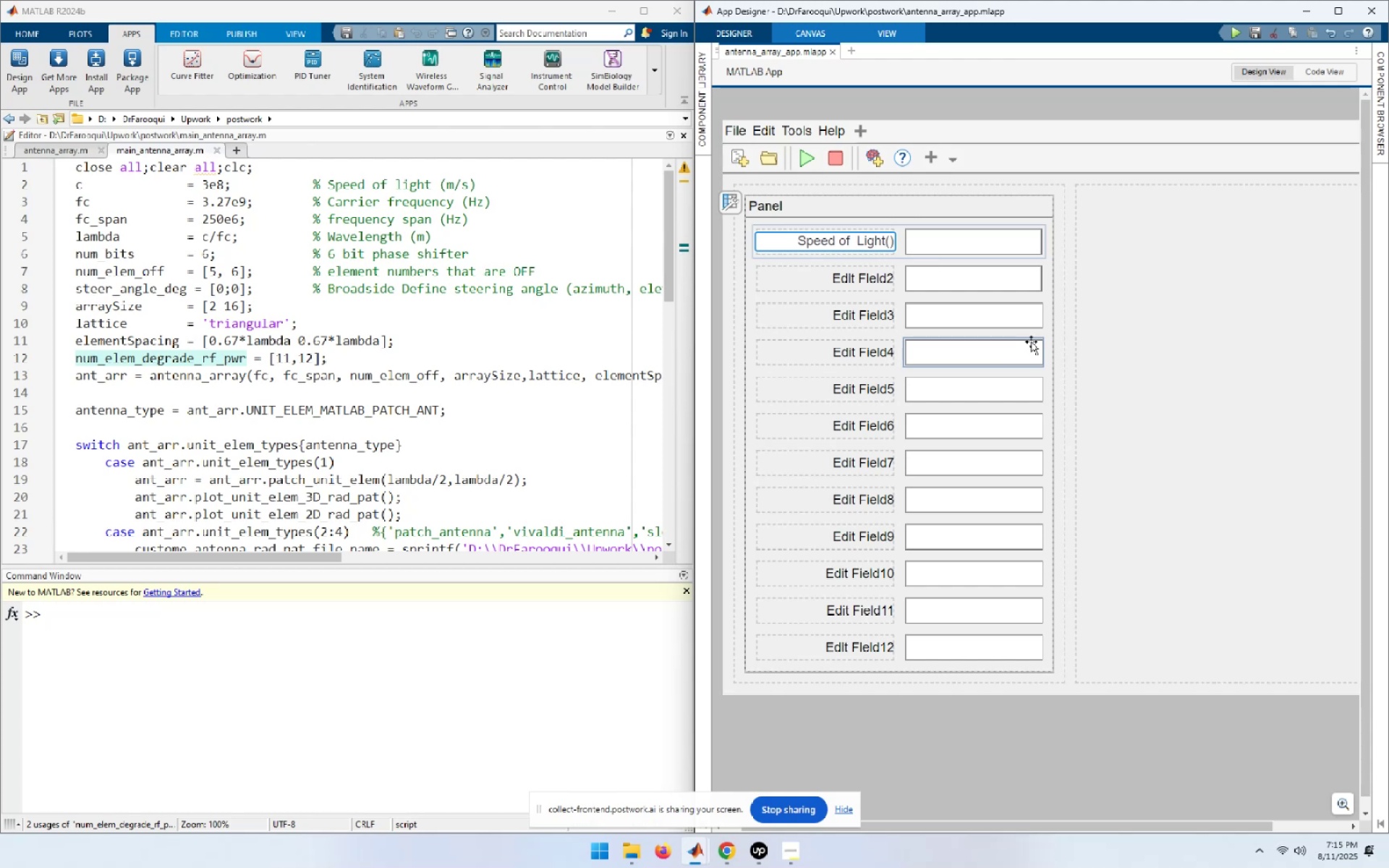 
key(M)
 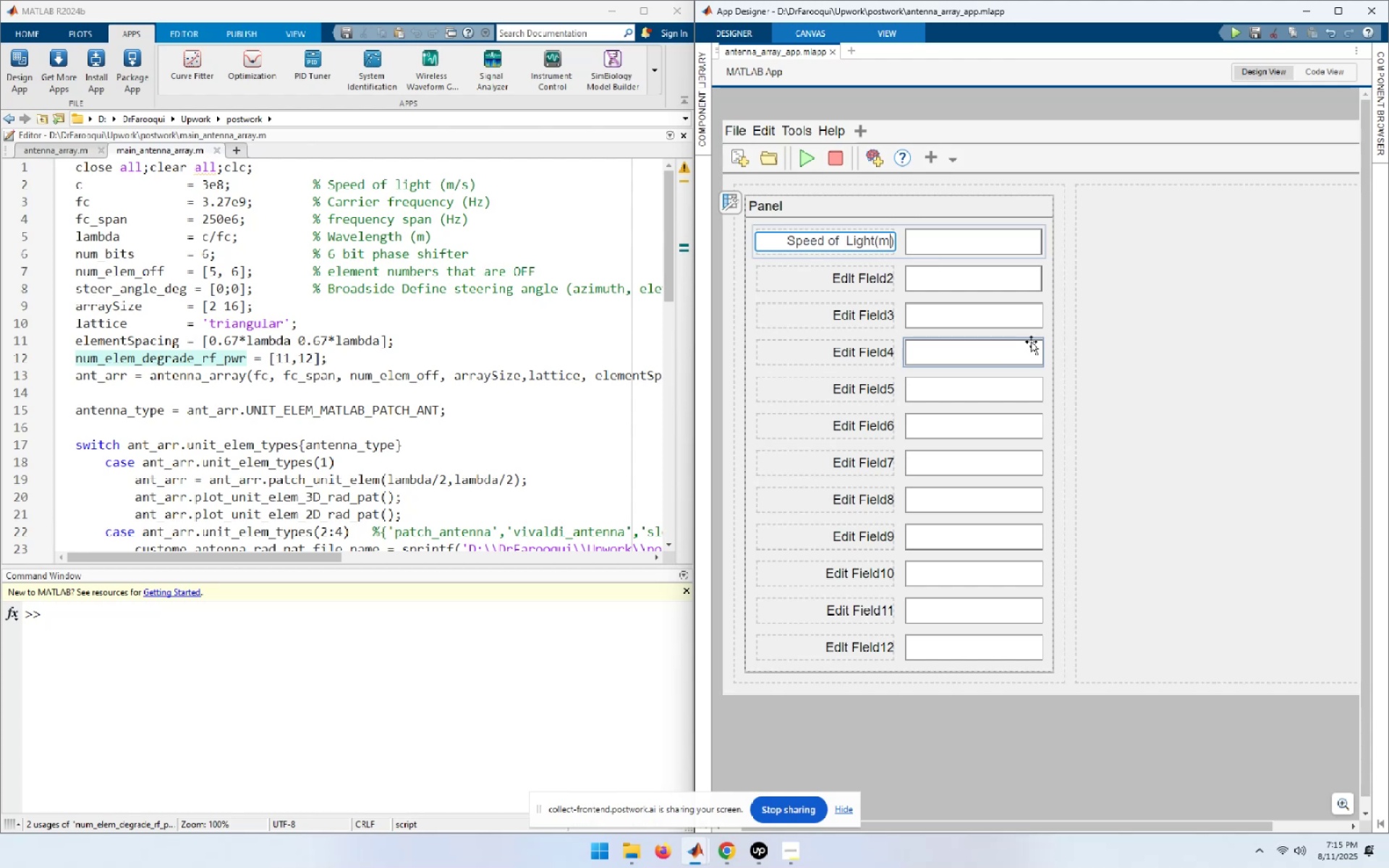 
key(Slash)
 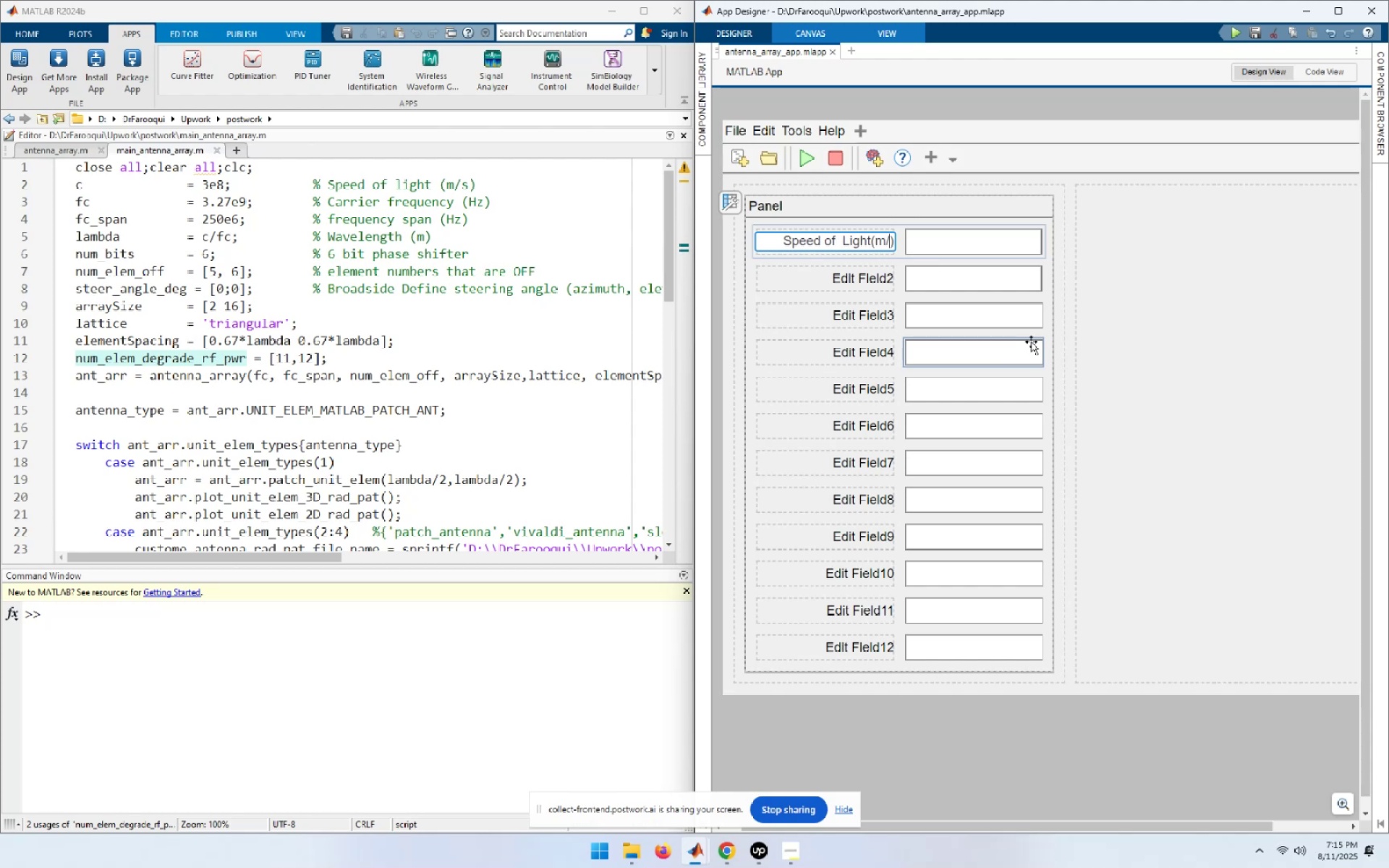 
key(S)
 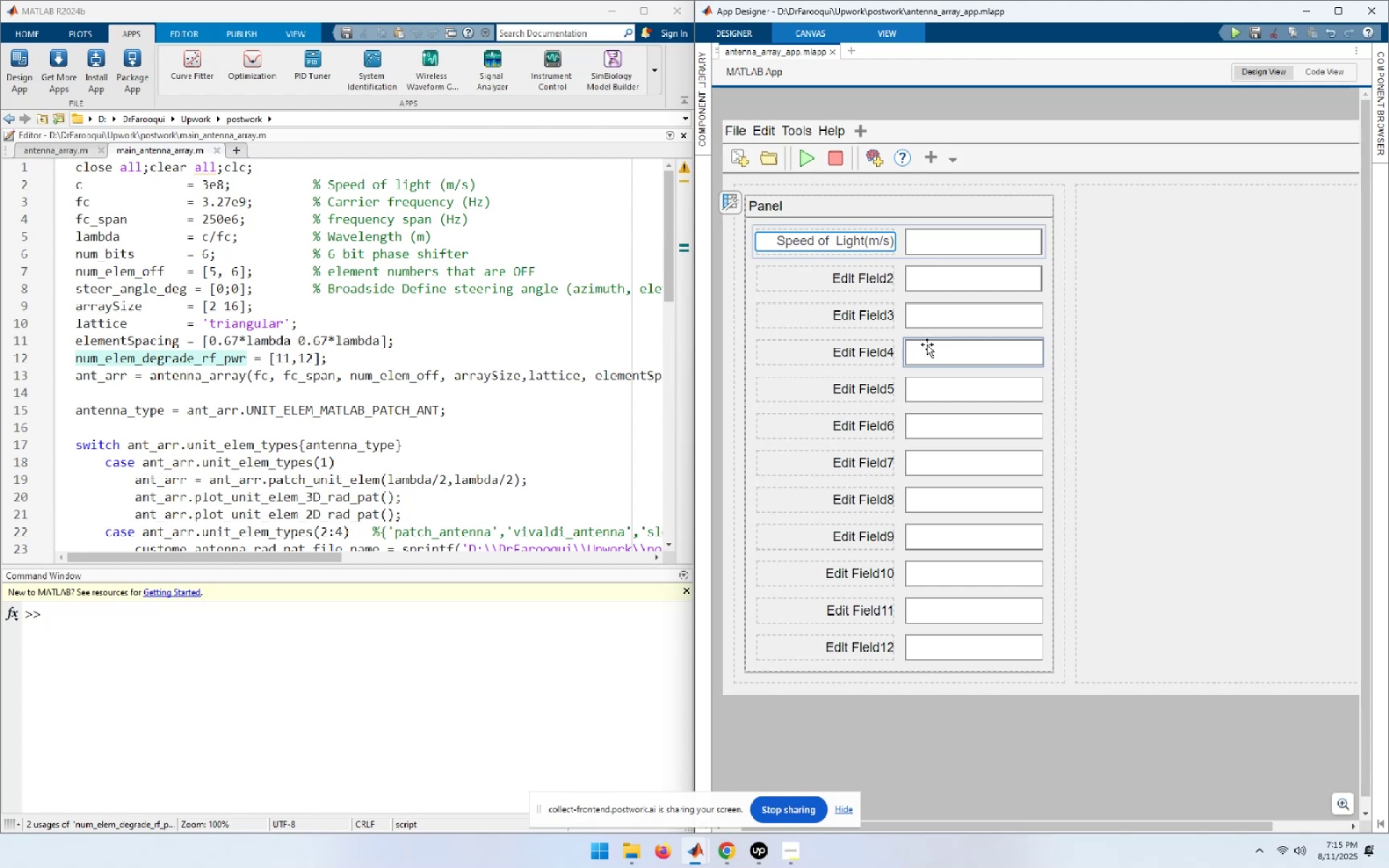 
double_click([872, 273])
 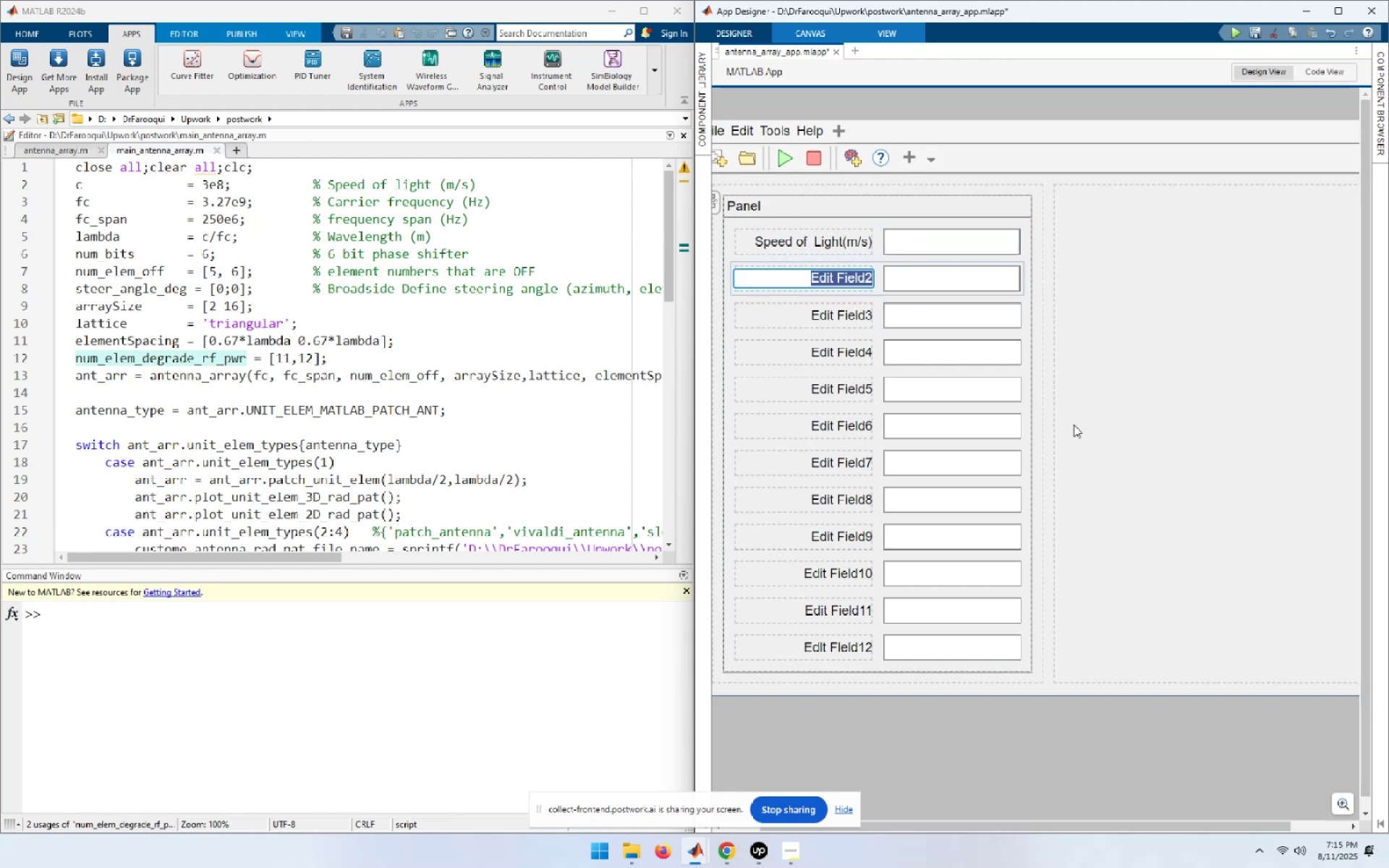 
type(Fre)
key(Backspace)
key(Backspace)
key(Backspace)
type(Center Frequency(GHz))
 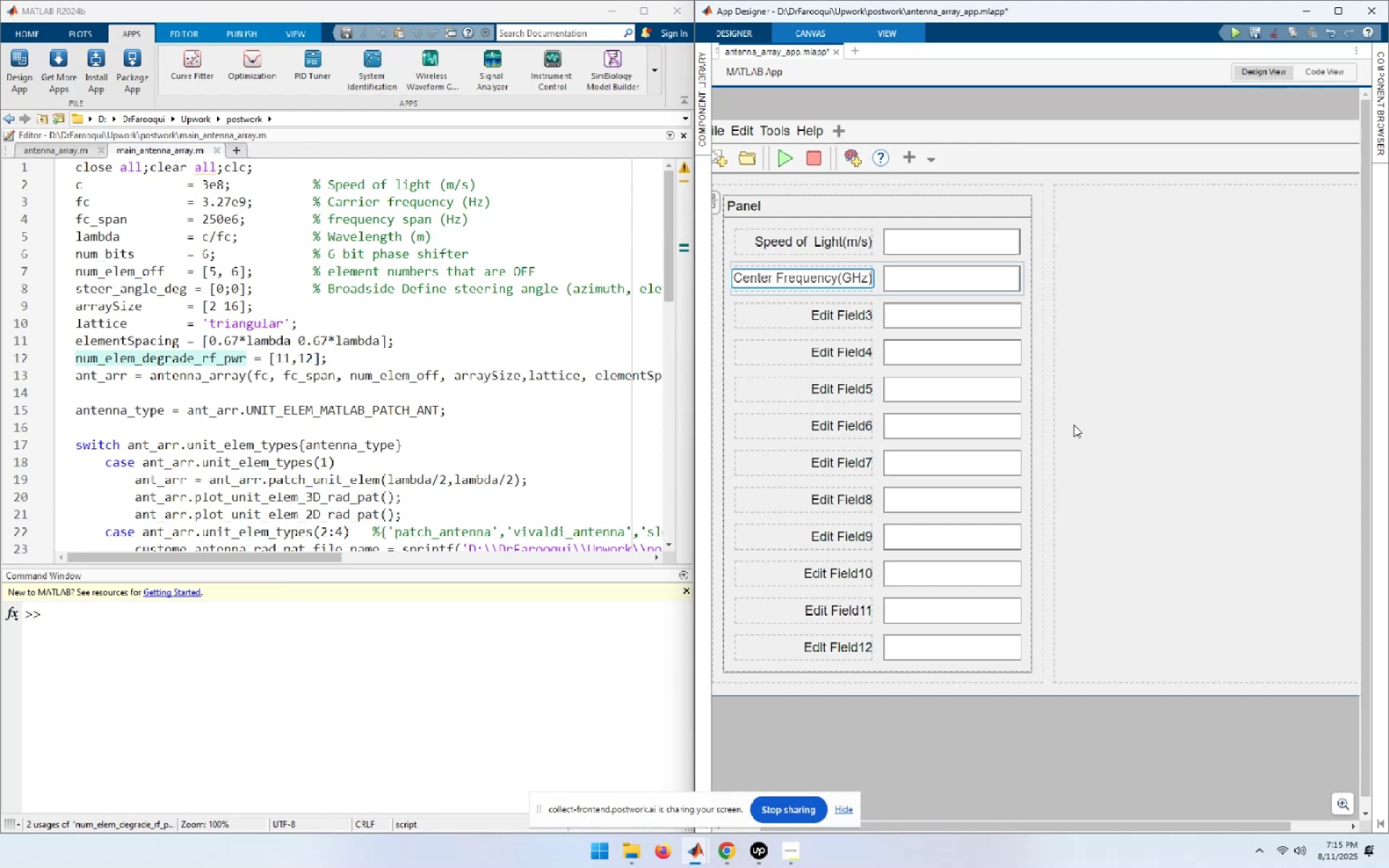 
double_click([864, 312])
 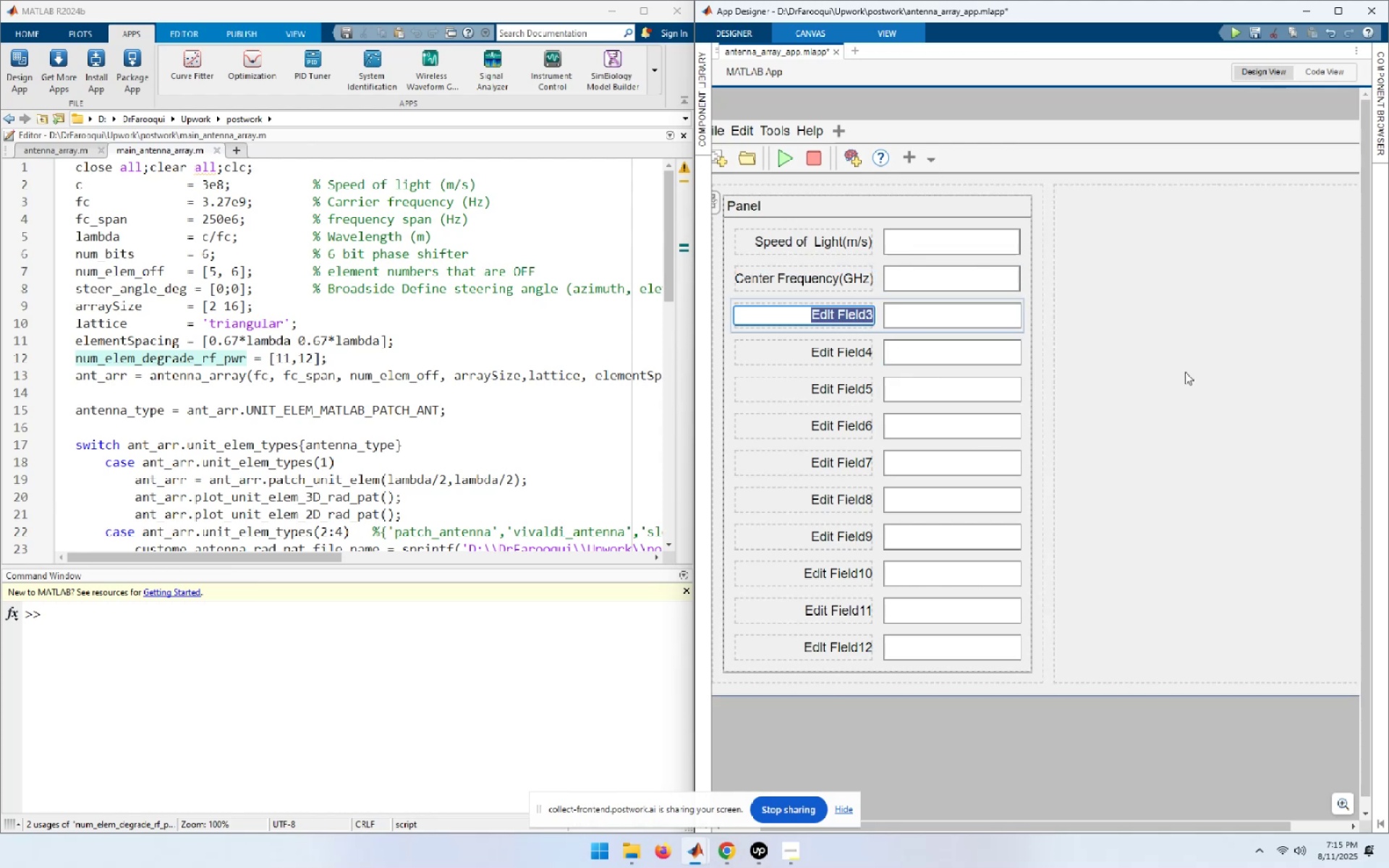 
type(Frequency Span(GH)
key(Backspace)
key(Backspace)
type(Hz))
 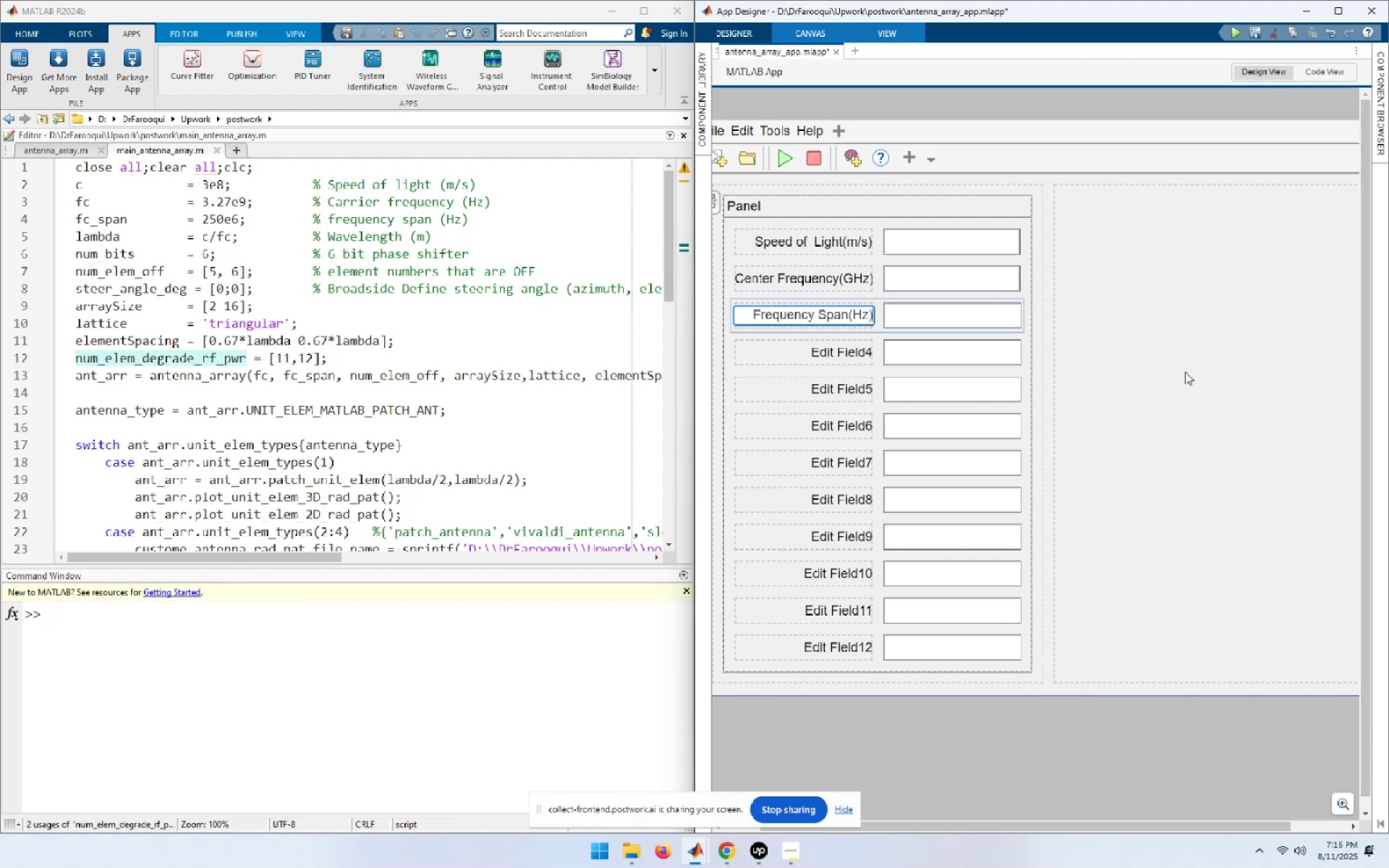 
key(ArrowUp)
 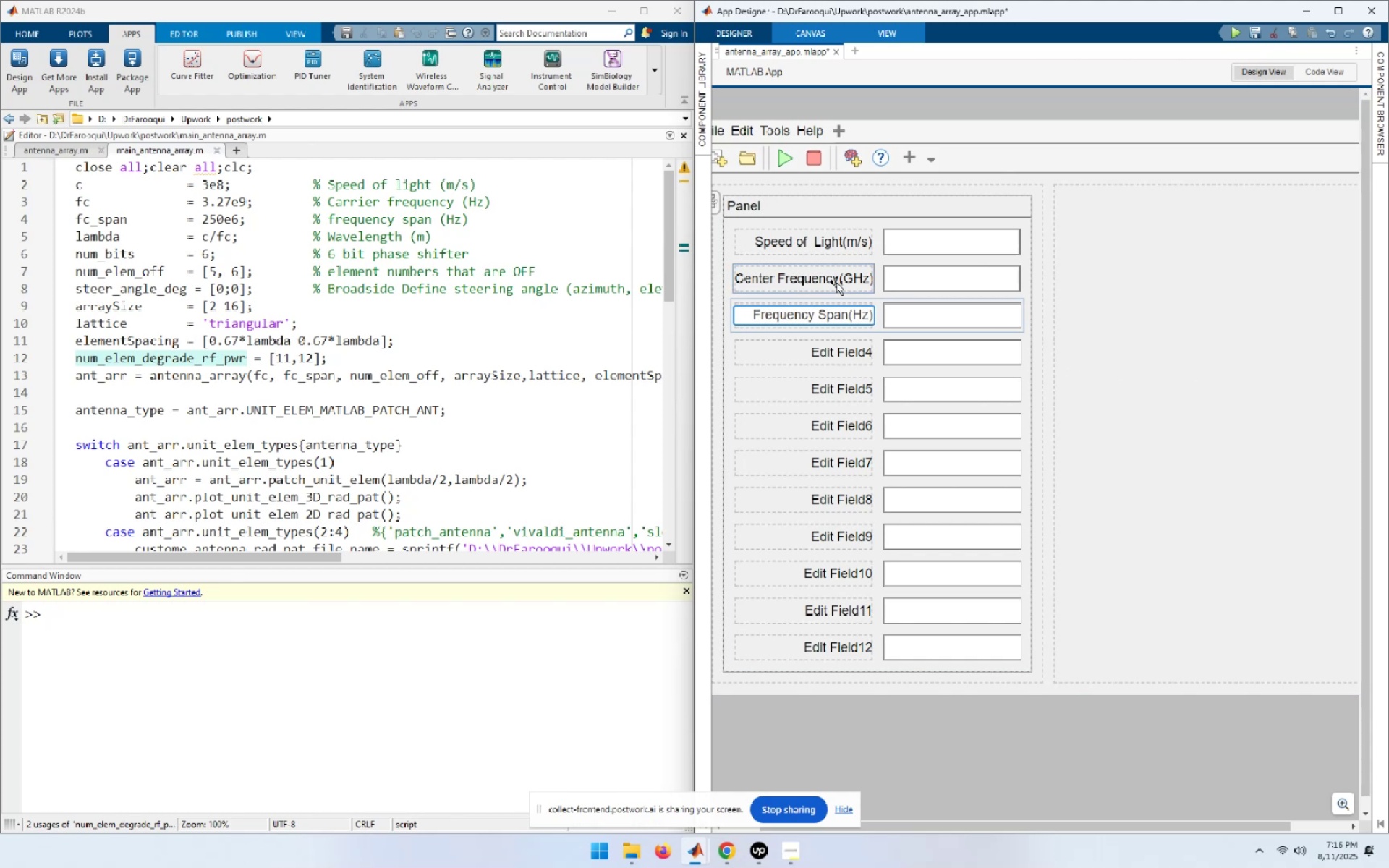 
double_click([856, 278])
 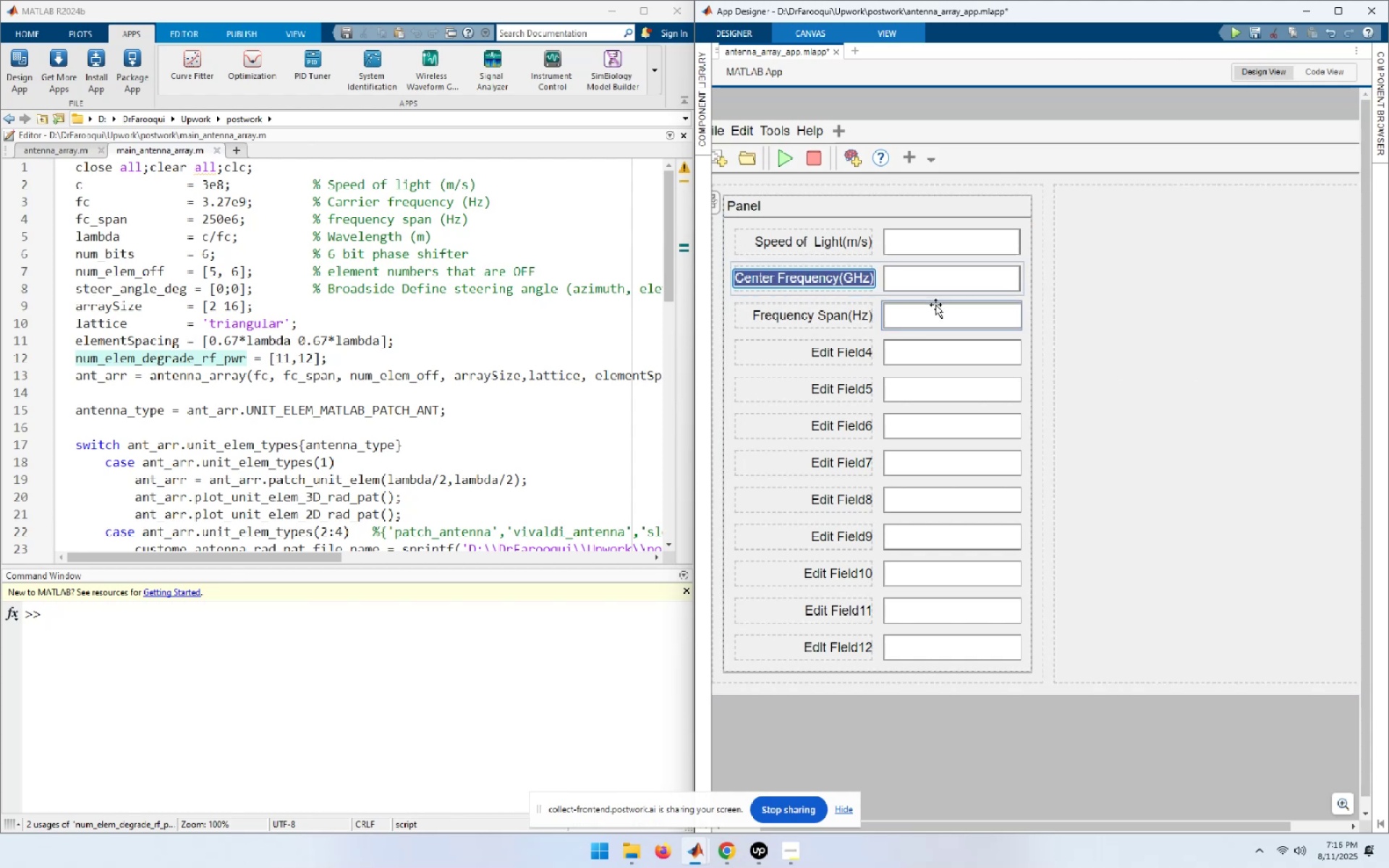 
key(ArrowRight)
 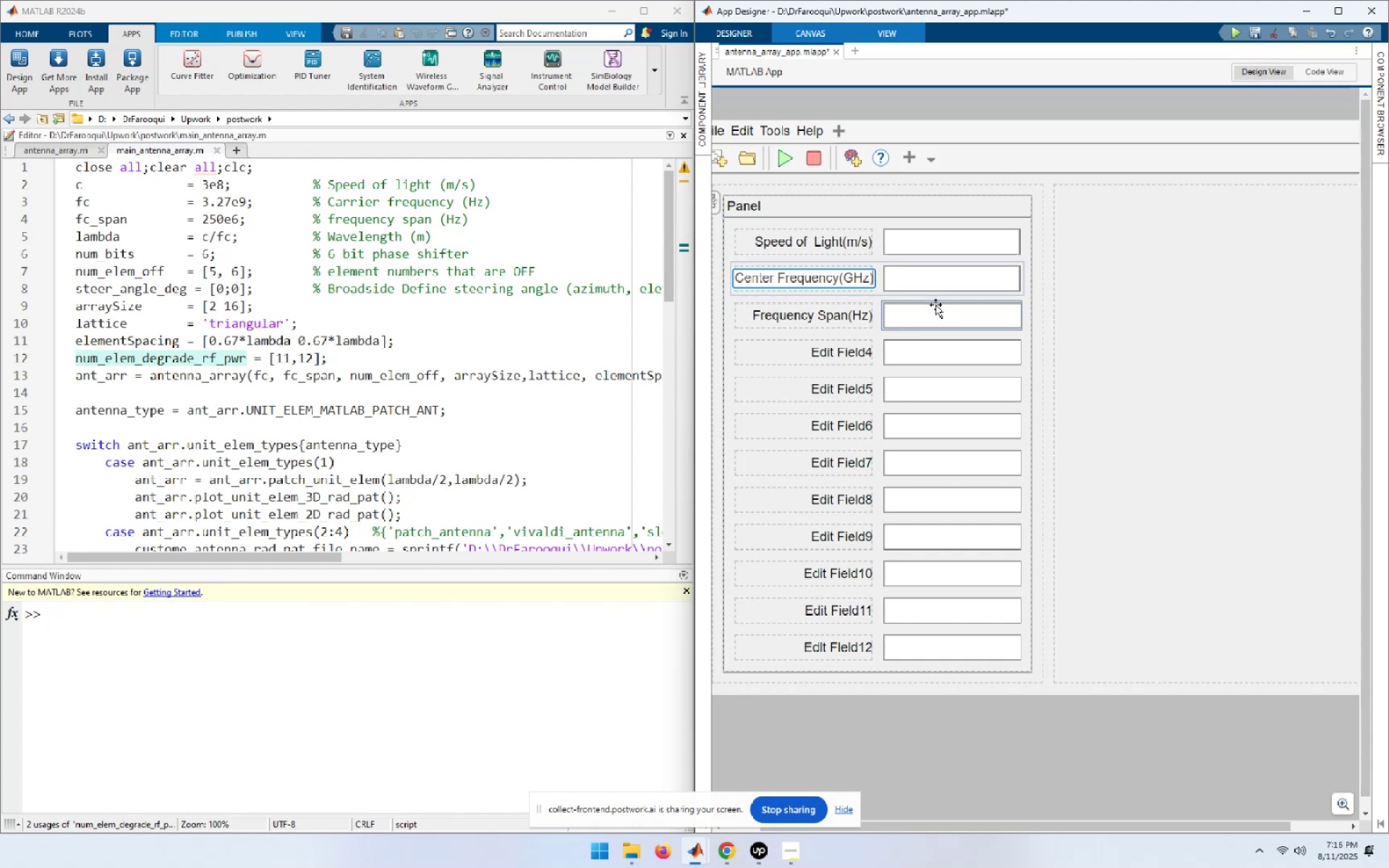 
key(ArrowLeft)
 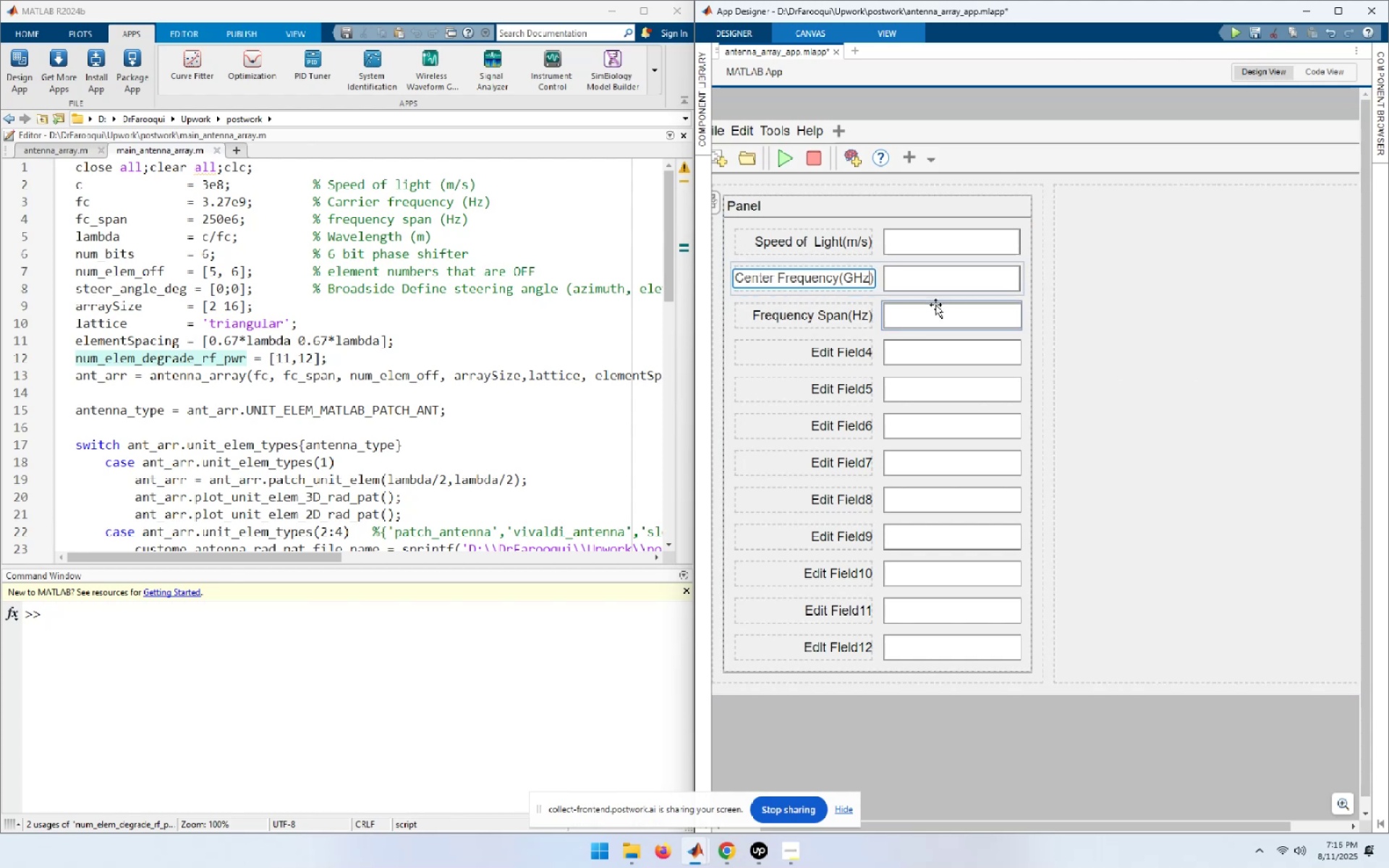 
key(ArrowLeft)
 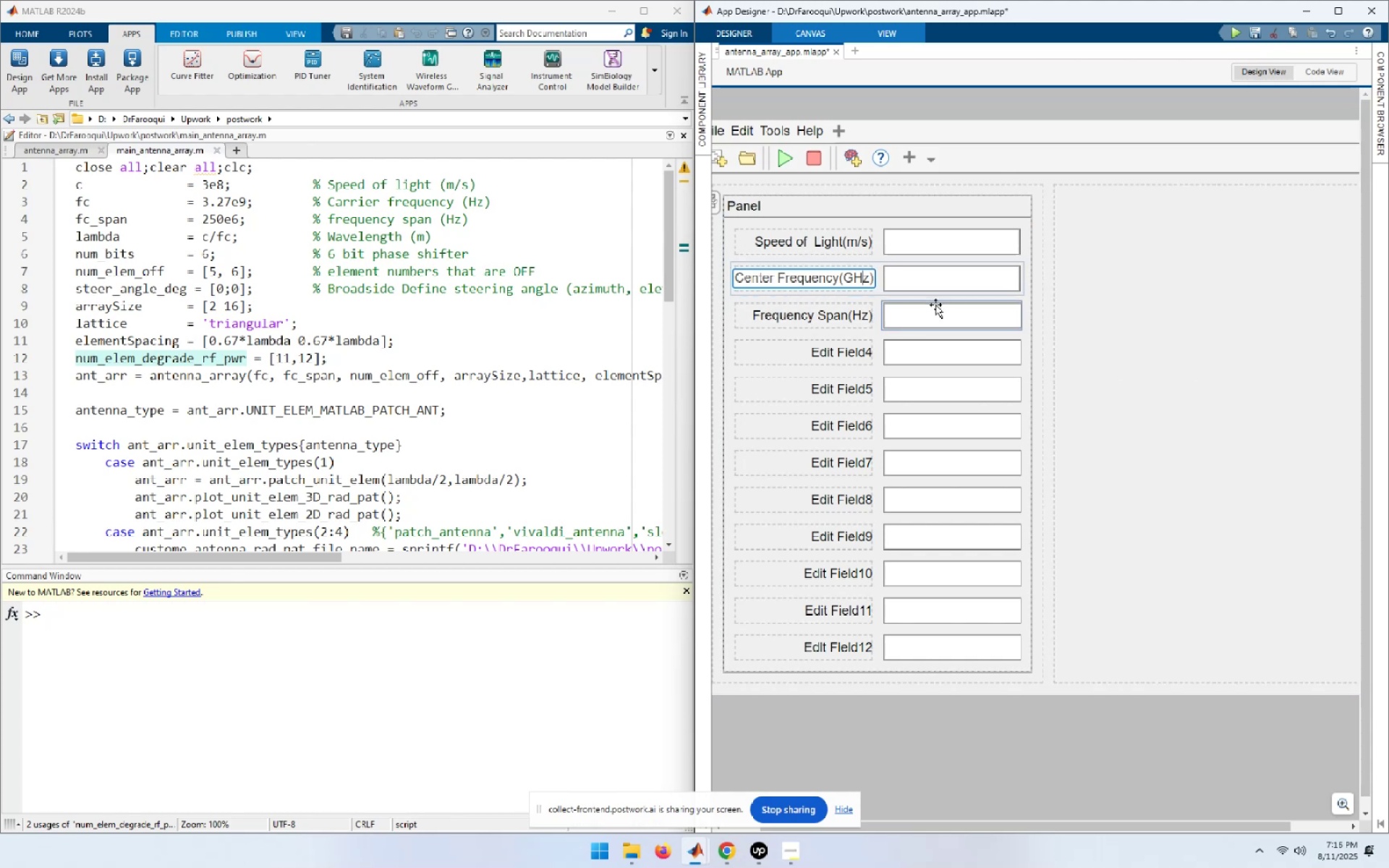 
key(ArrowLeft)
 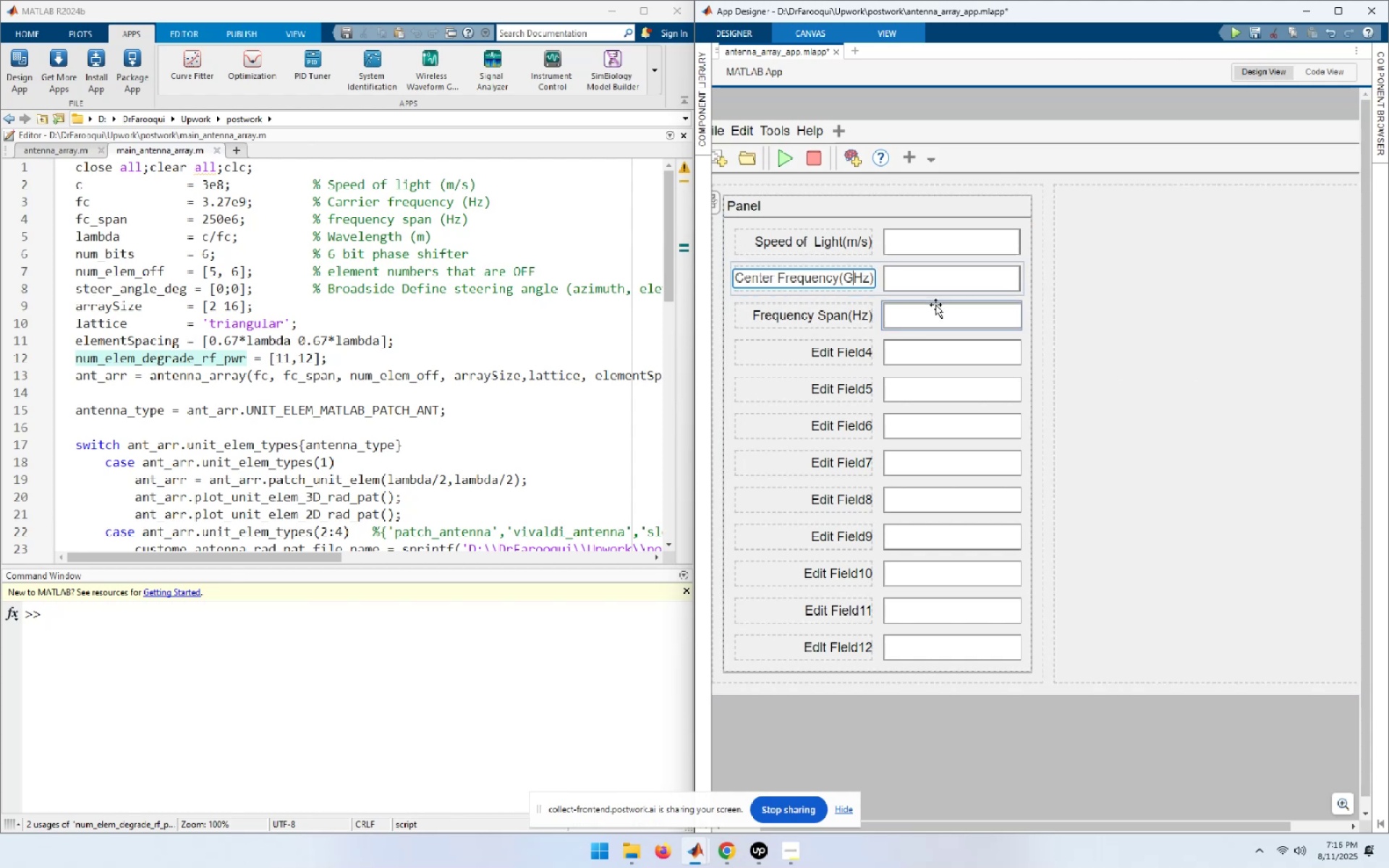 
key(Backspace)
 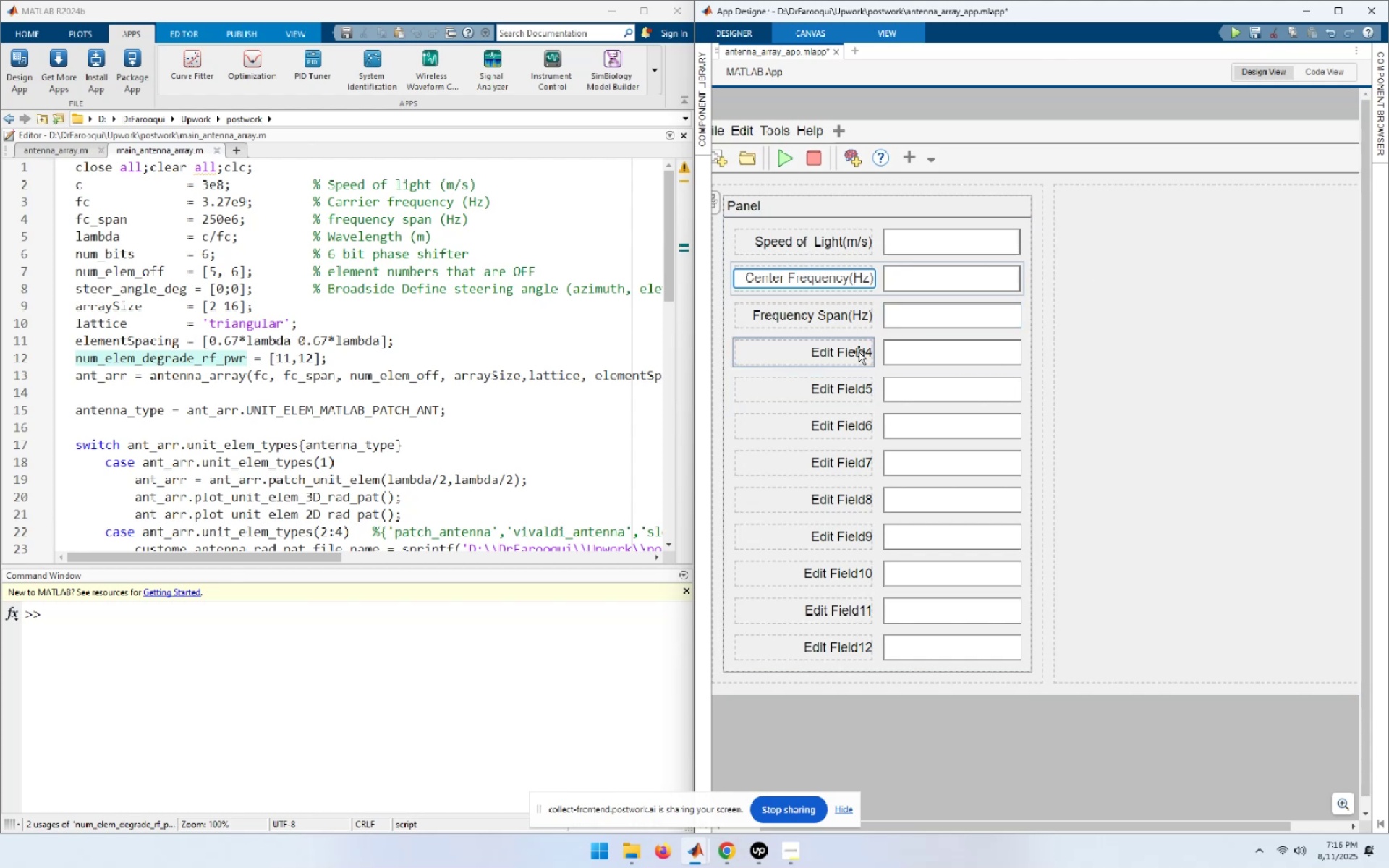 
double_click([852, 343])
 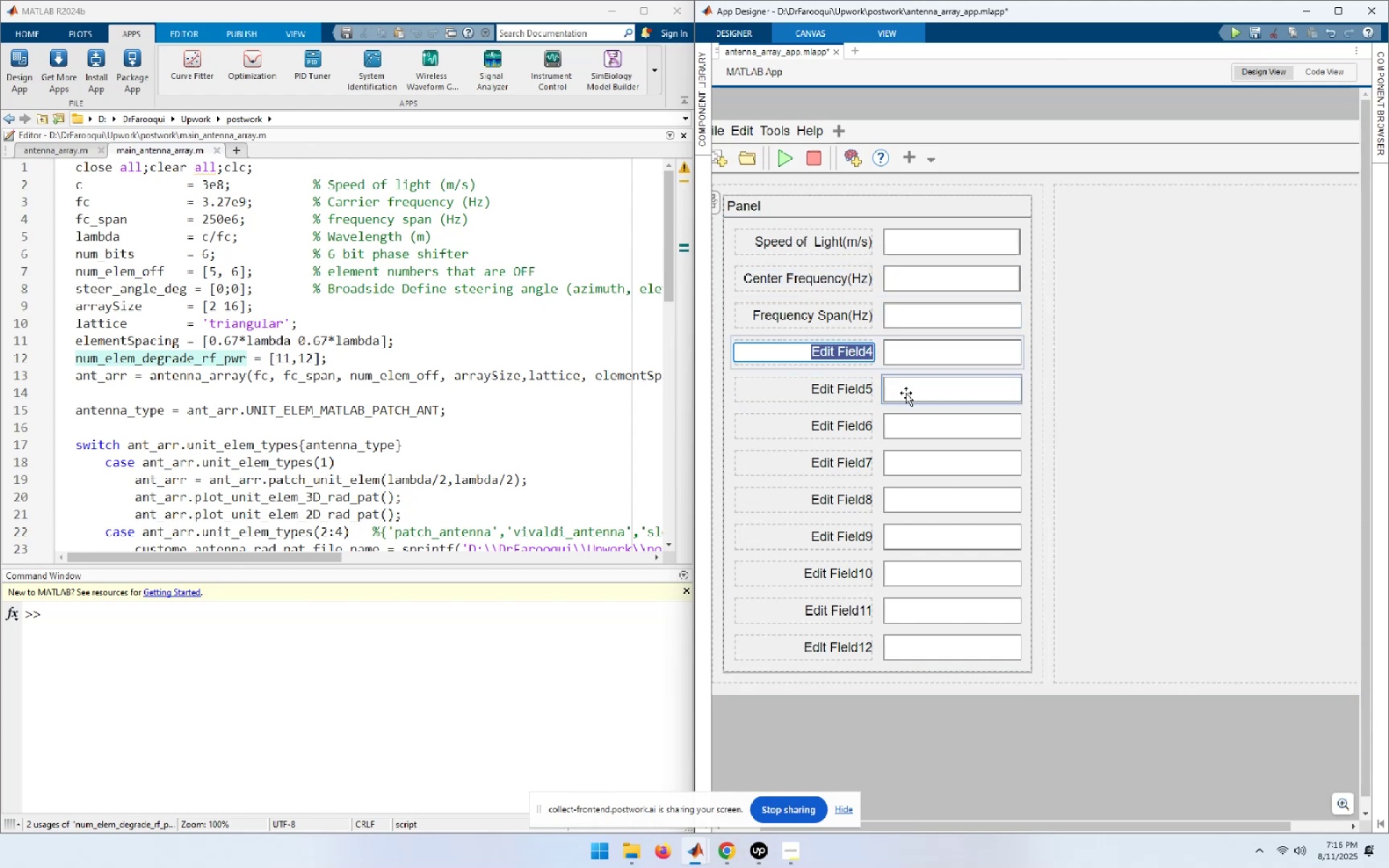 
type(Wavelength(m))
 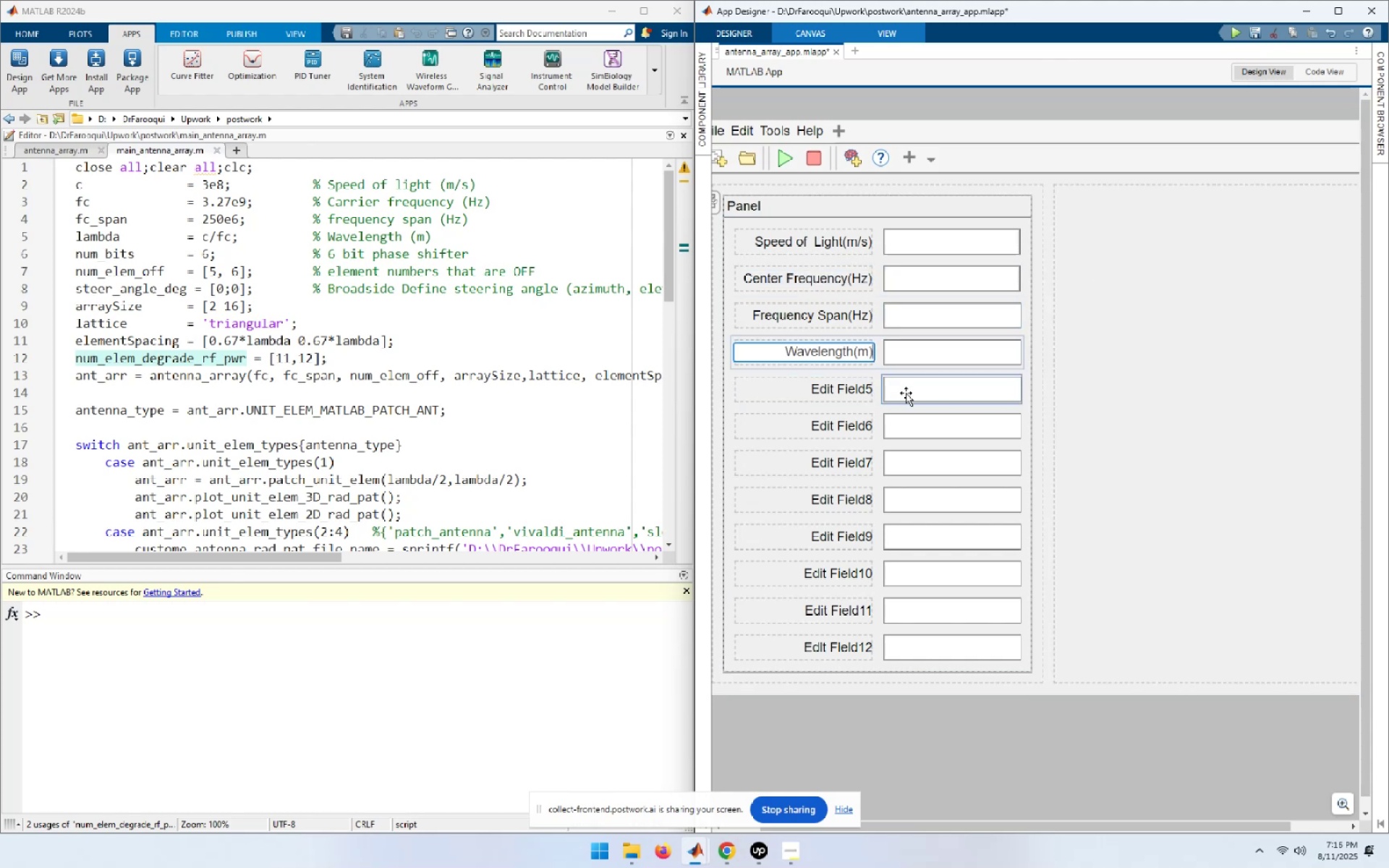 
double_click([858, 388])
 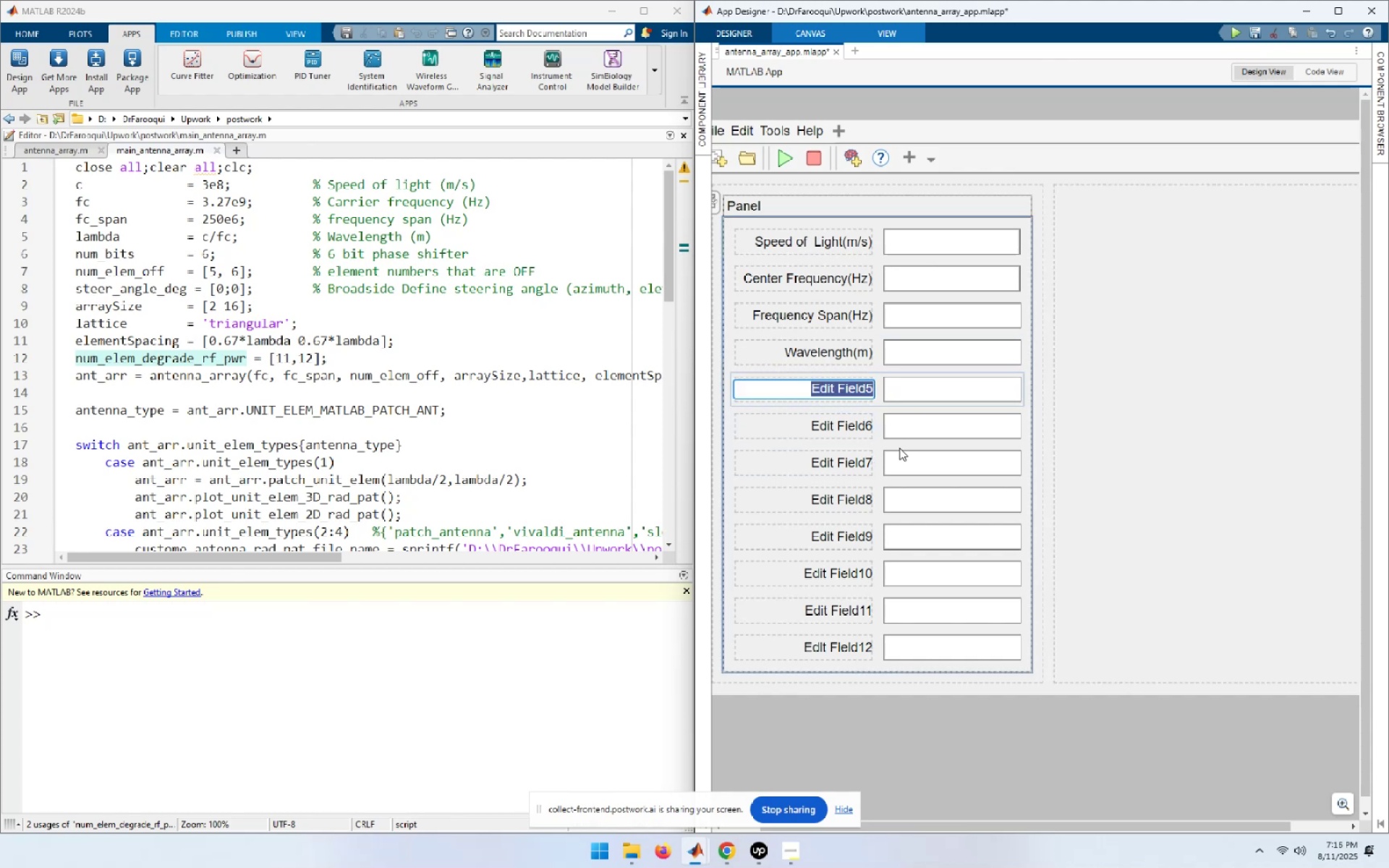 
type(Ph)
key(Backspace)
key(Backspace)
 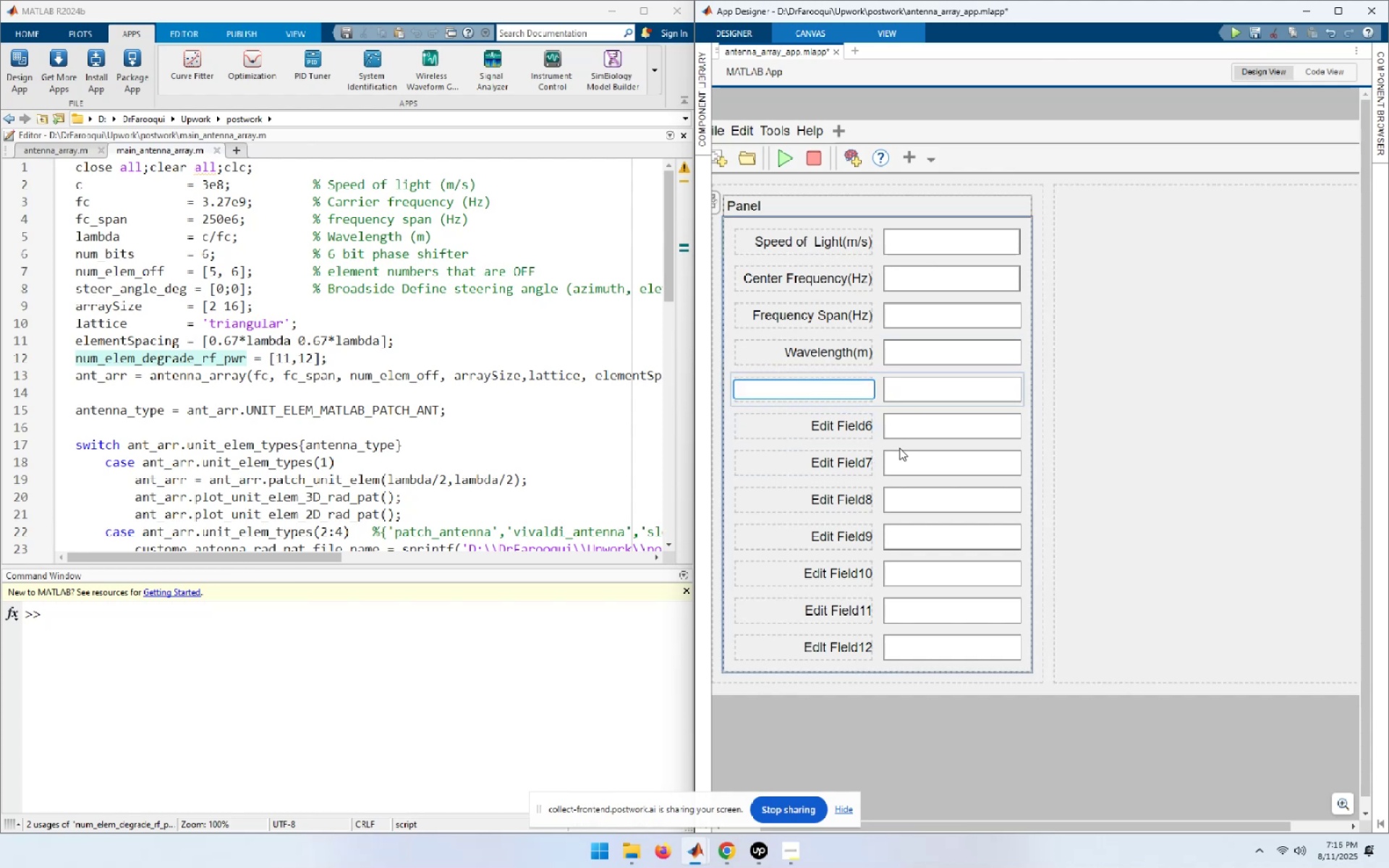 
type(number of bits of Phase sh)
 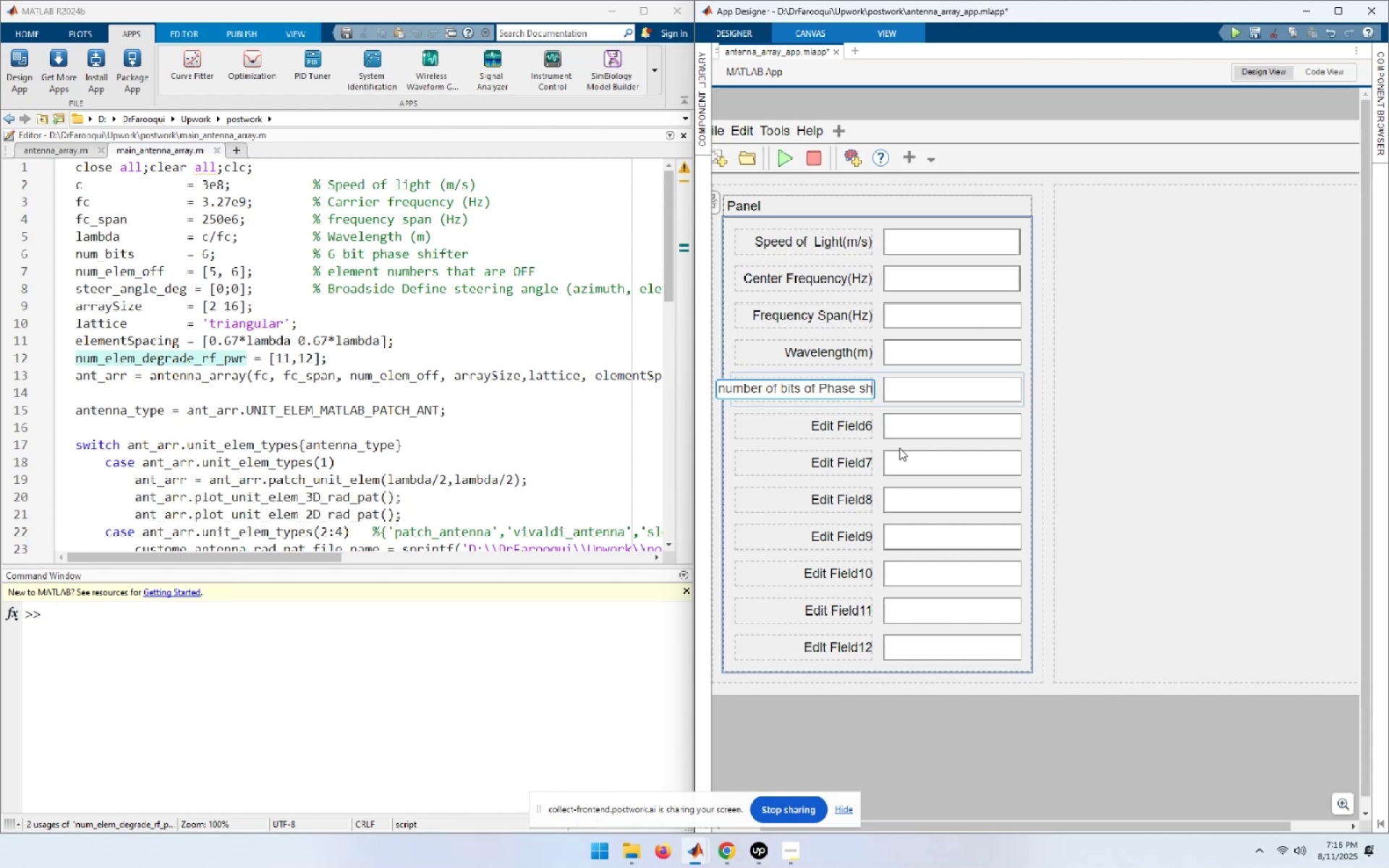 
type(ifter)
 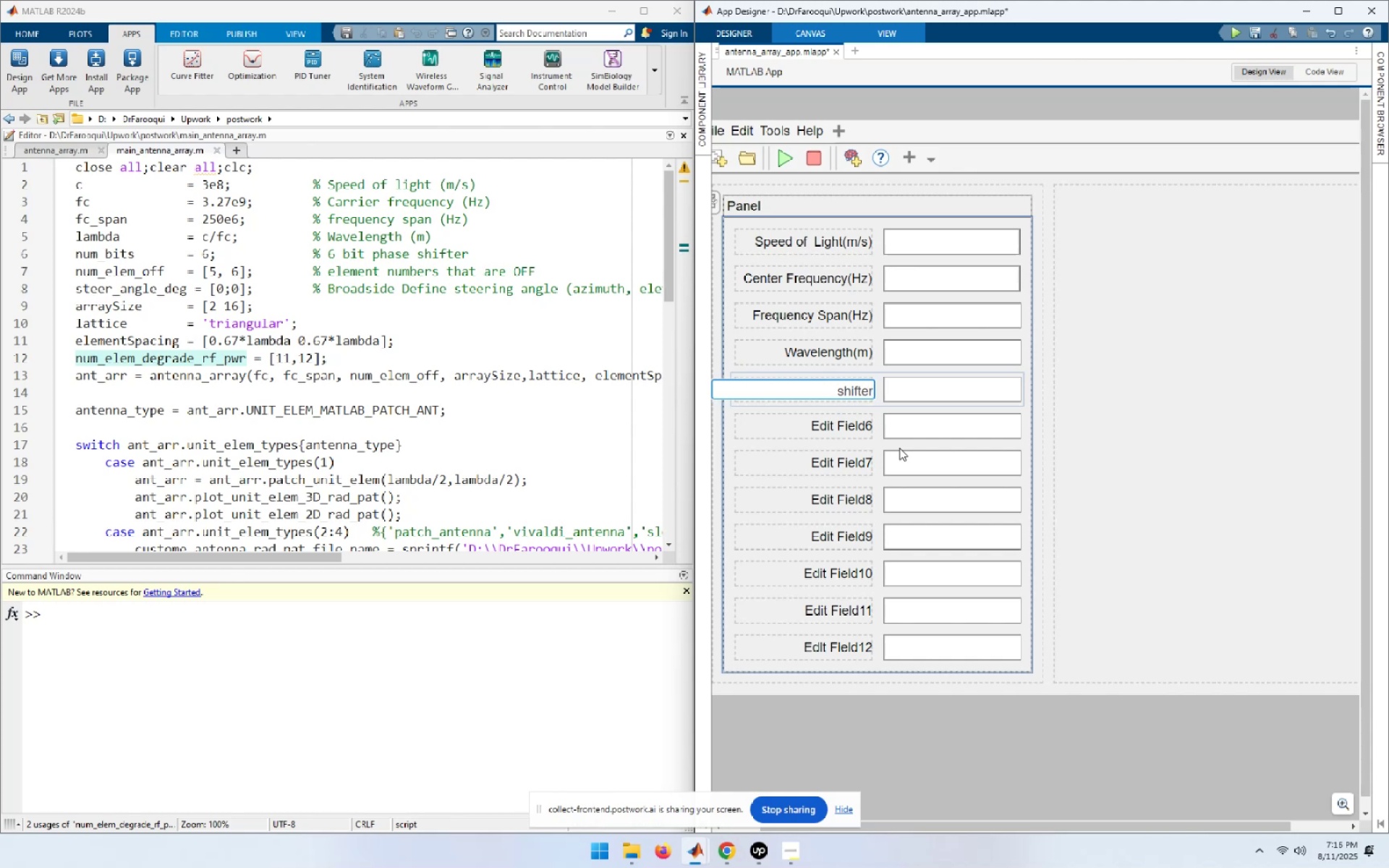 
hold_key(key=ArrowLeft, duration=1.47)
 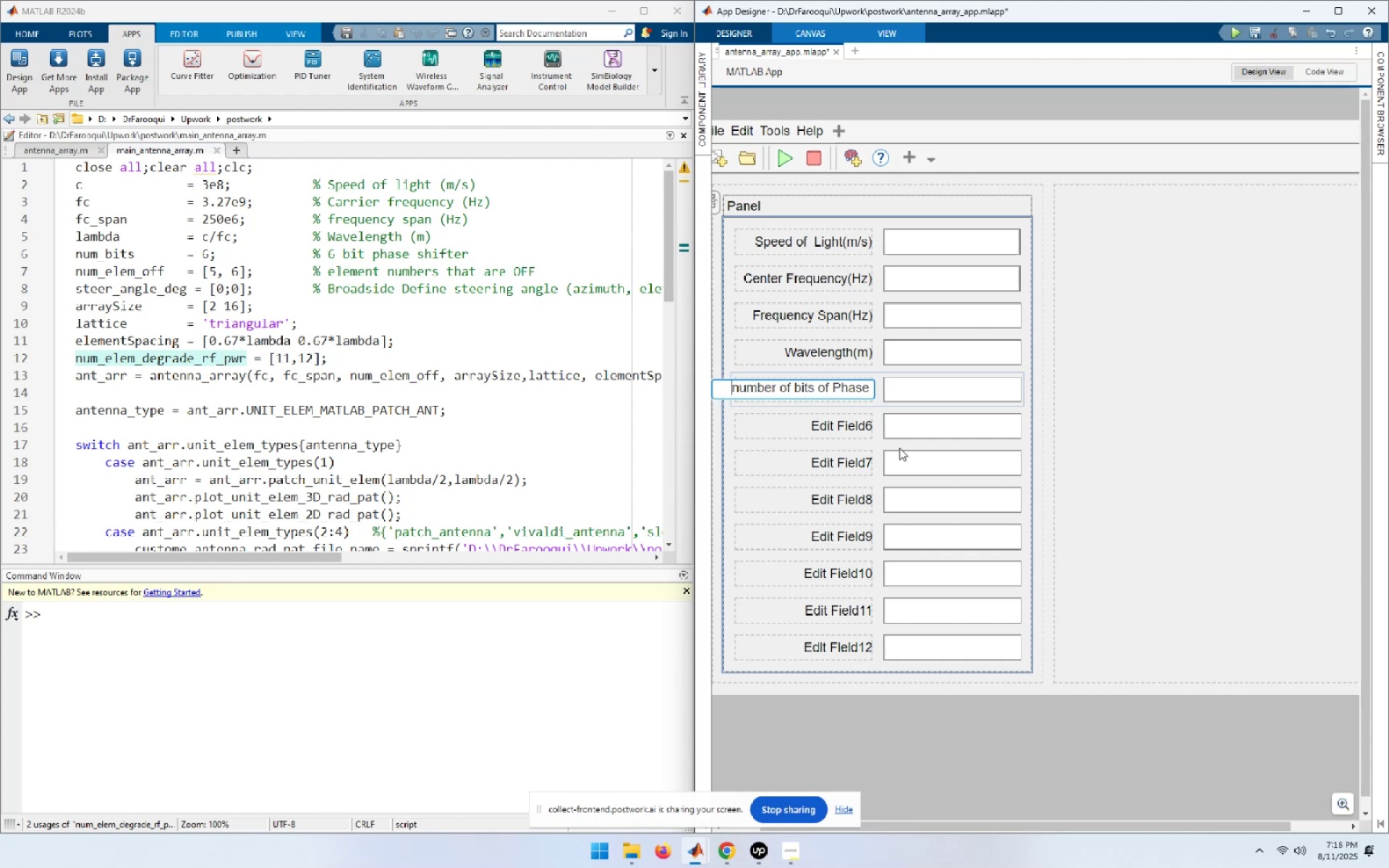 
hold_key(key=Delete, duration=0.74)
 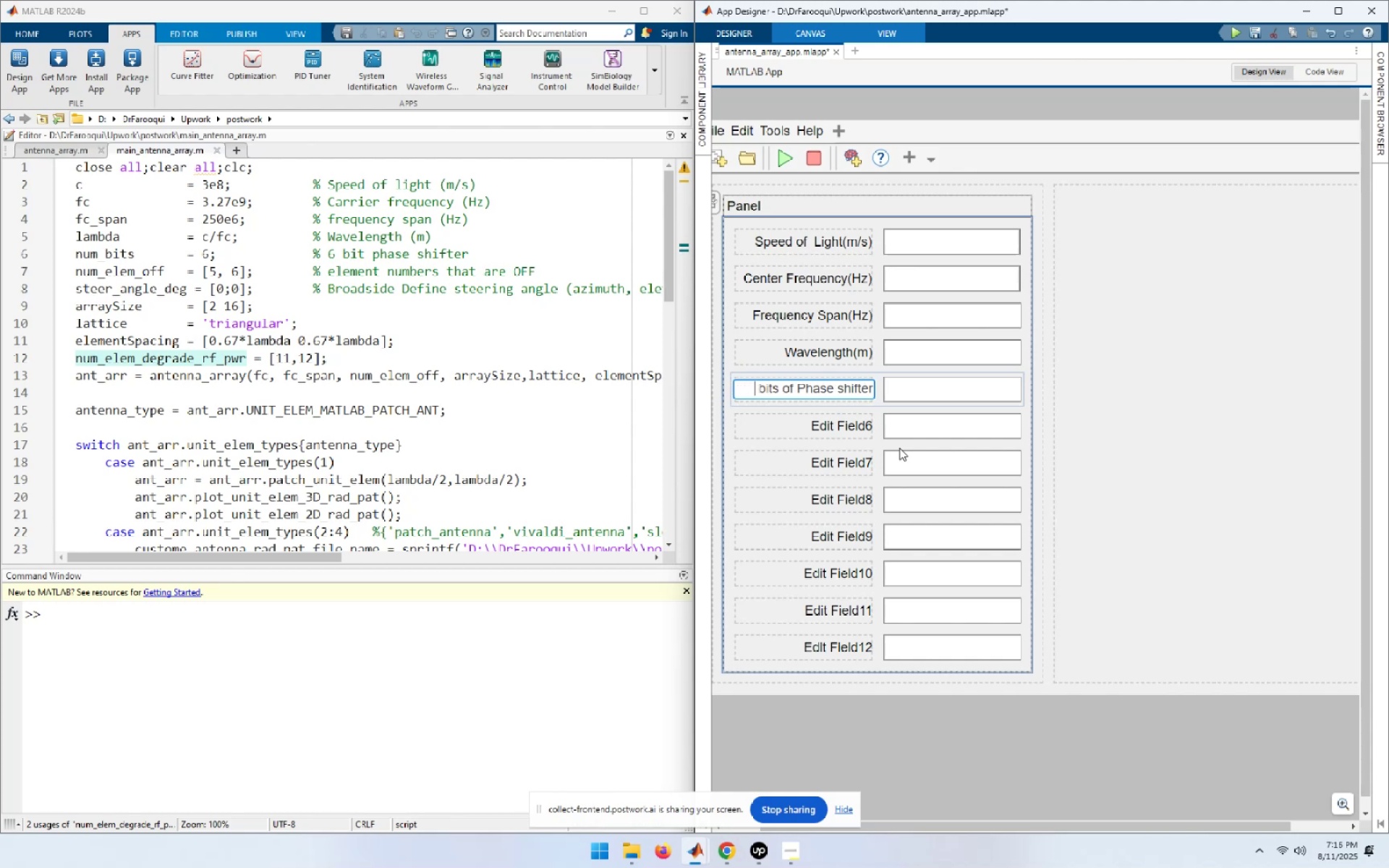 
type([Delete][Delete][Delete][Delete][Delete][Delete][Delete][Delete][Delete][End](No. of i)
key(Backspace)
type(bits))
 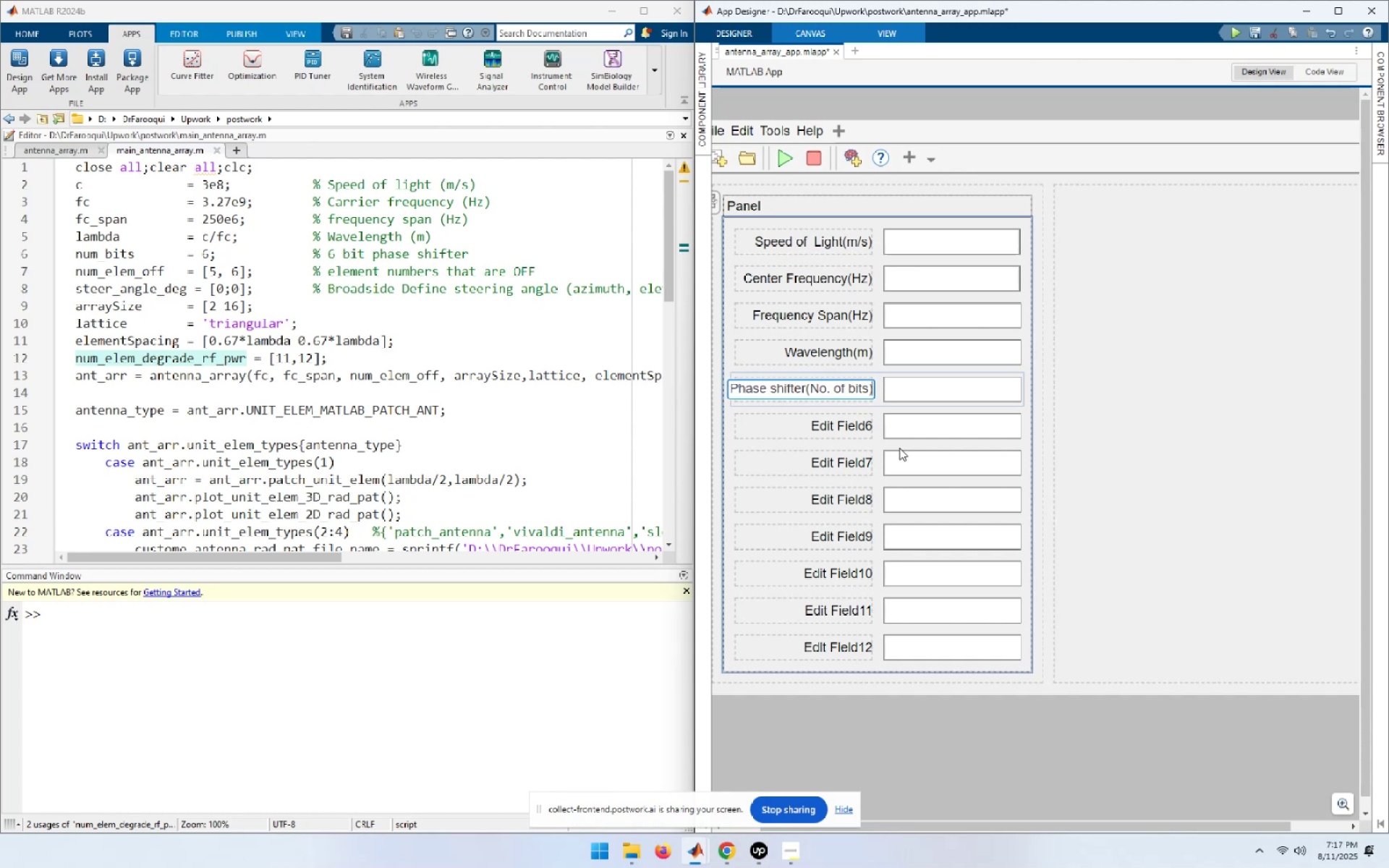 
wait(6.41)
 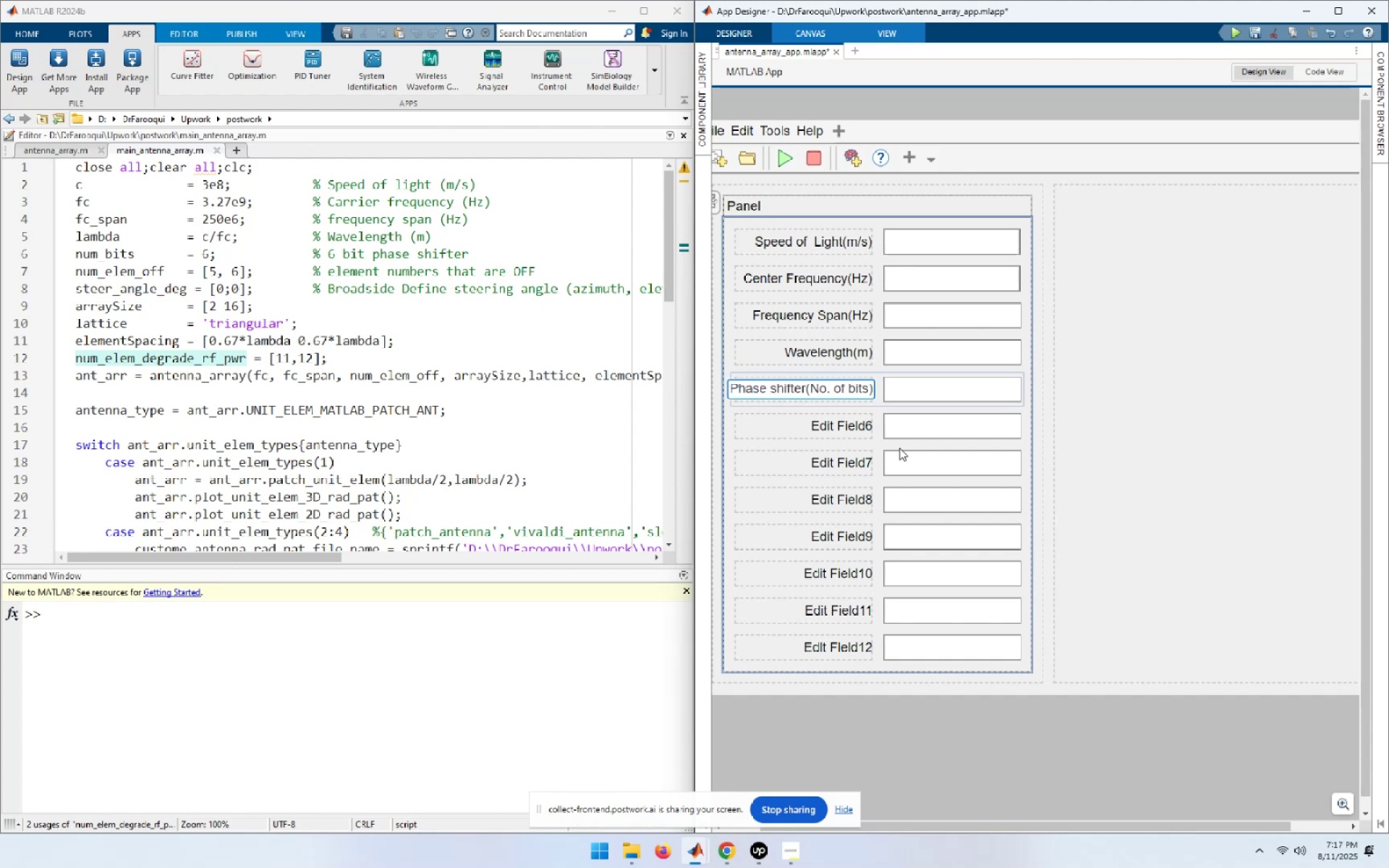 
double_click([854, 425])
 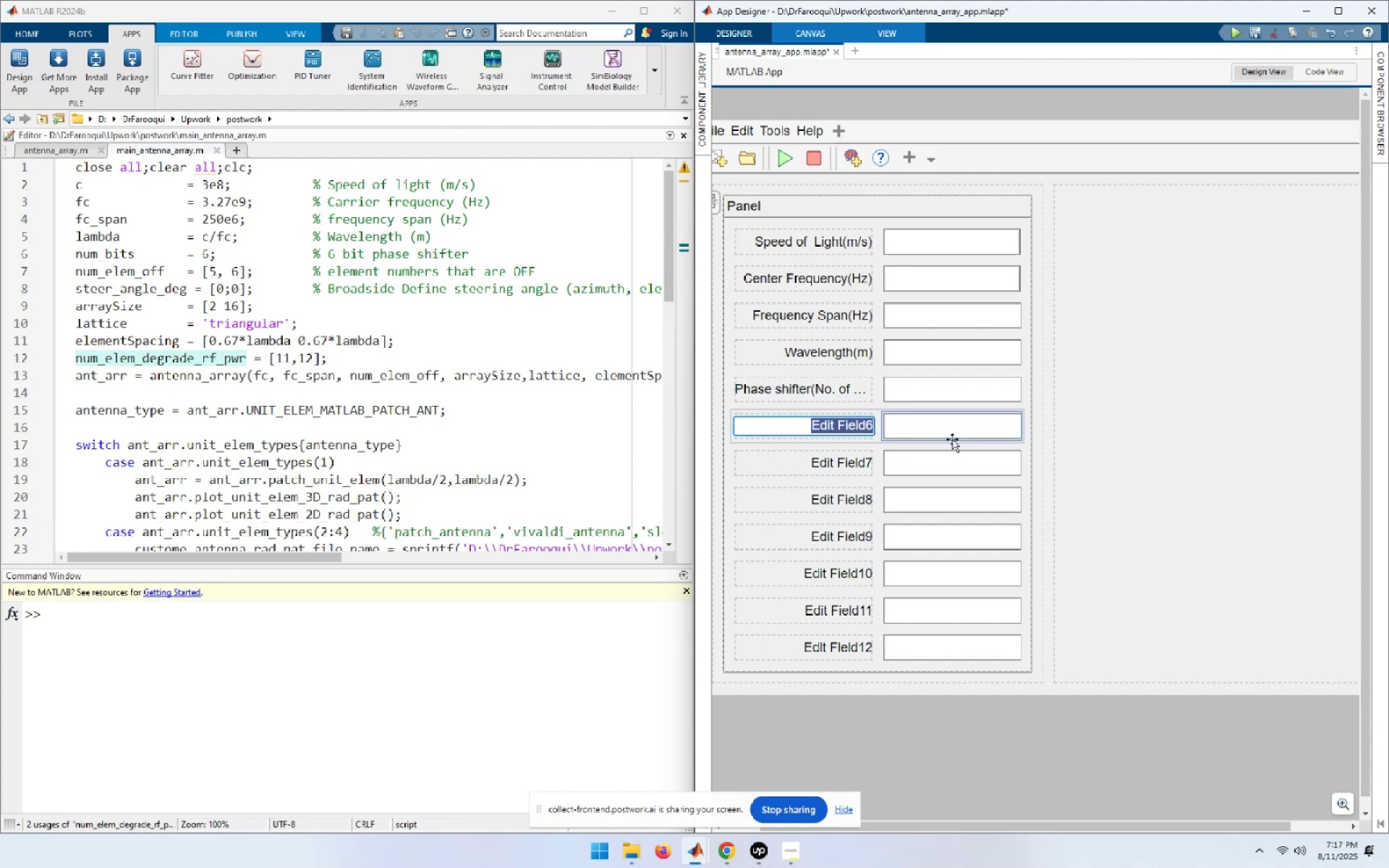 
wait(5.03)
 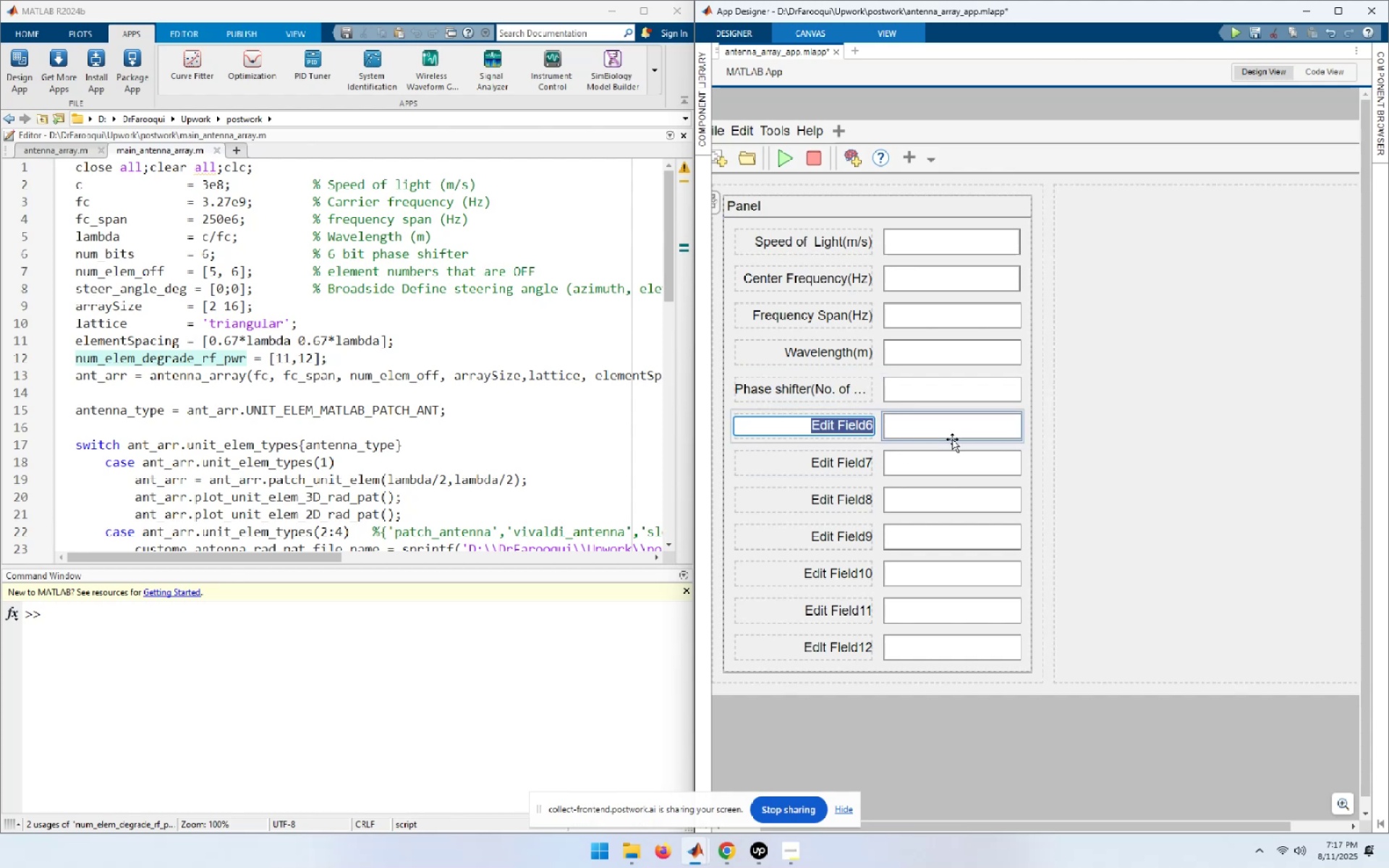 
hold_key(key=ShiftLeft, duration=1.53)
 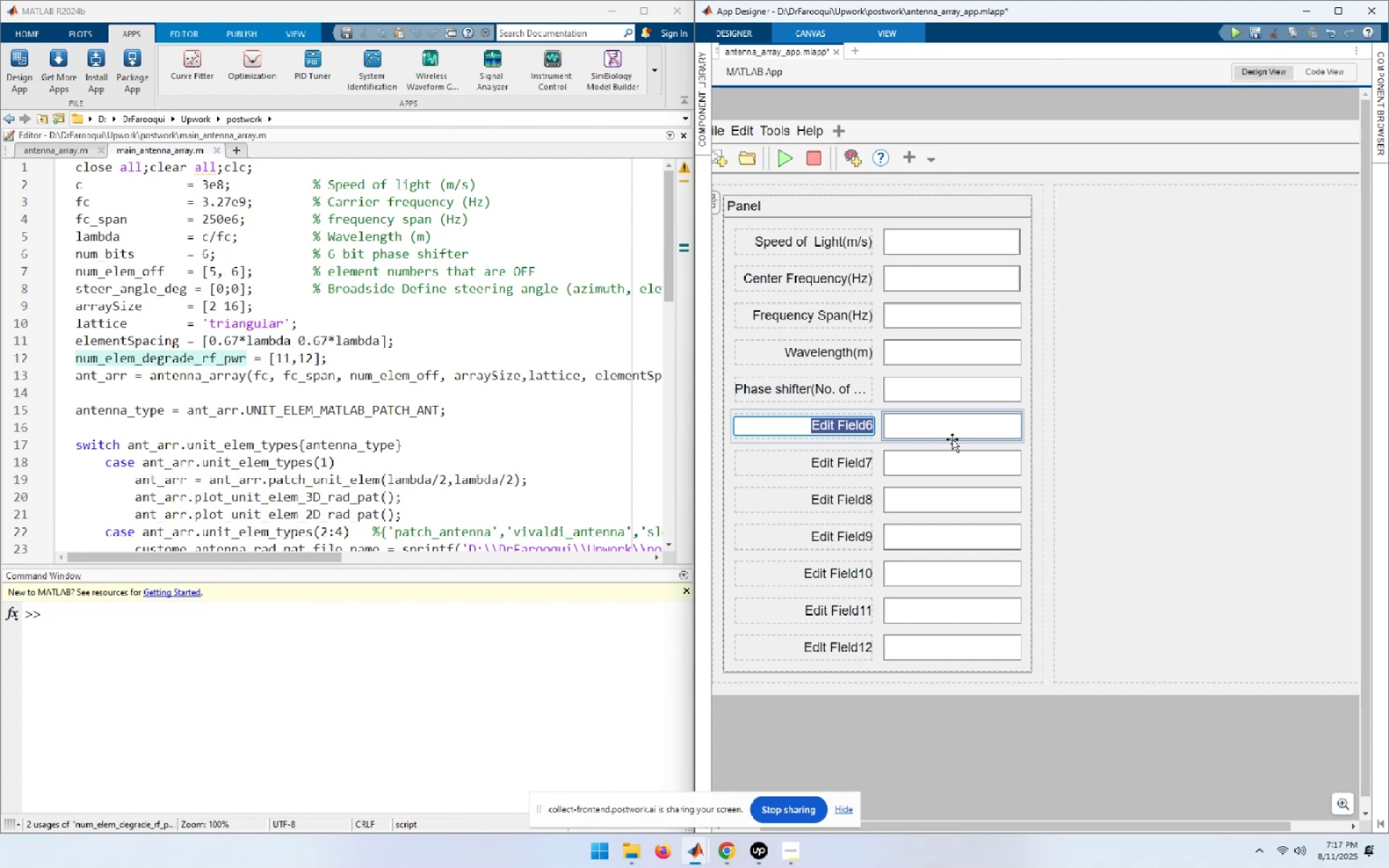 
hold_key(key=ShiftLeft, duration=0.79)
 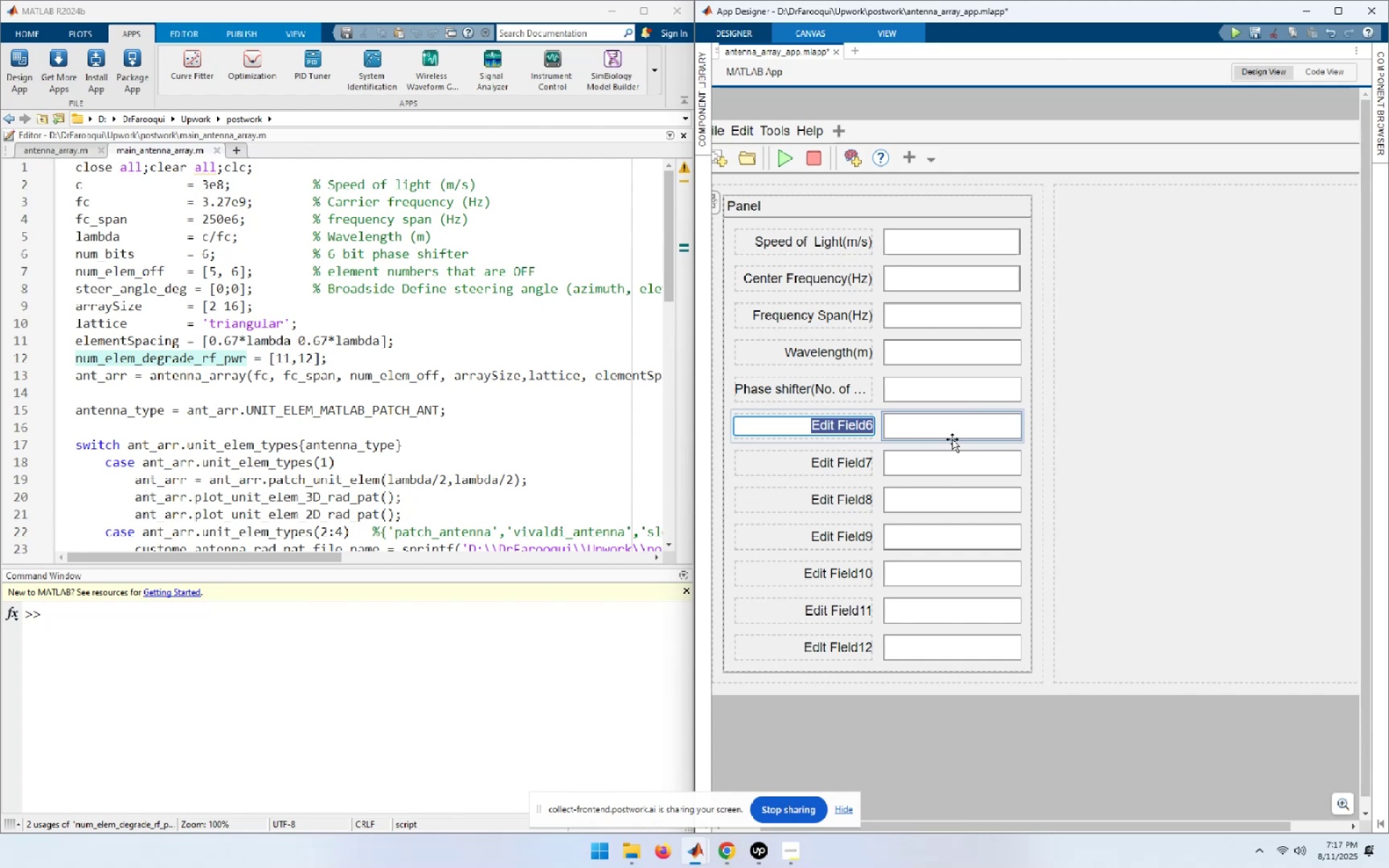 
type(Array Size)
 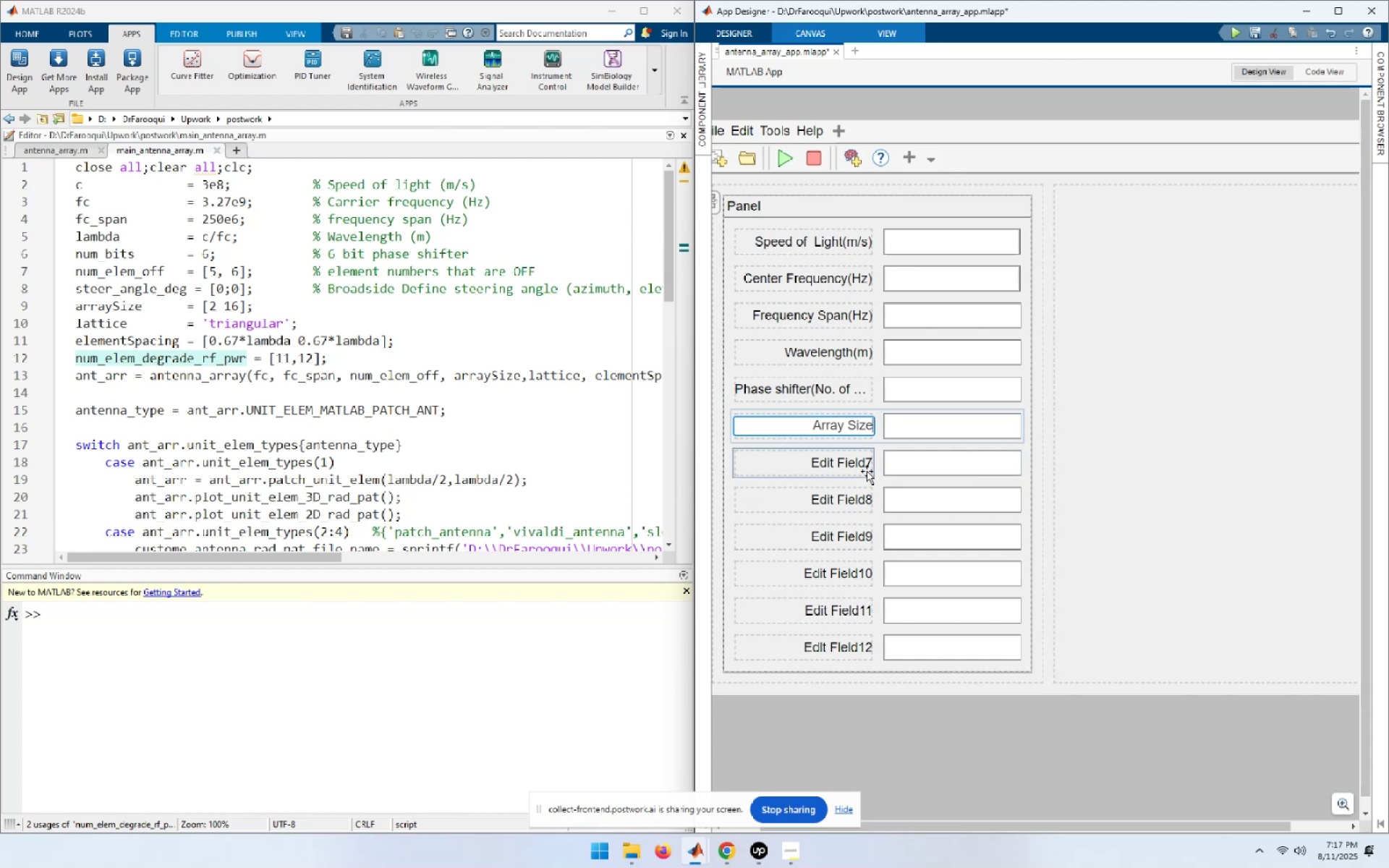 
double_click([857, 466])
 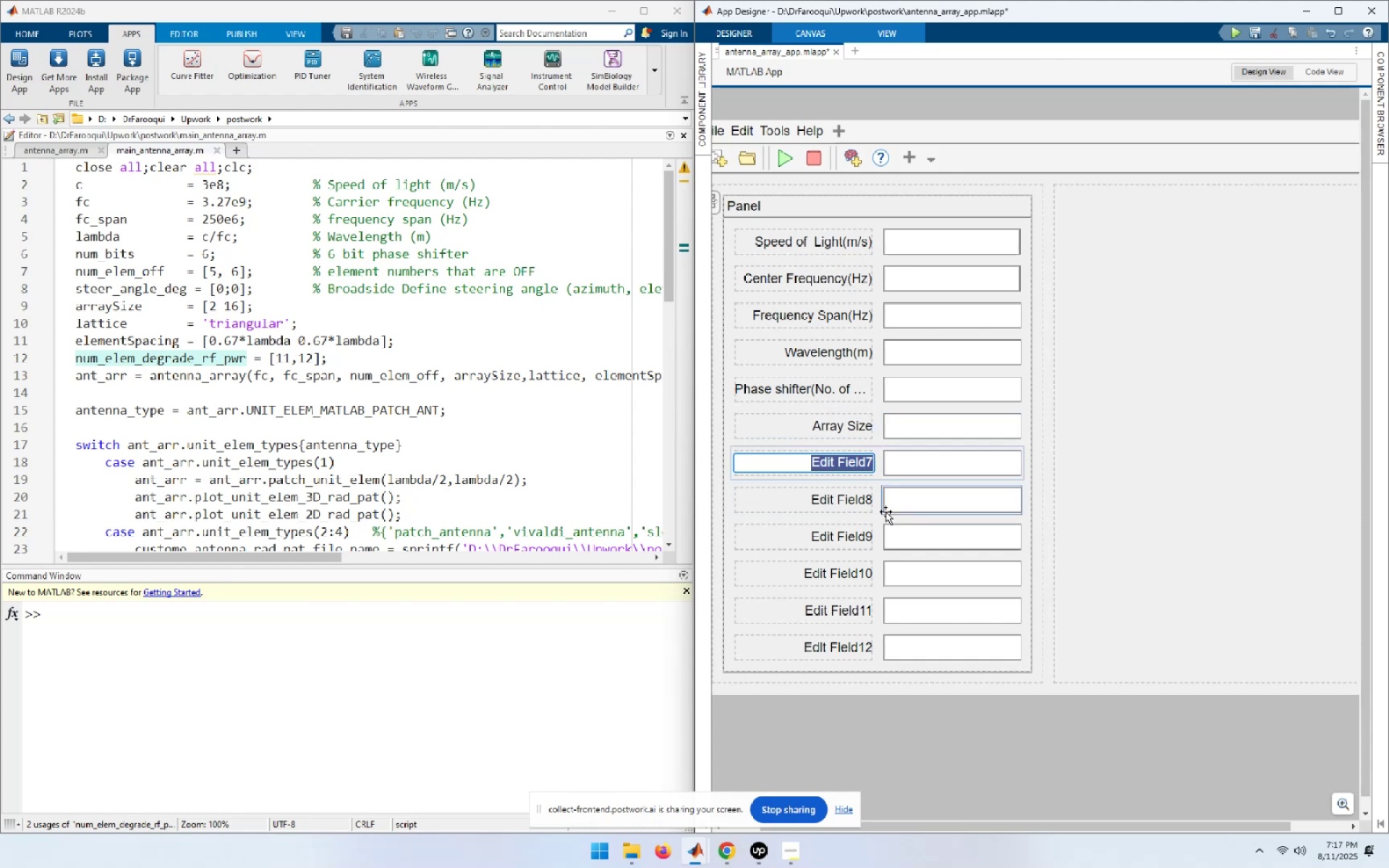 
type(Lattice Type)
 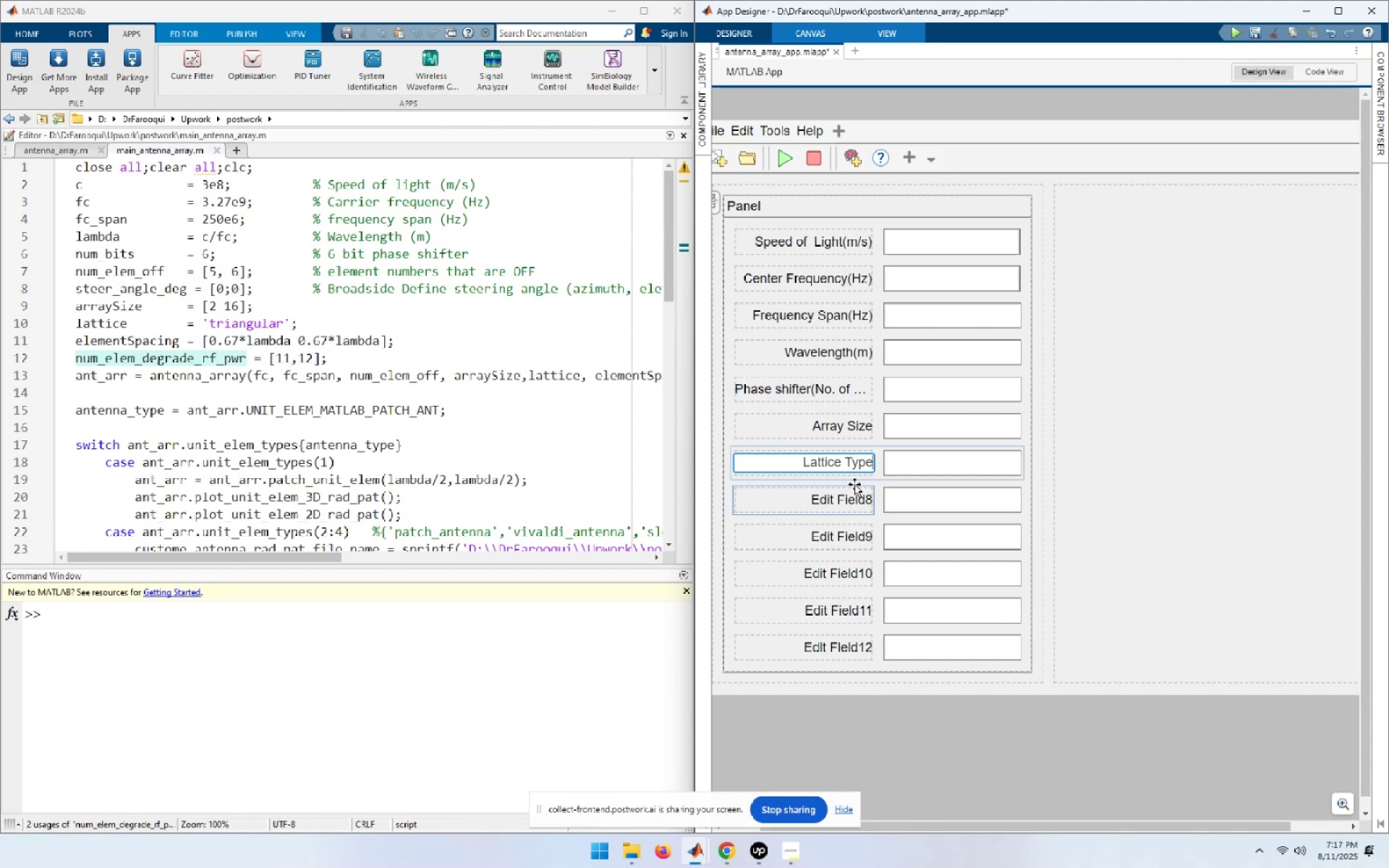 
wait(7.54)
 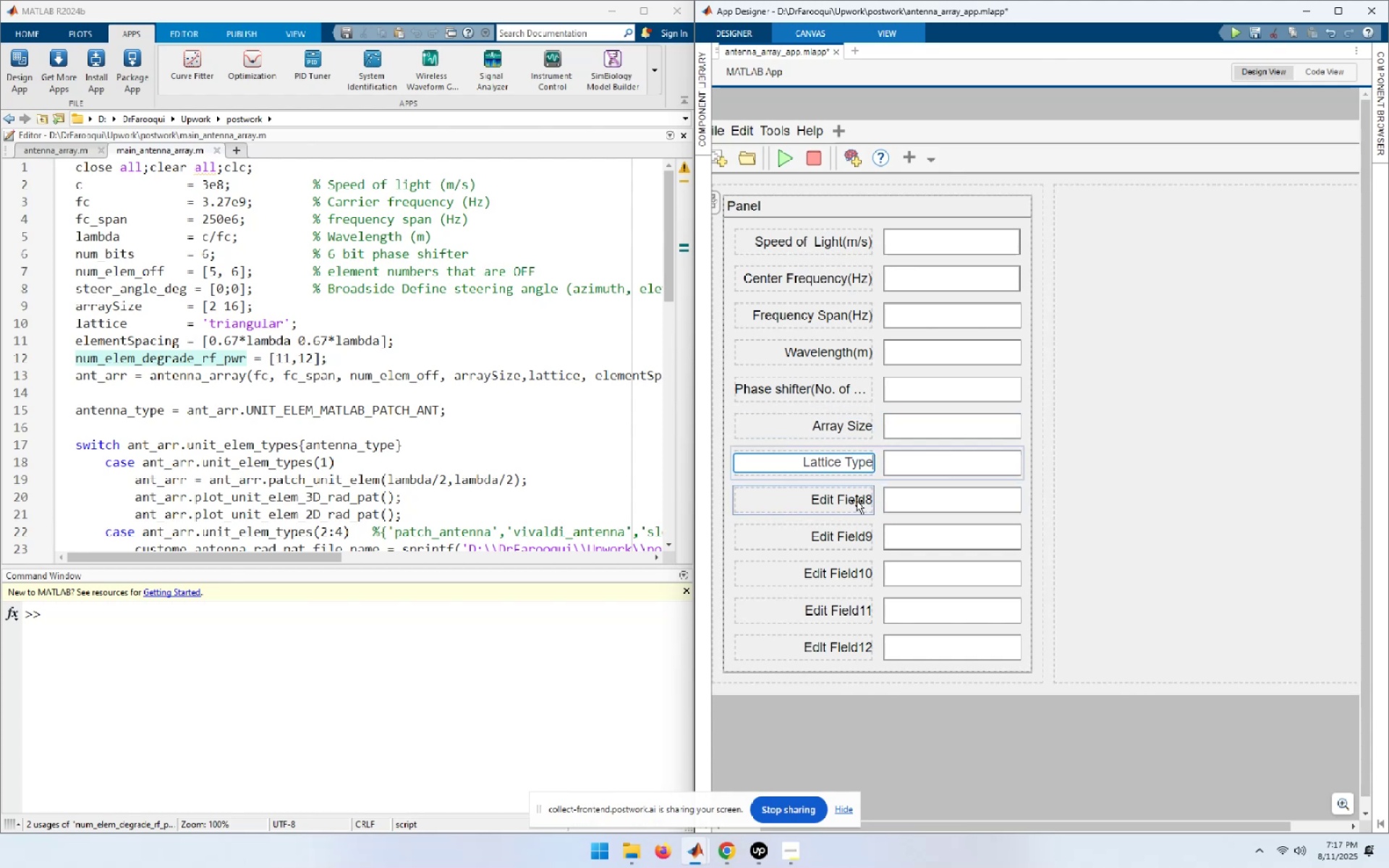 
left_click_drag(start_coordinate=[793, 461], to_coordinate=[874, 461])
 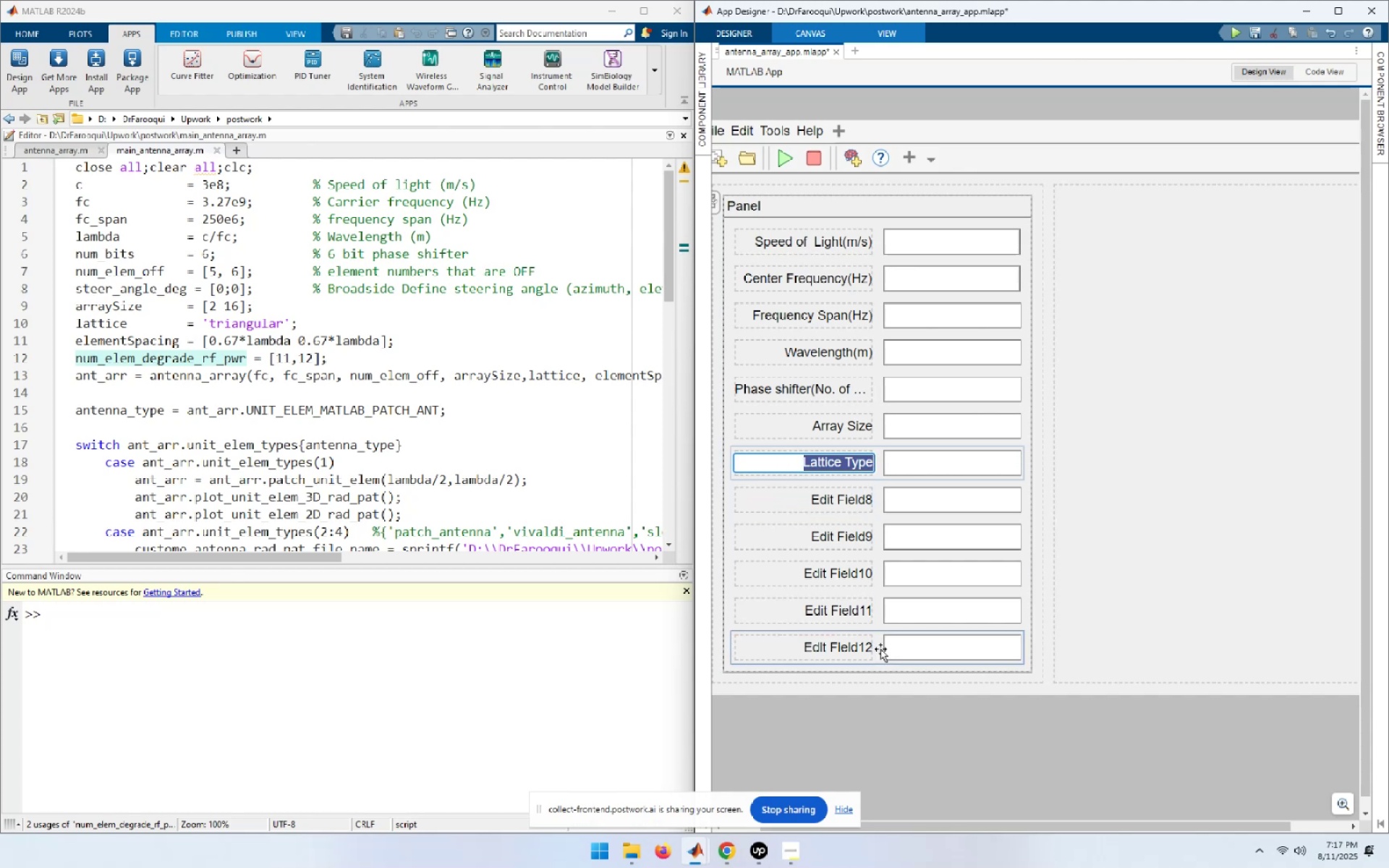 
key(Control+X)
 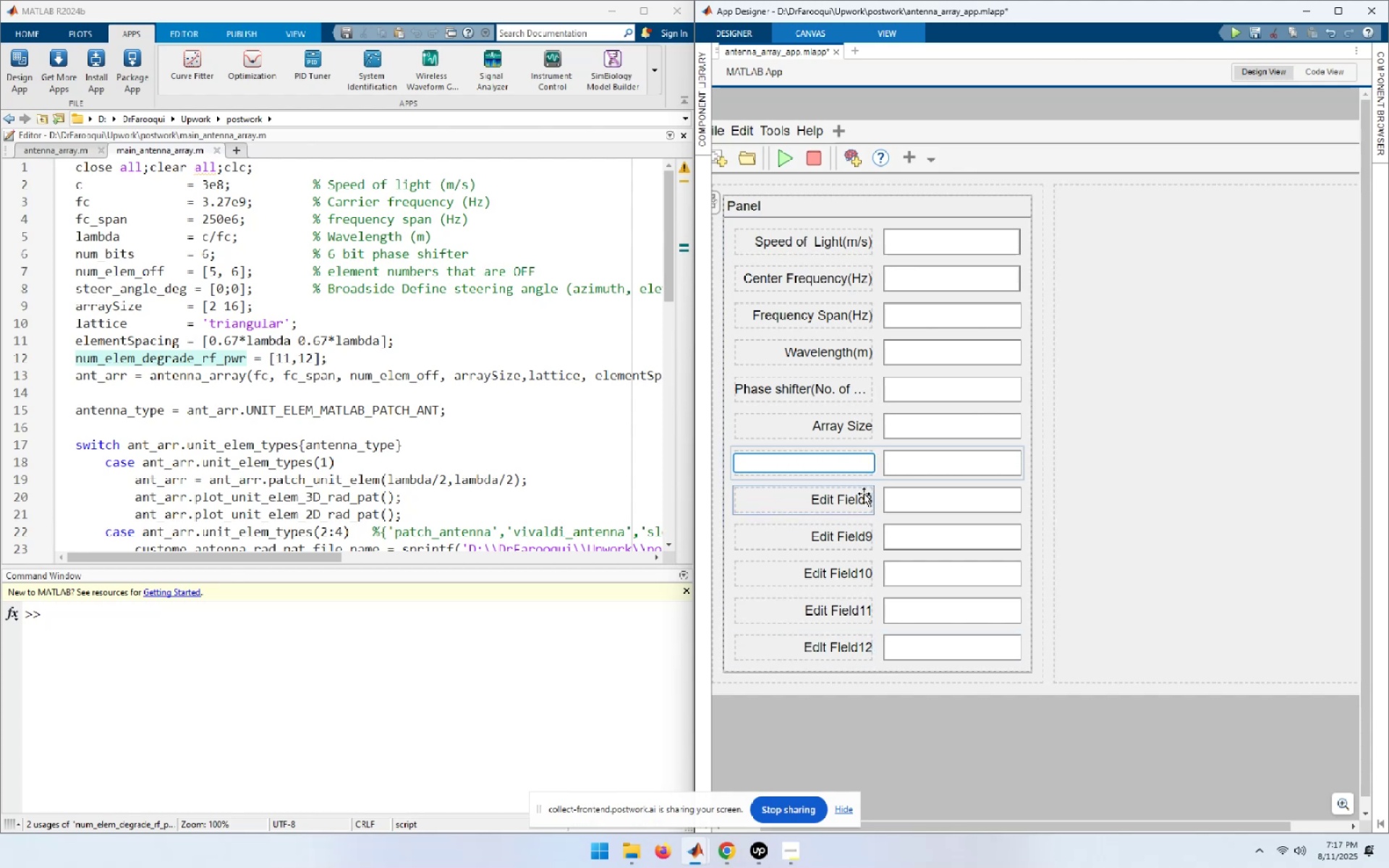 
double_click([861, 498])
 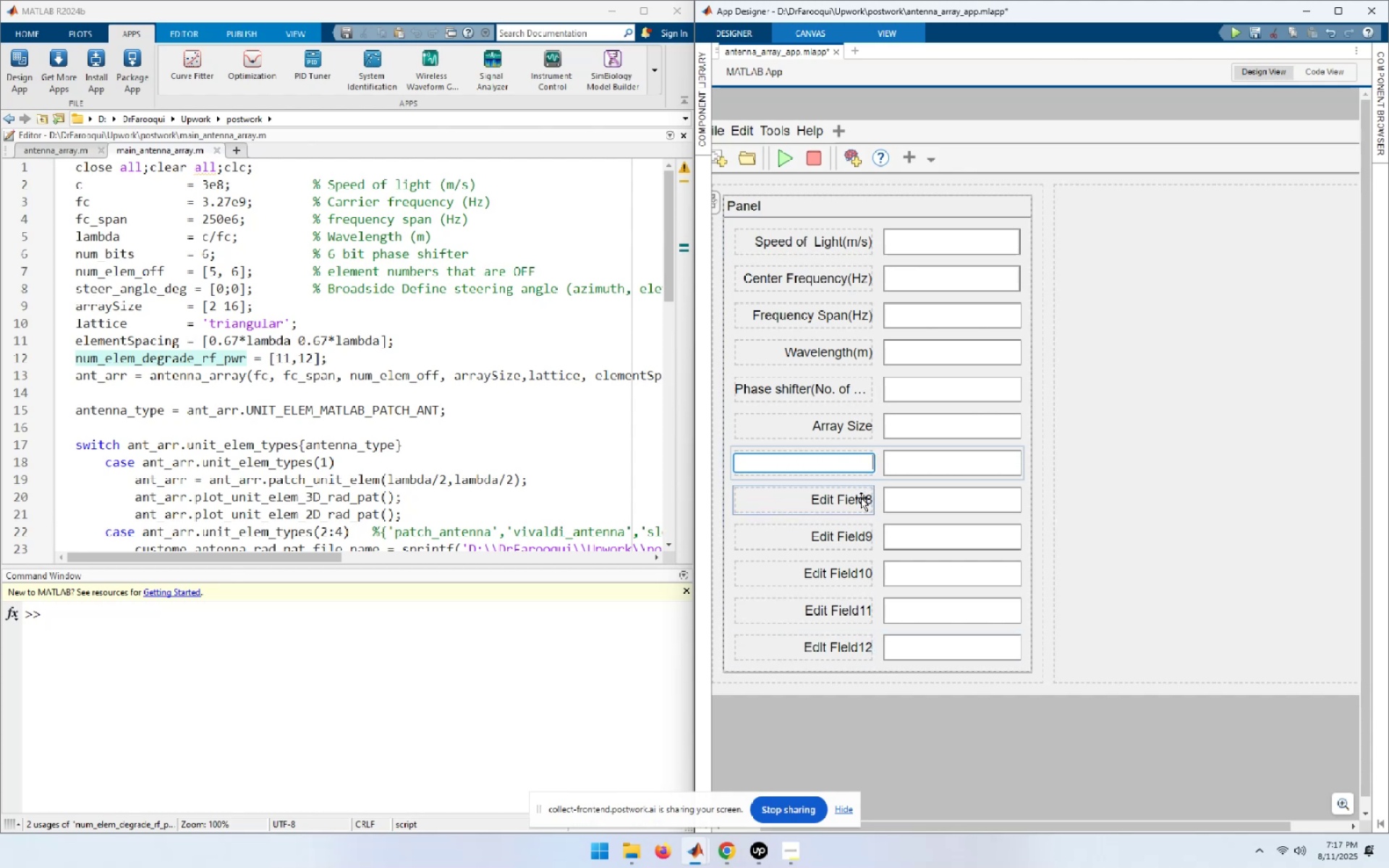 
hold_key(key=ControlLeft, duration=0.45)
 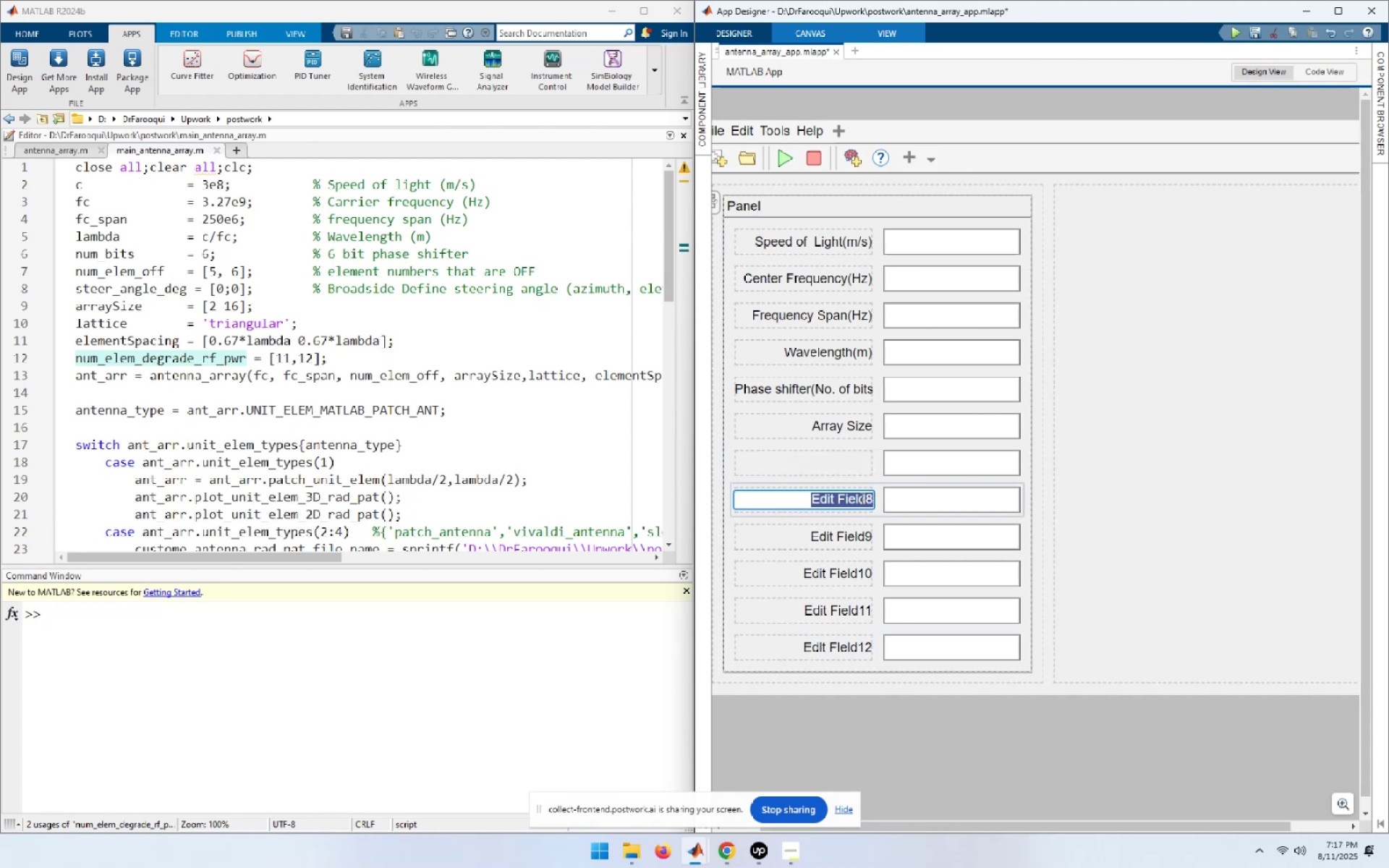 
key(Control+ControlLeft)
 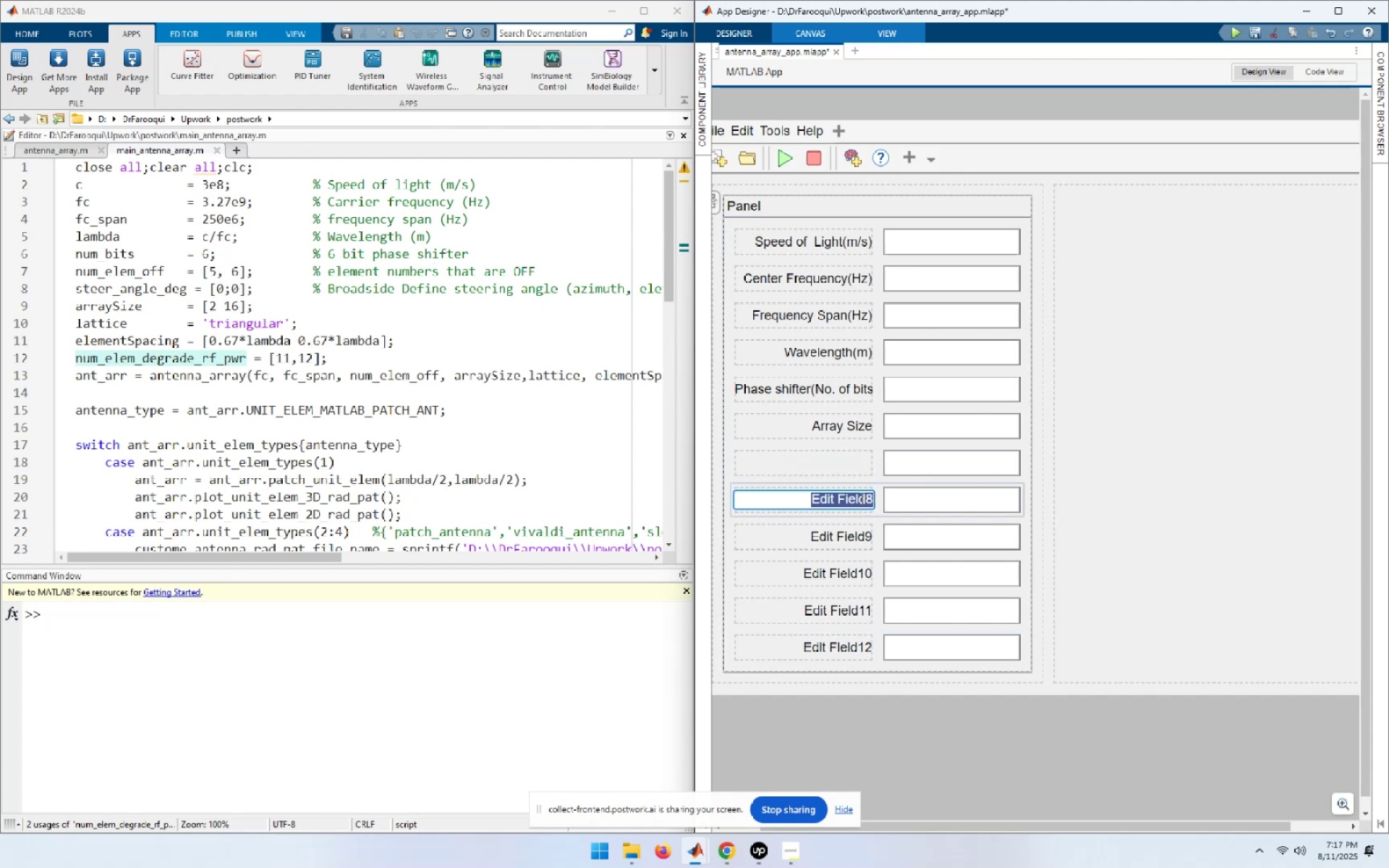 
key(Control+V)
 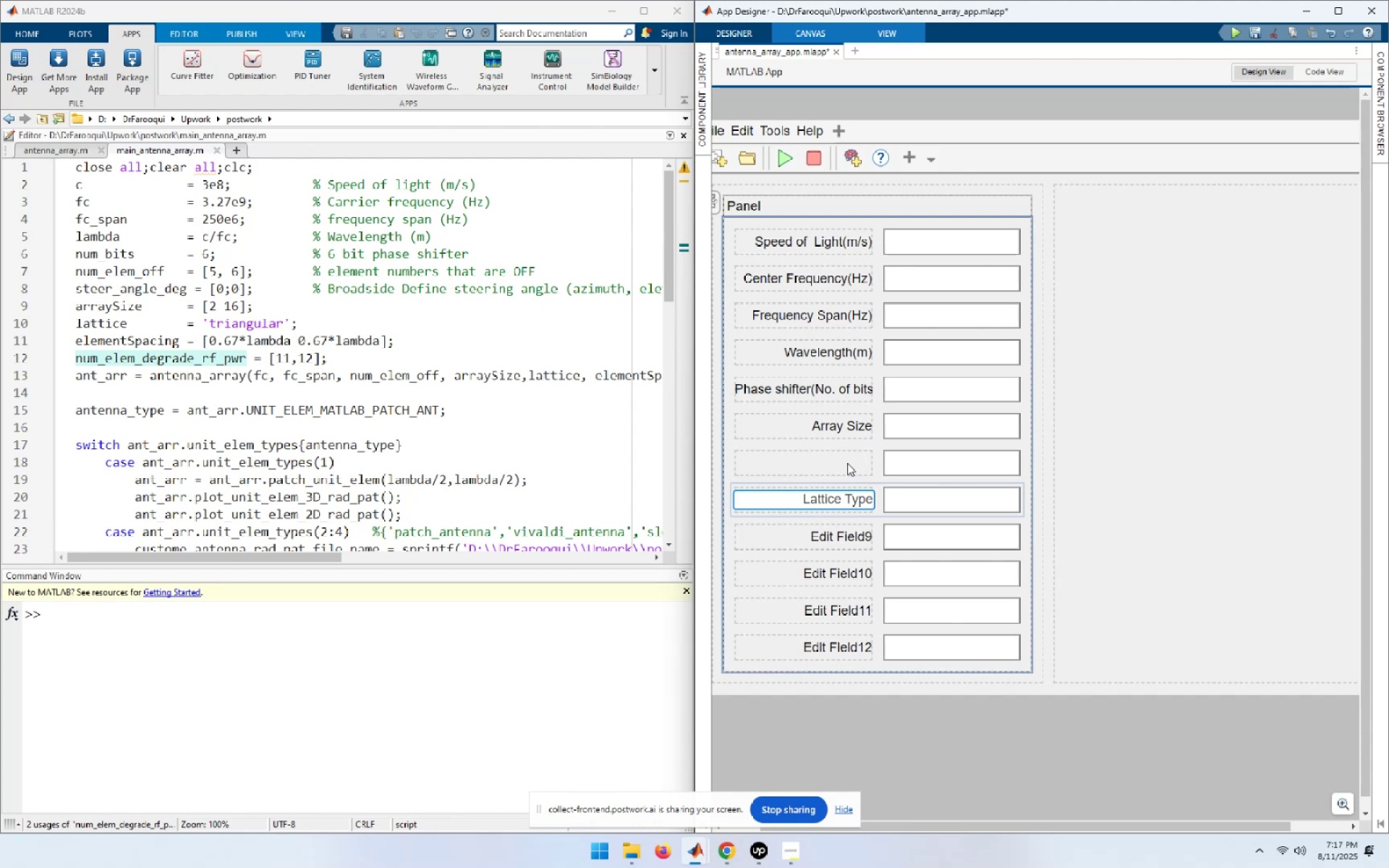 
double_click([847, 463])
 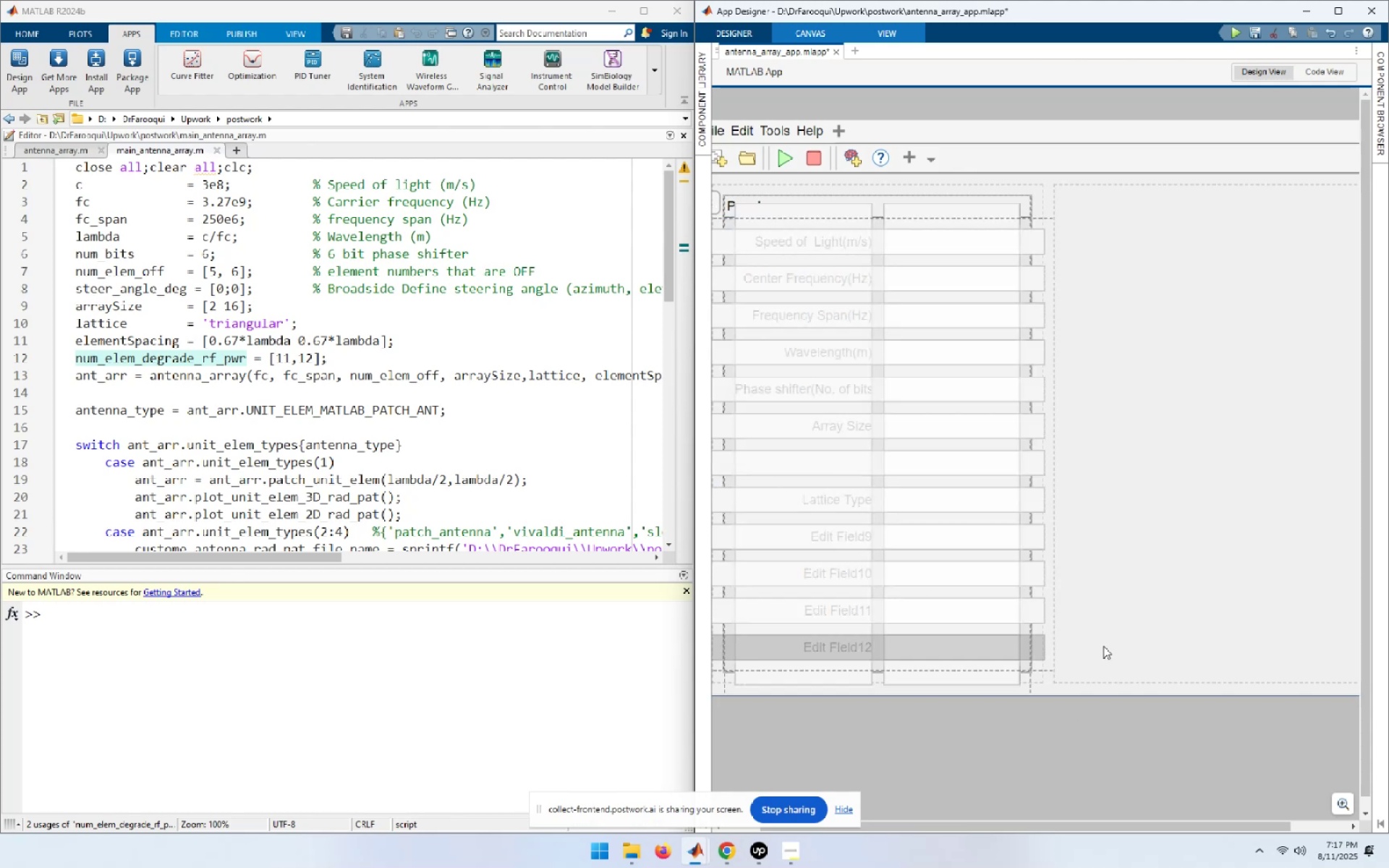 
key(Escape)
 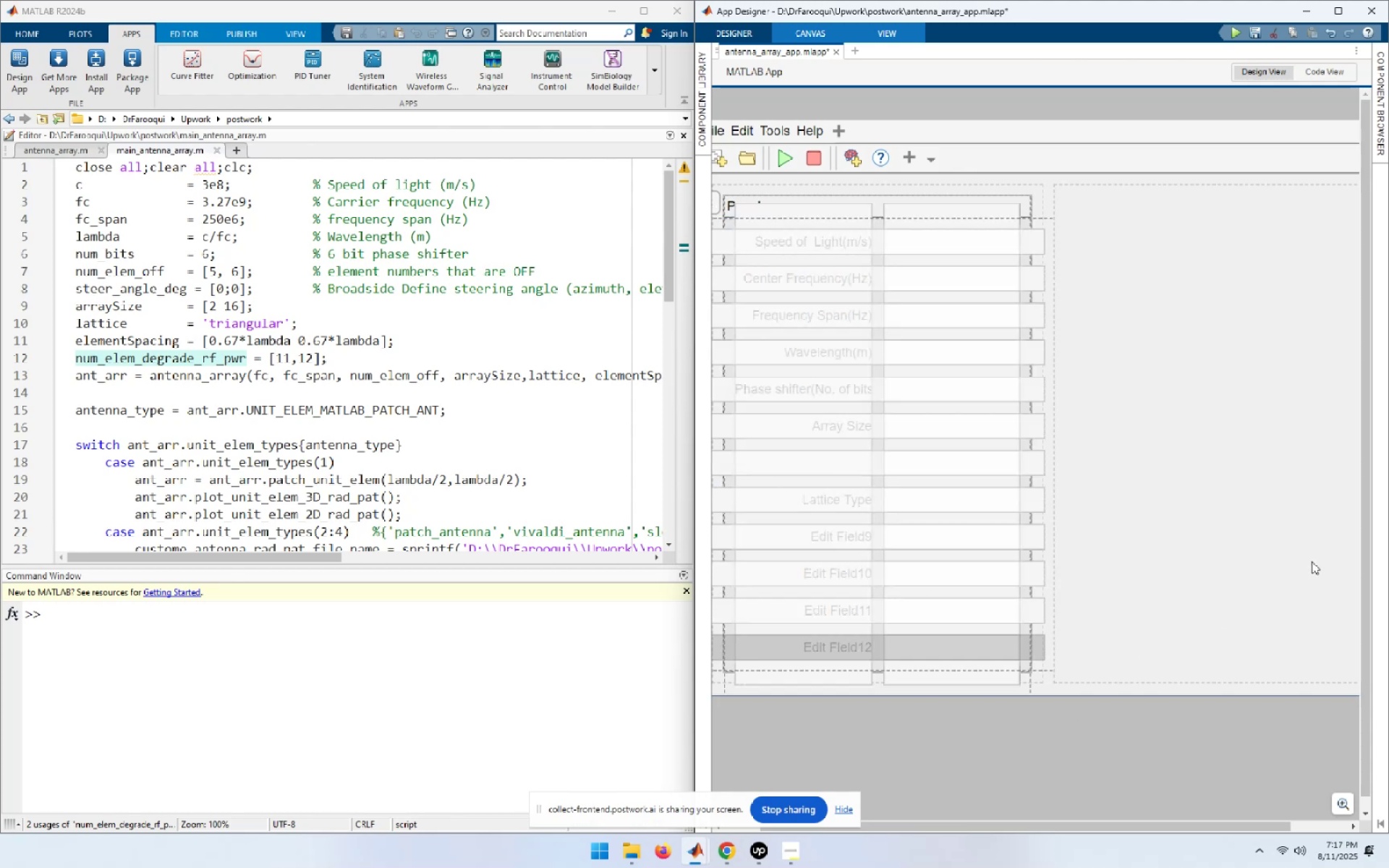 
key(Escape)
 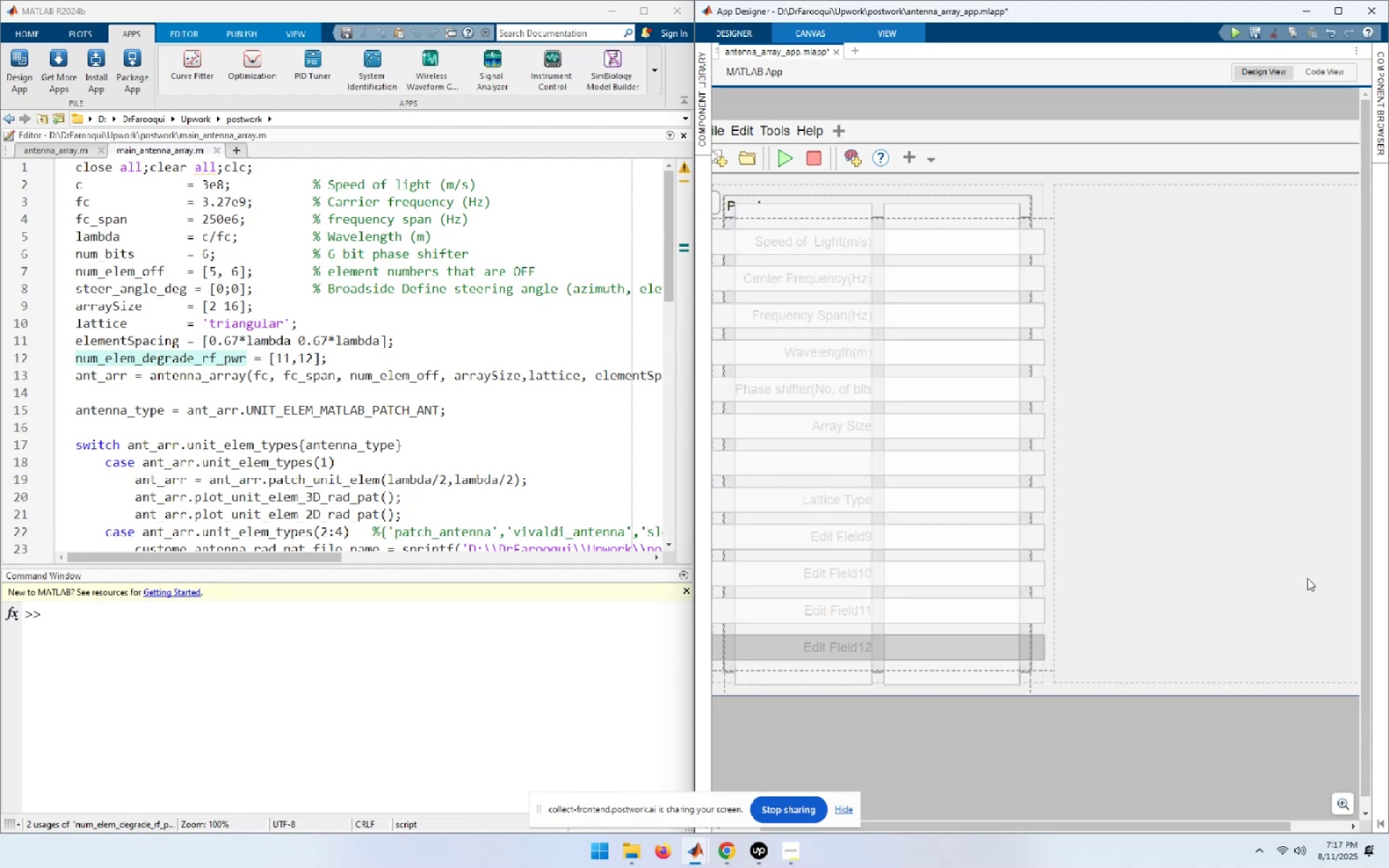 
key(Control+Z)
 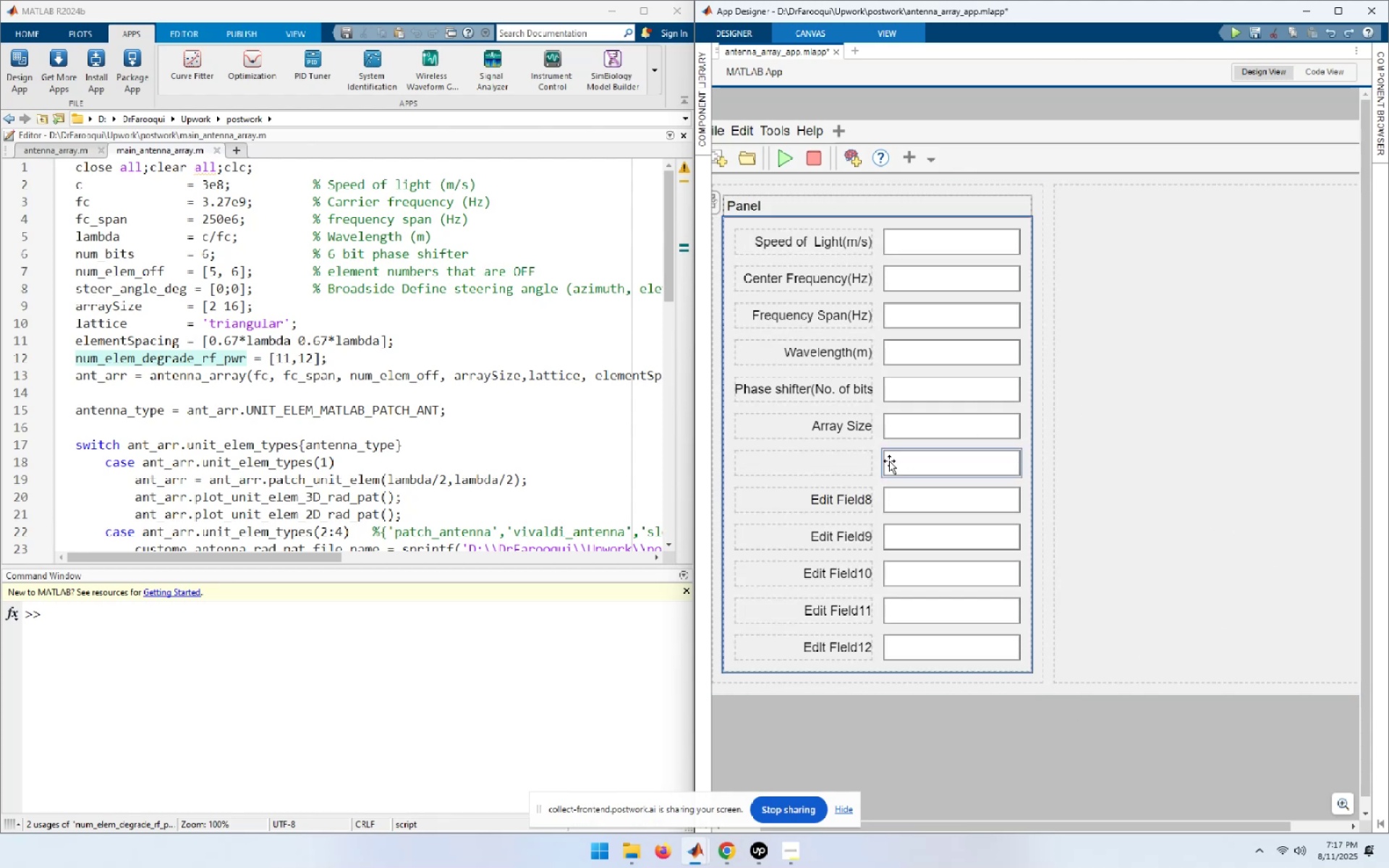 
left_click([830, 458])
 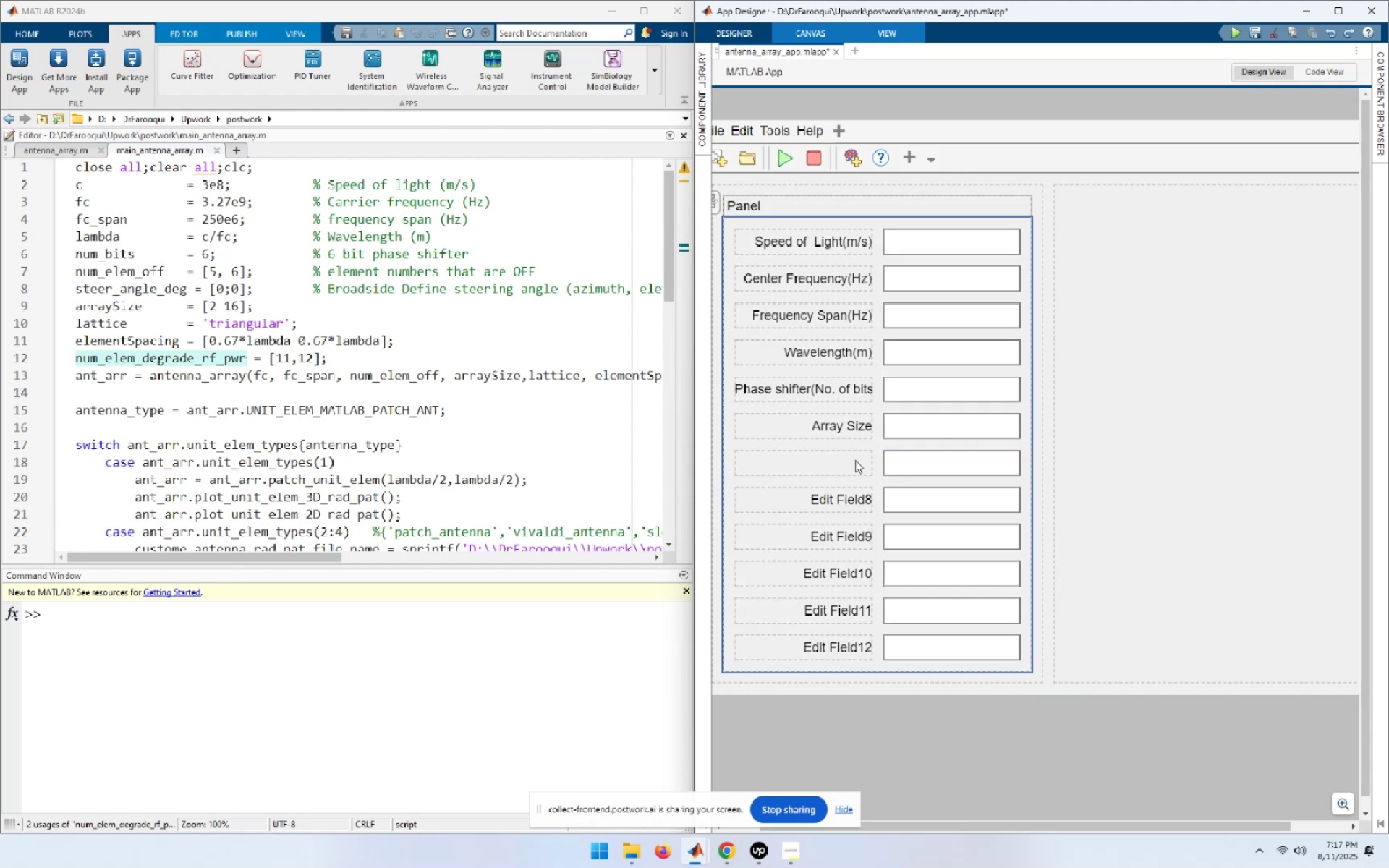 
double_click([828, 458])
 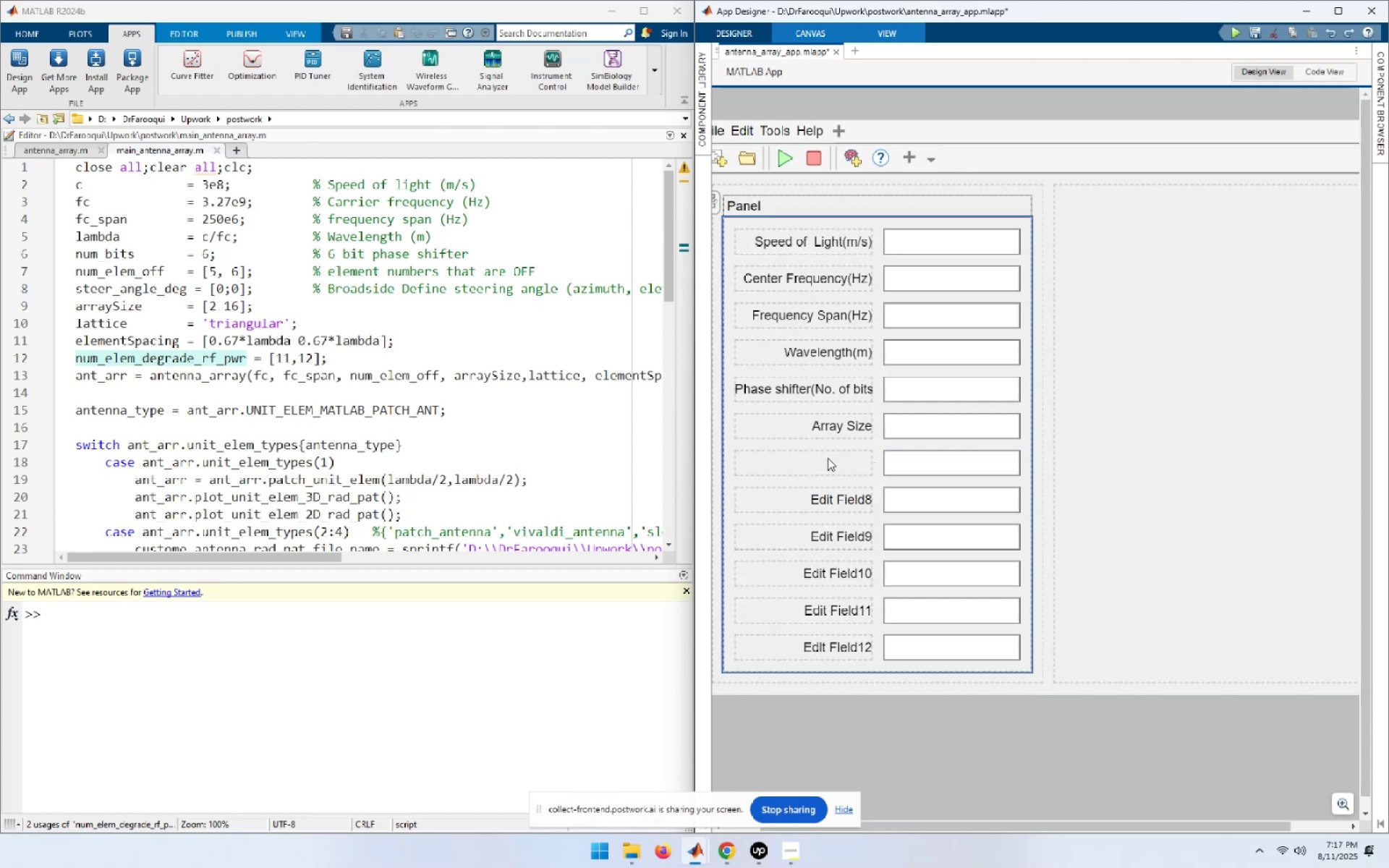 
left_click([781, 460])
 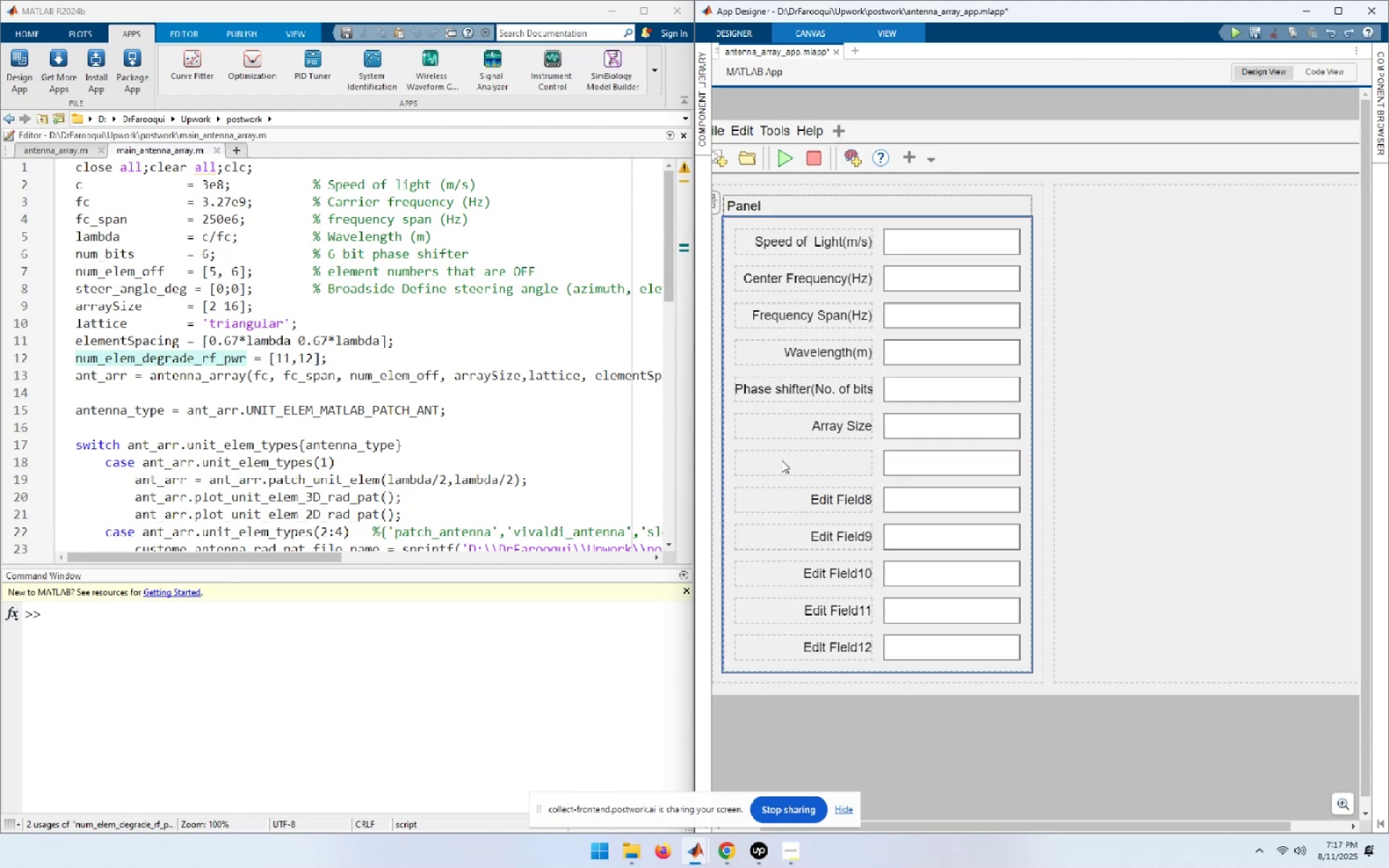 
left_click([781, 460])
 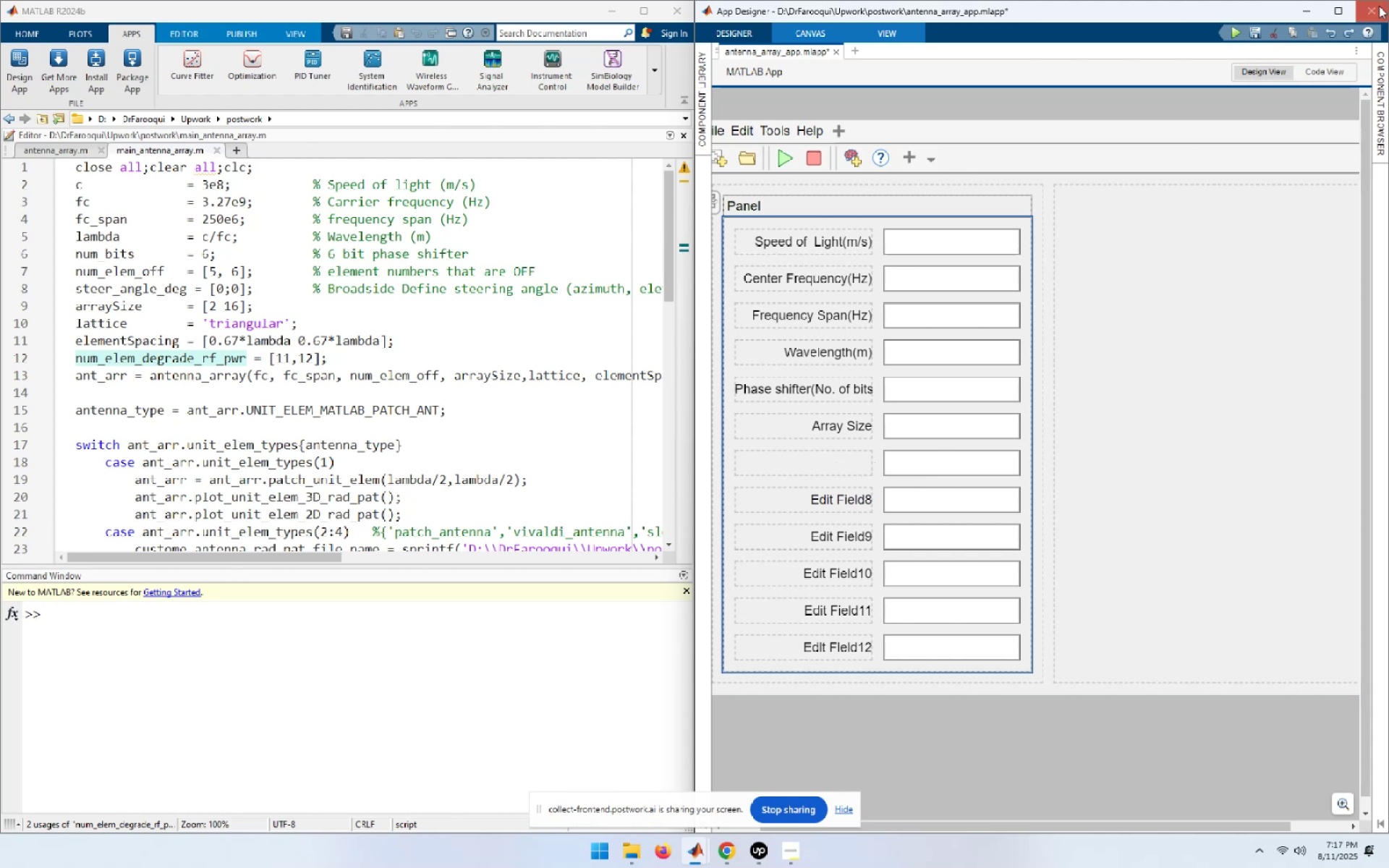 
left_click([1342, 9])
 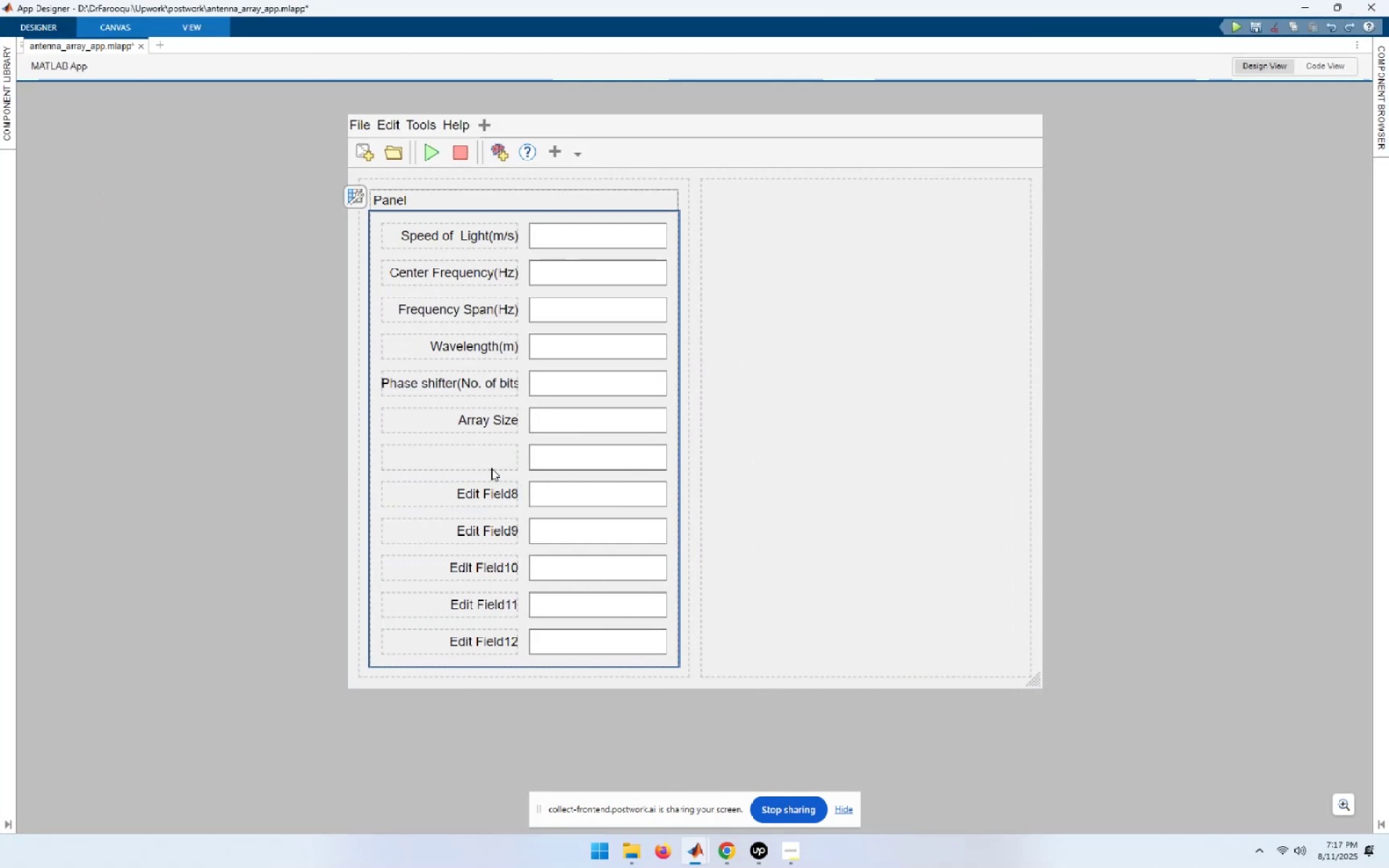 
double_click([491, 459])
 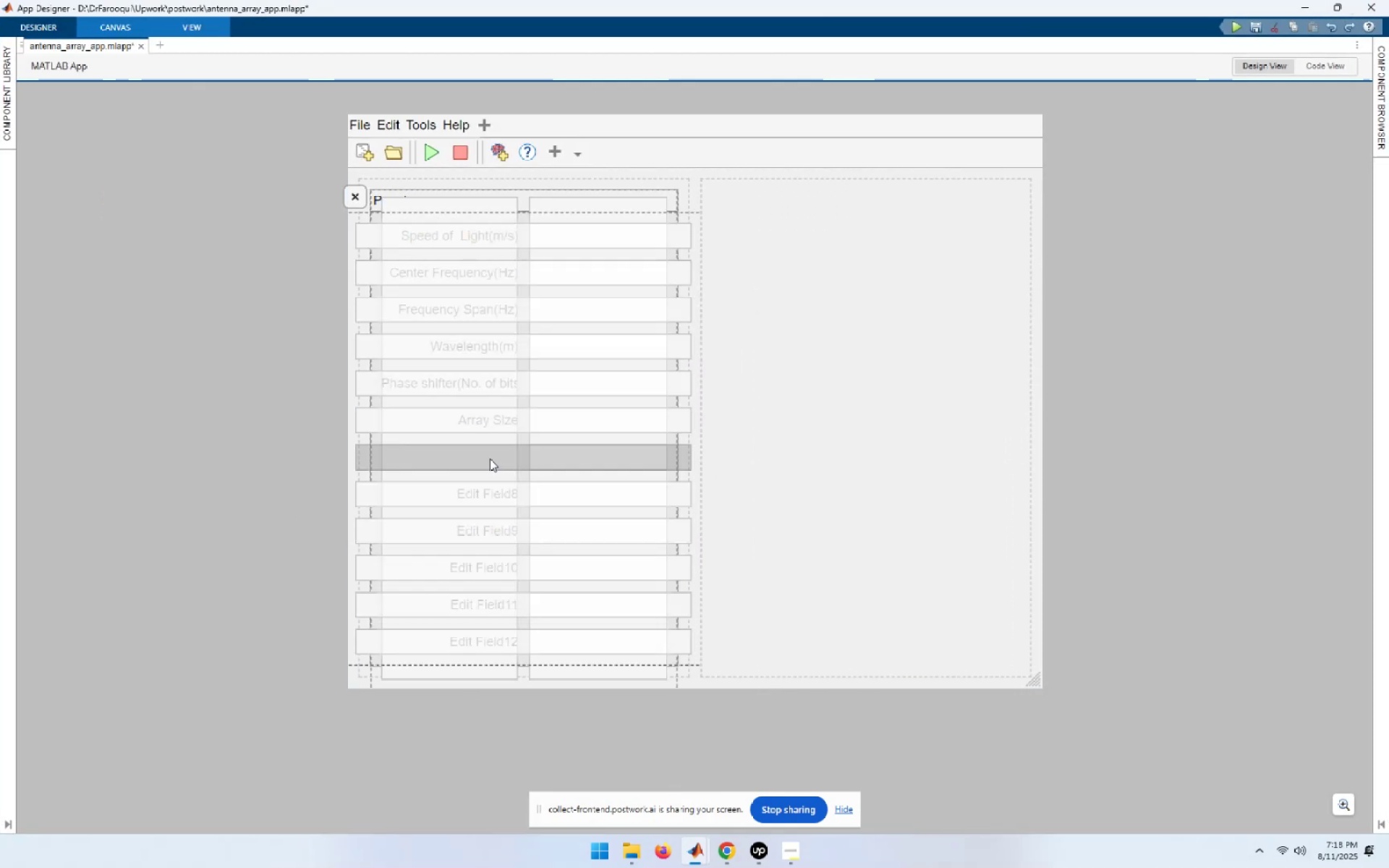 
type(gdfgsd)
key(Escape)
key(Escape)
key(Escape)
key(Escape)
key(Escape)
key(Escape)
 